 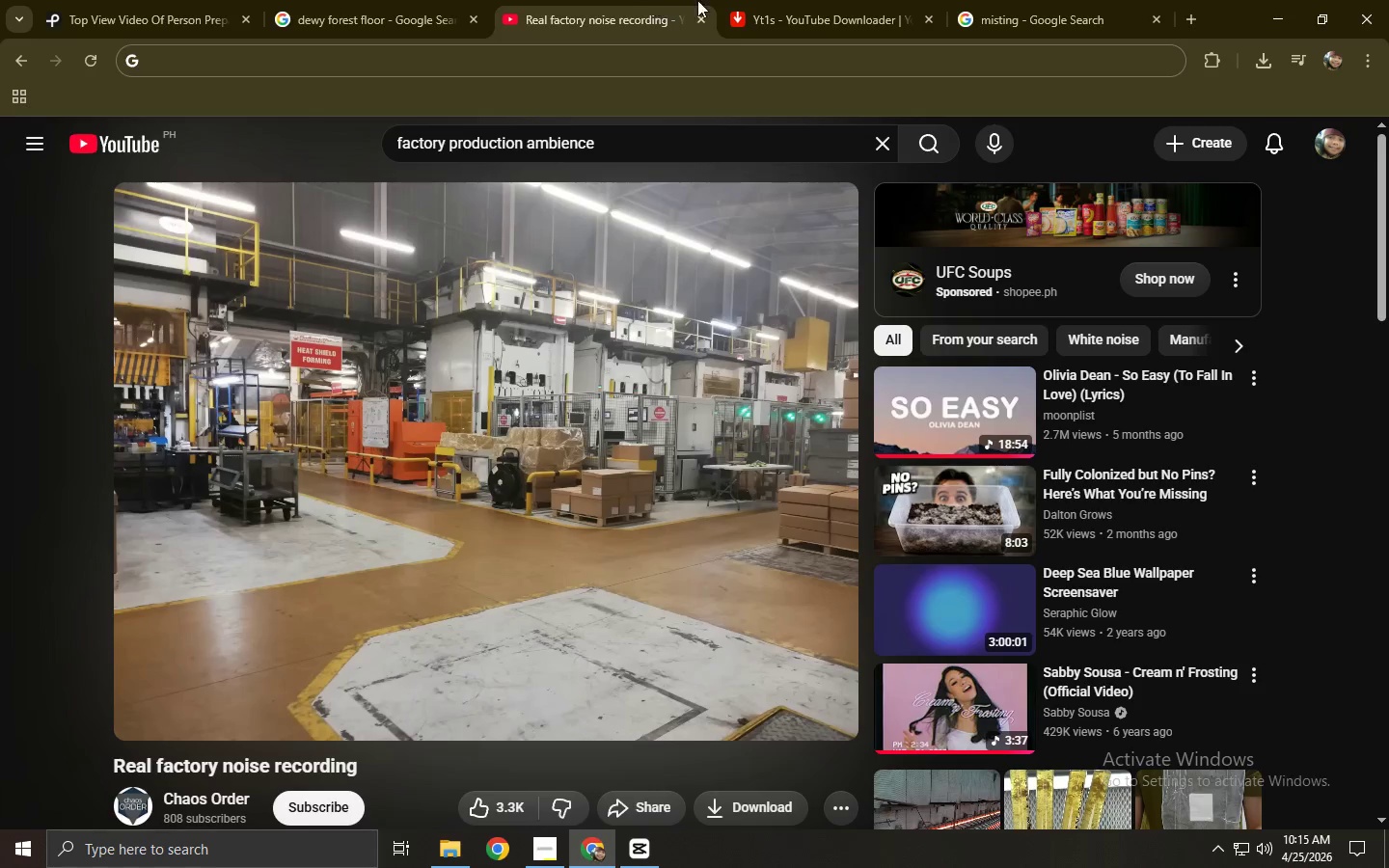 
left_click([786, 16])
 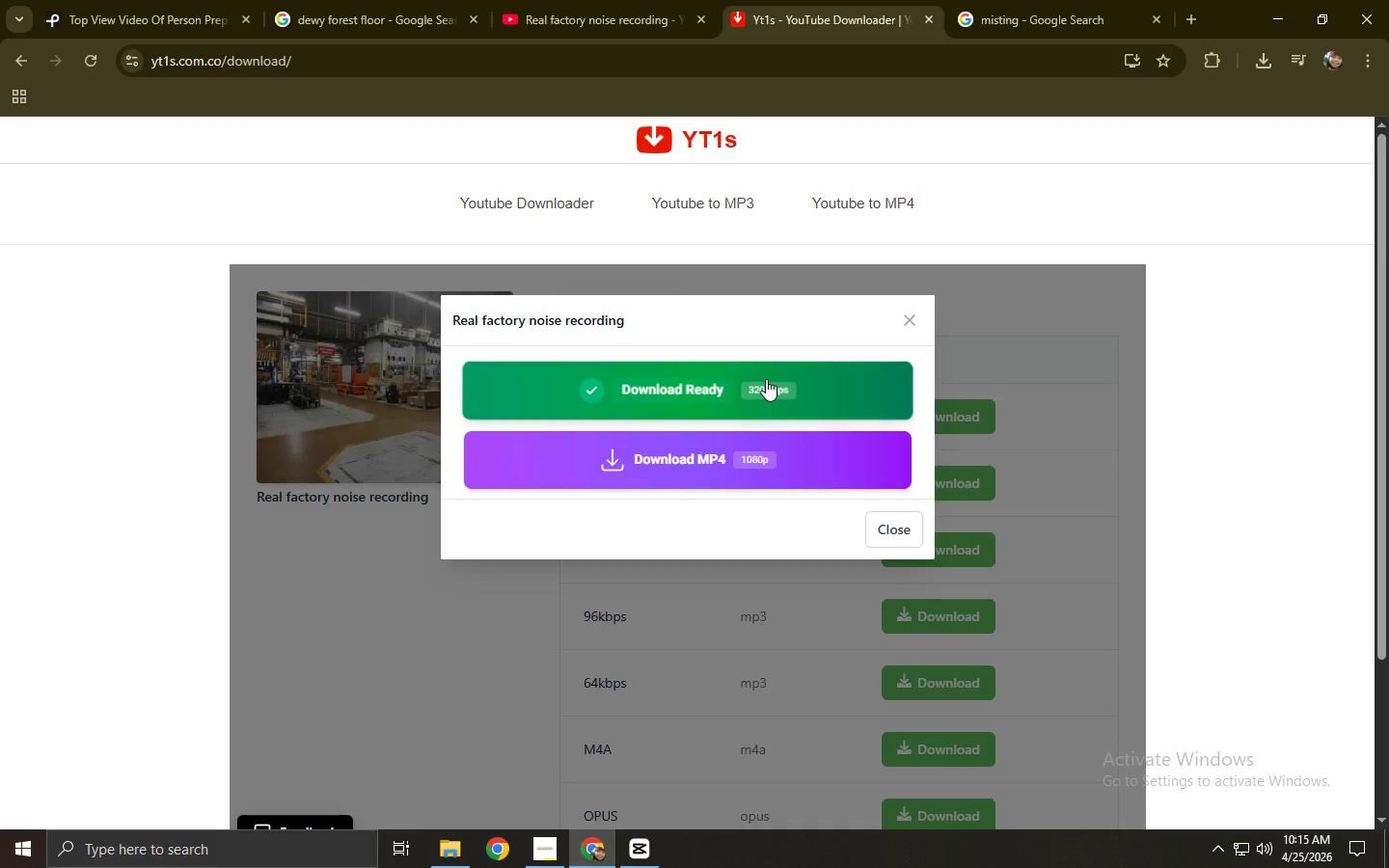 
left_click([763, 389])
 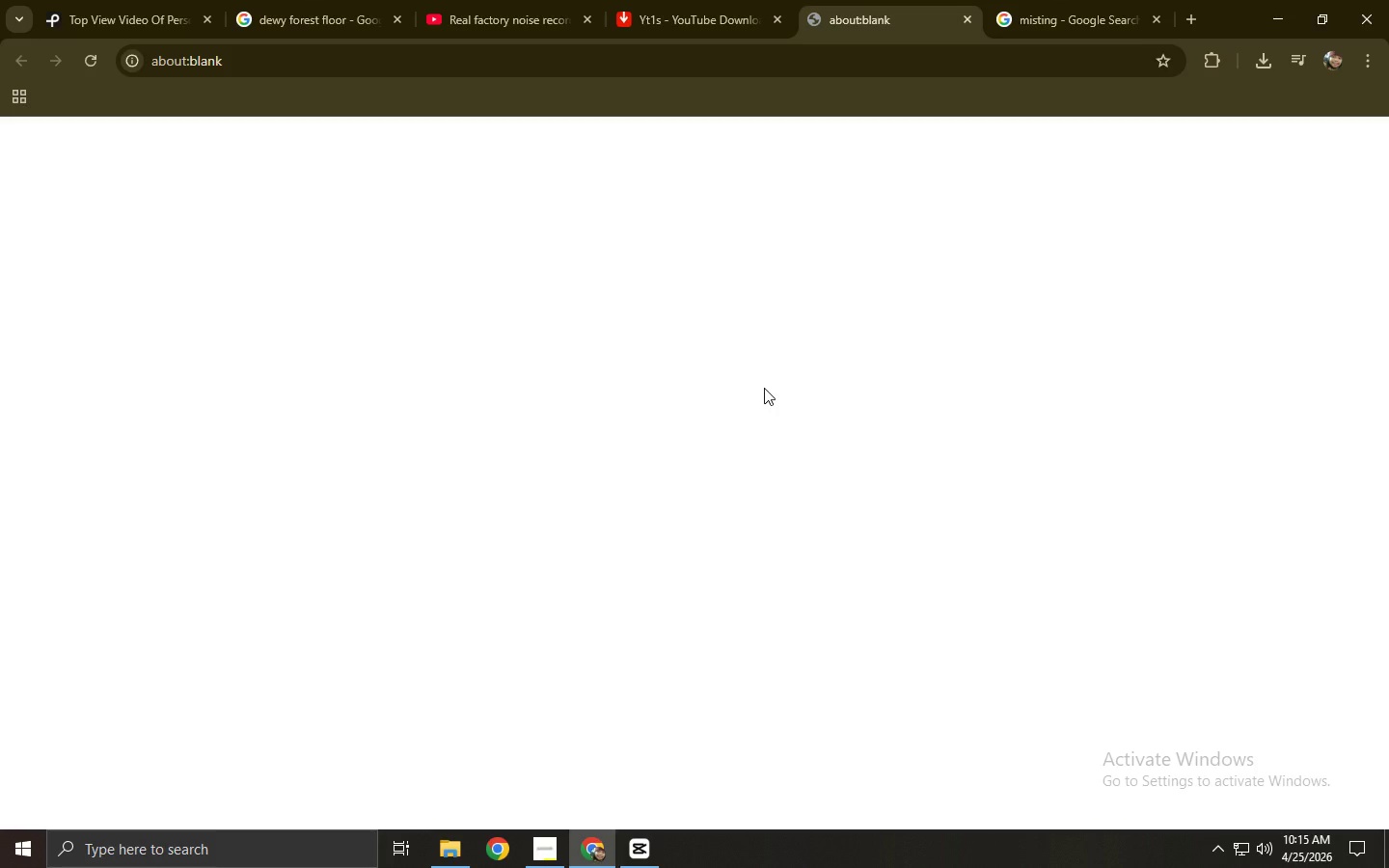 
key(Control+ControlLeft)
 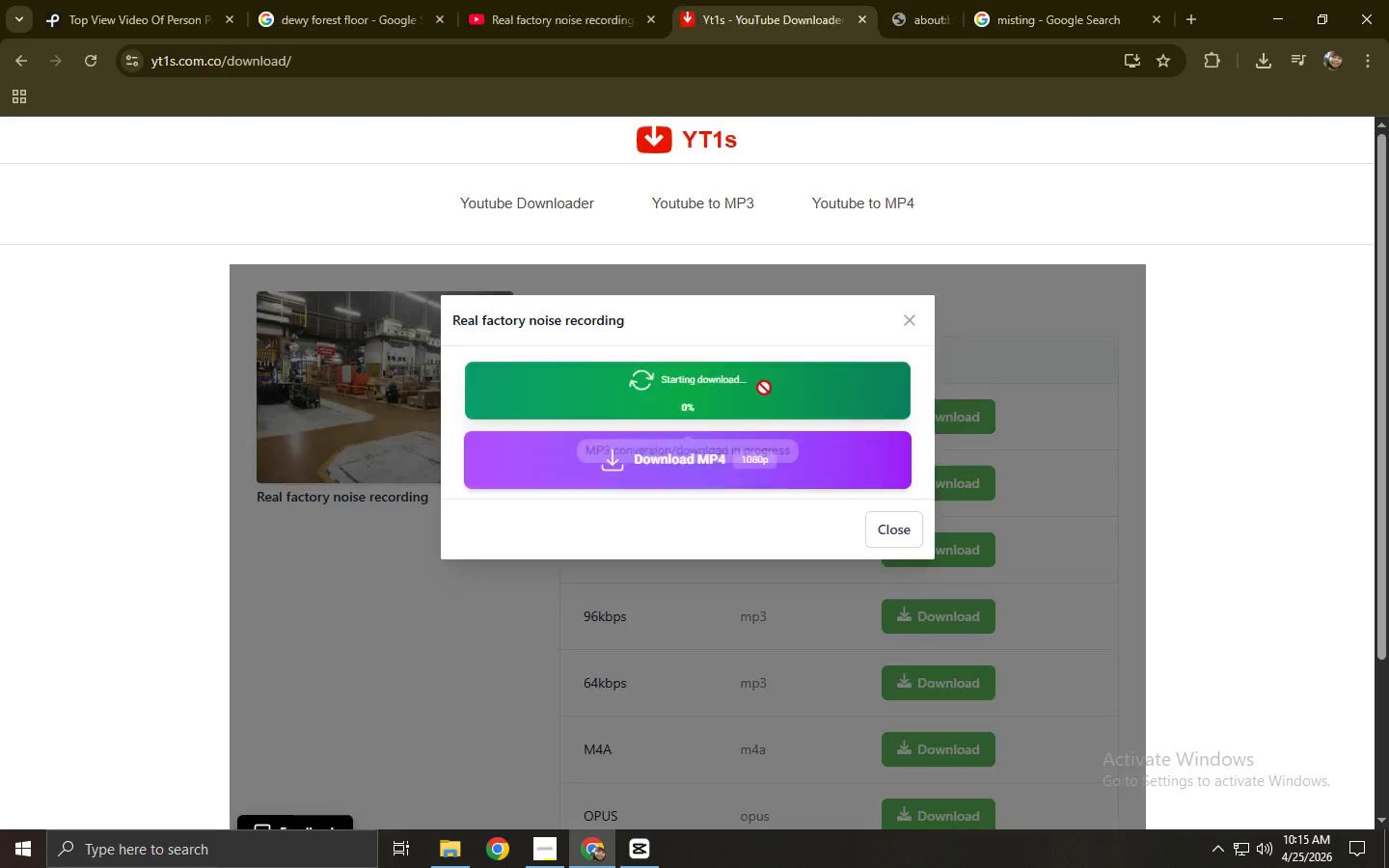 
key(Control+W)
 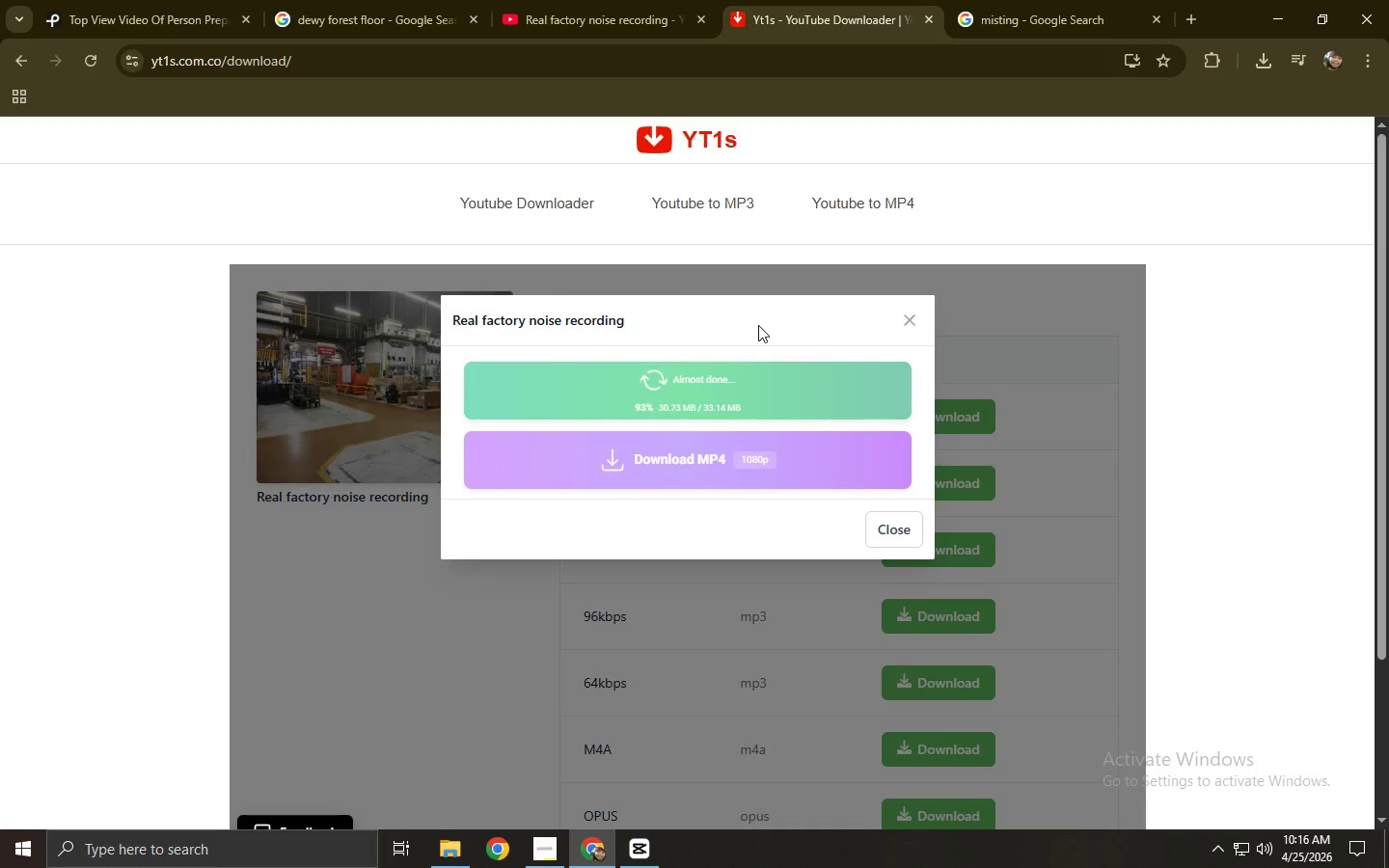 
wait(6.81)
 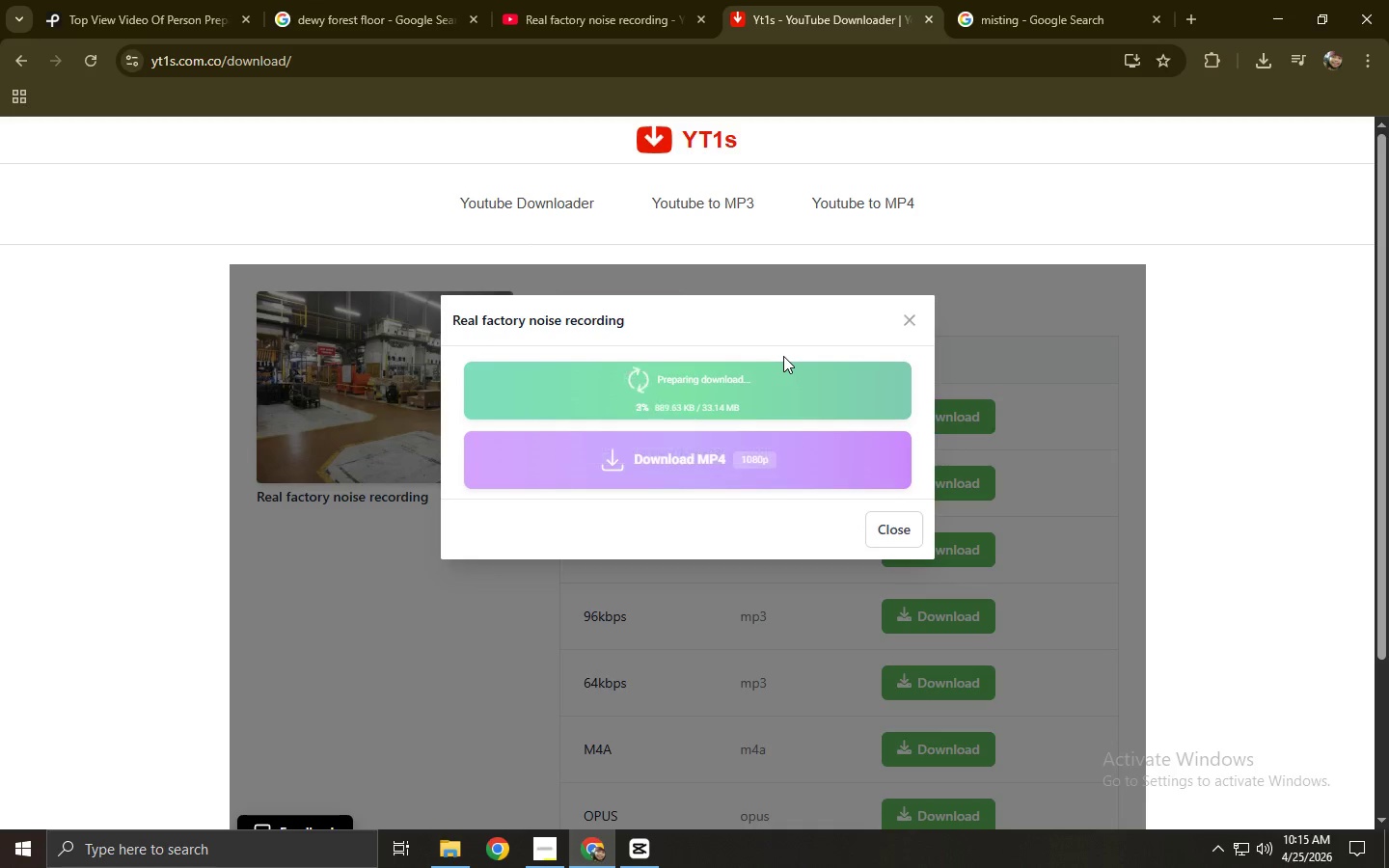 
left_click_drag(start_coordinate=[1089, 122], to_coordinate=[1244, 778])
 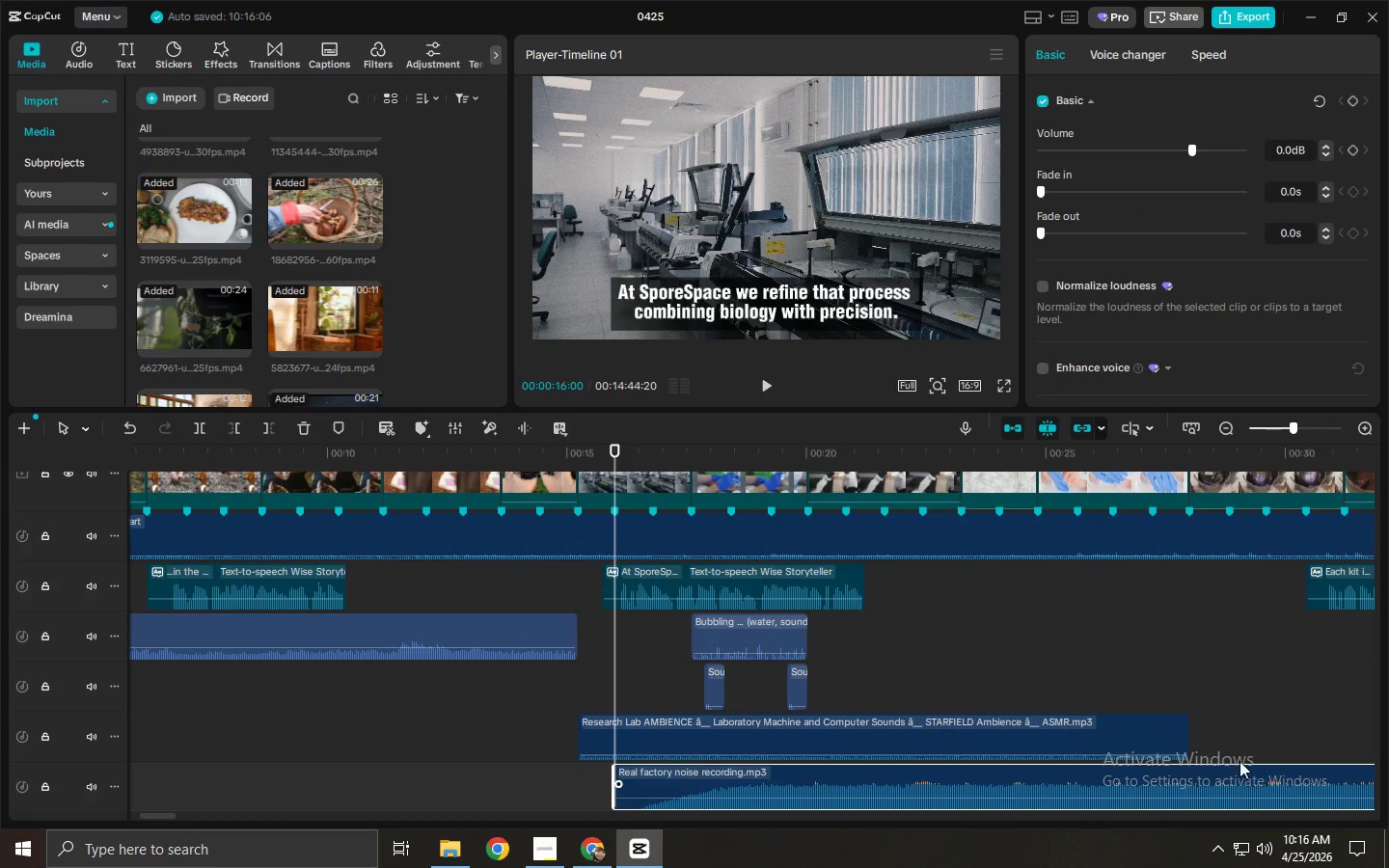 
key(Alt+Tab)
 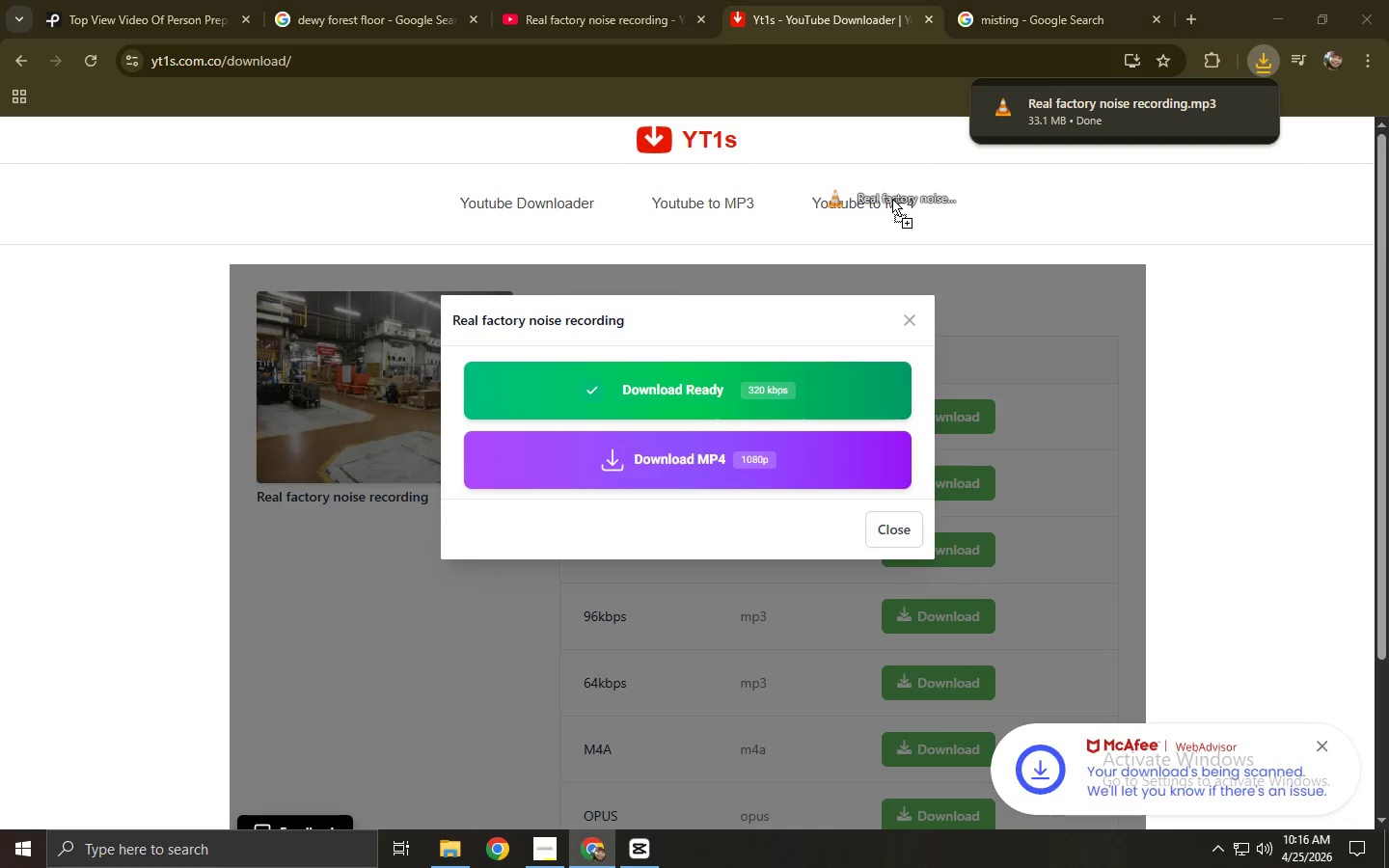 
key(Alt+Tab)
 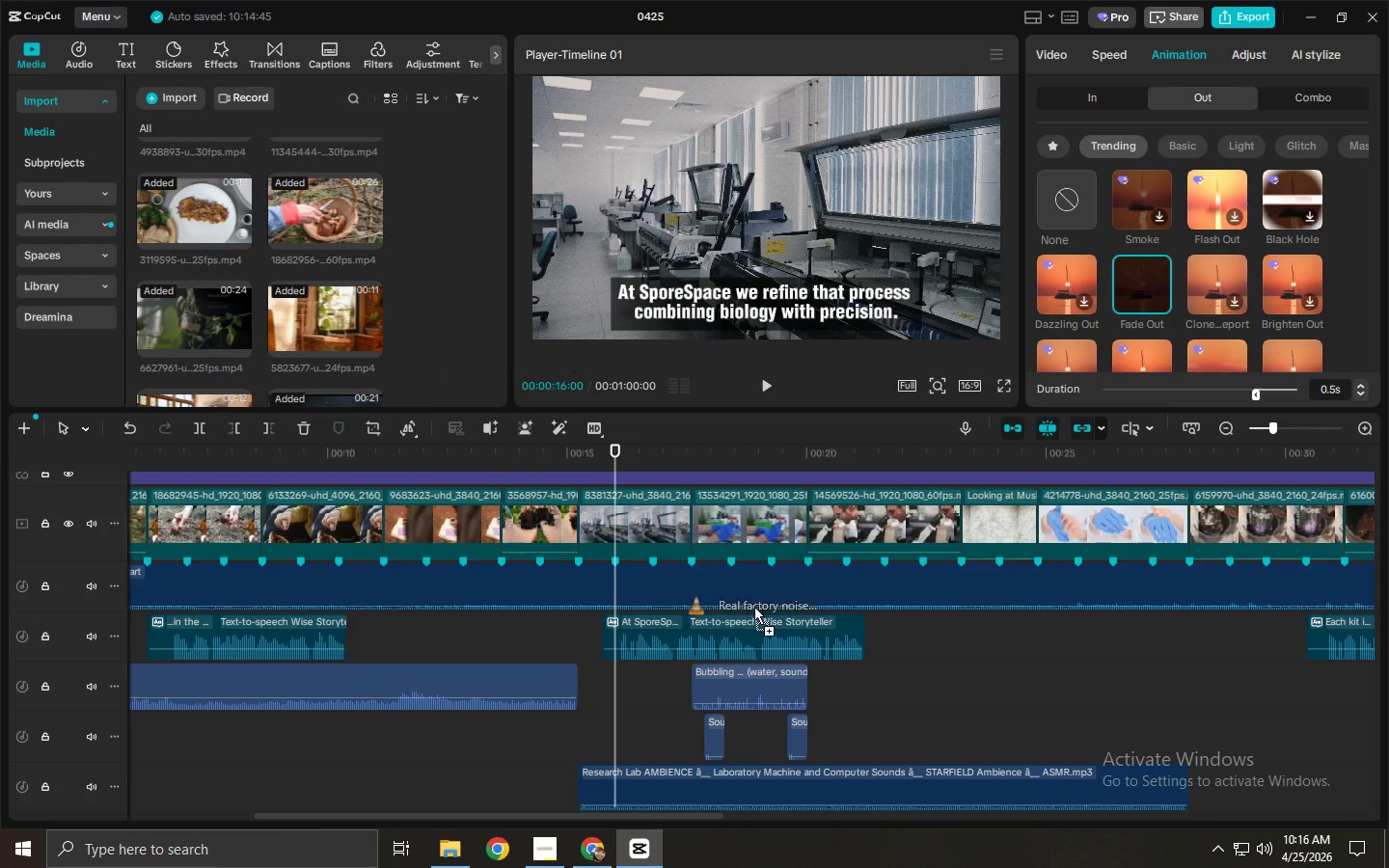 
scroll: coordinate [981, 718], scroll_direction: down, amount: 5.0
 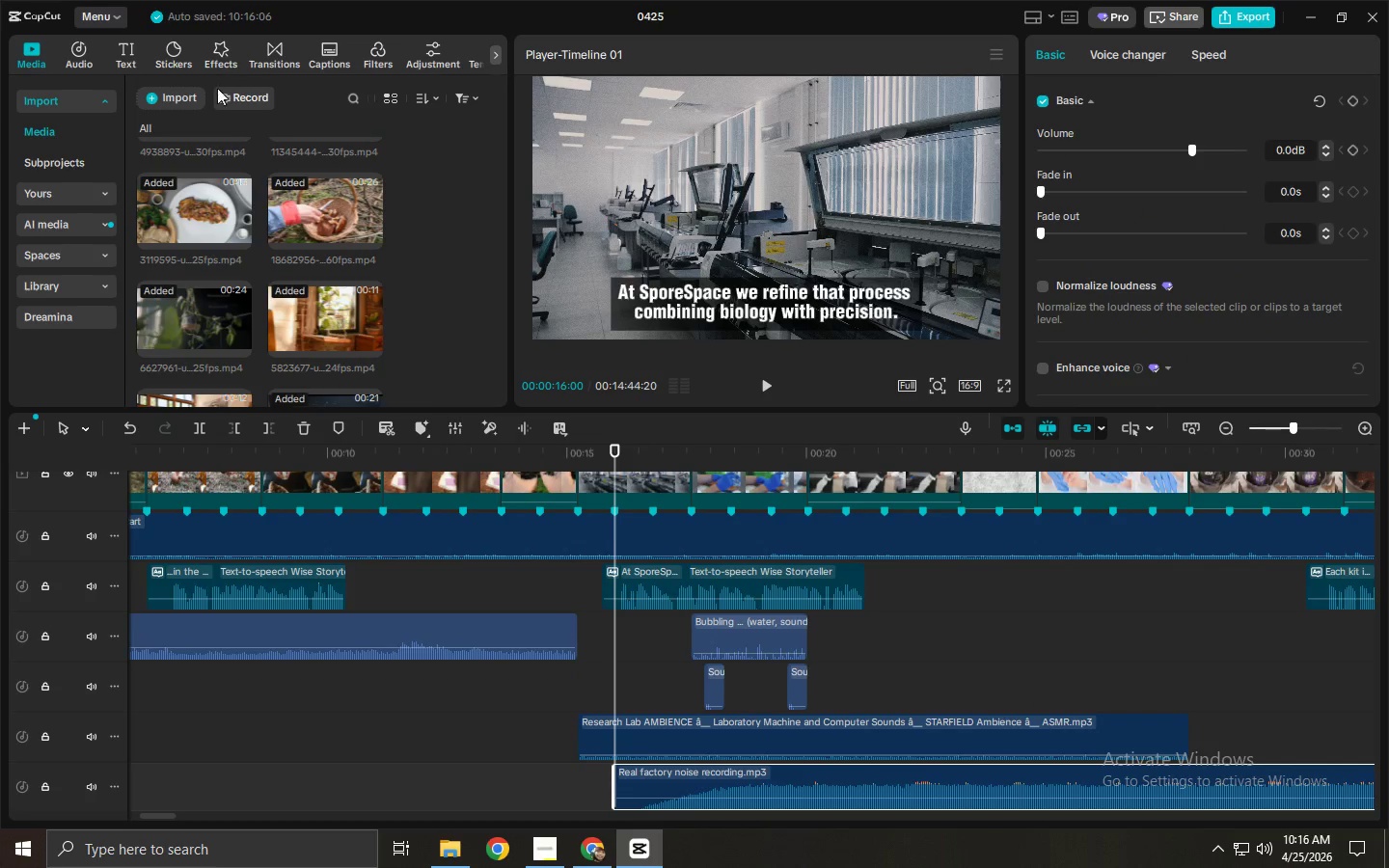 
left_click([291, 59])
 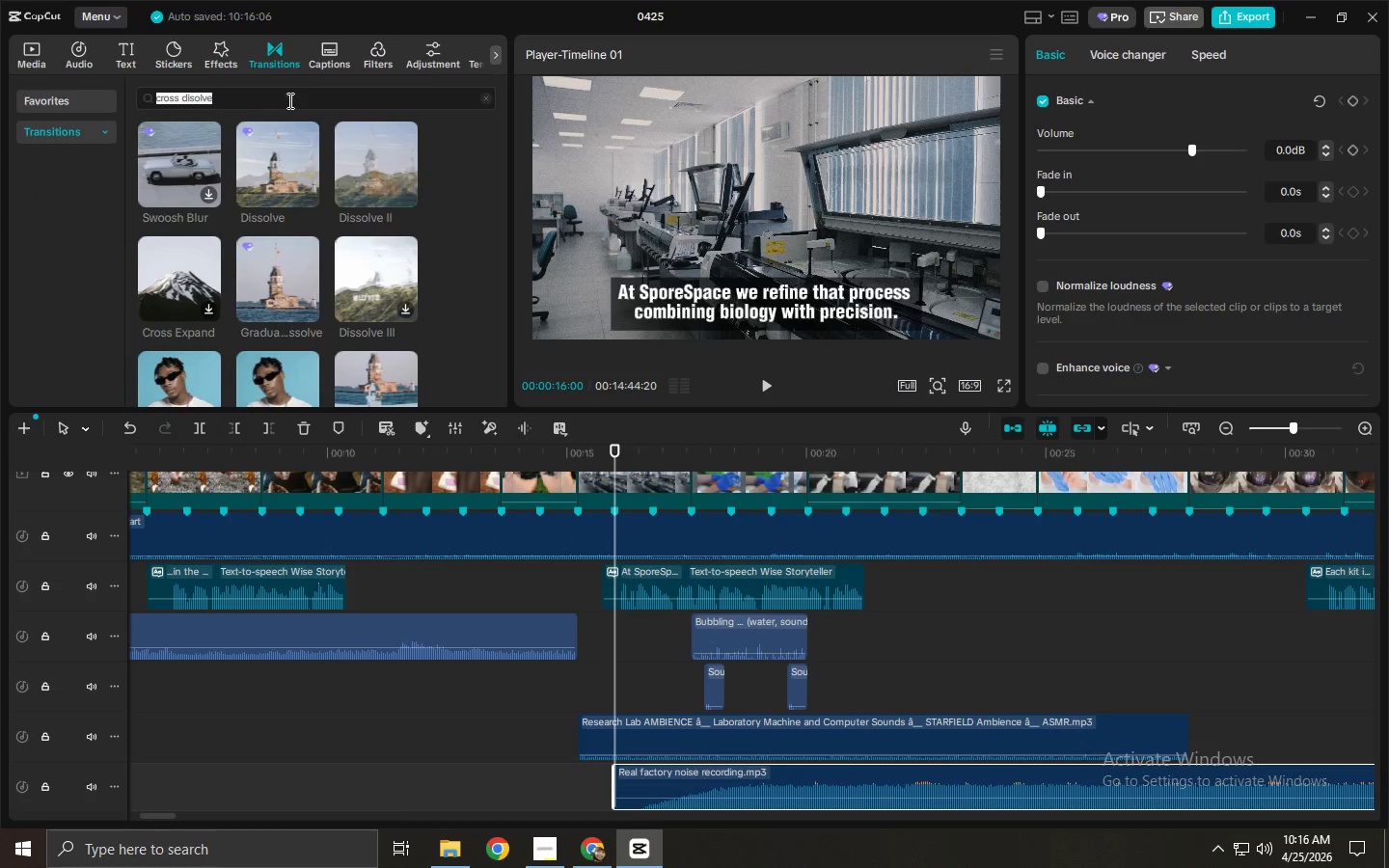 
double_click([288, 100])
 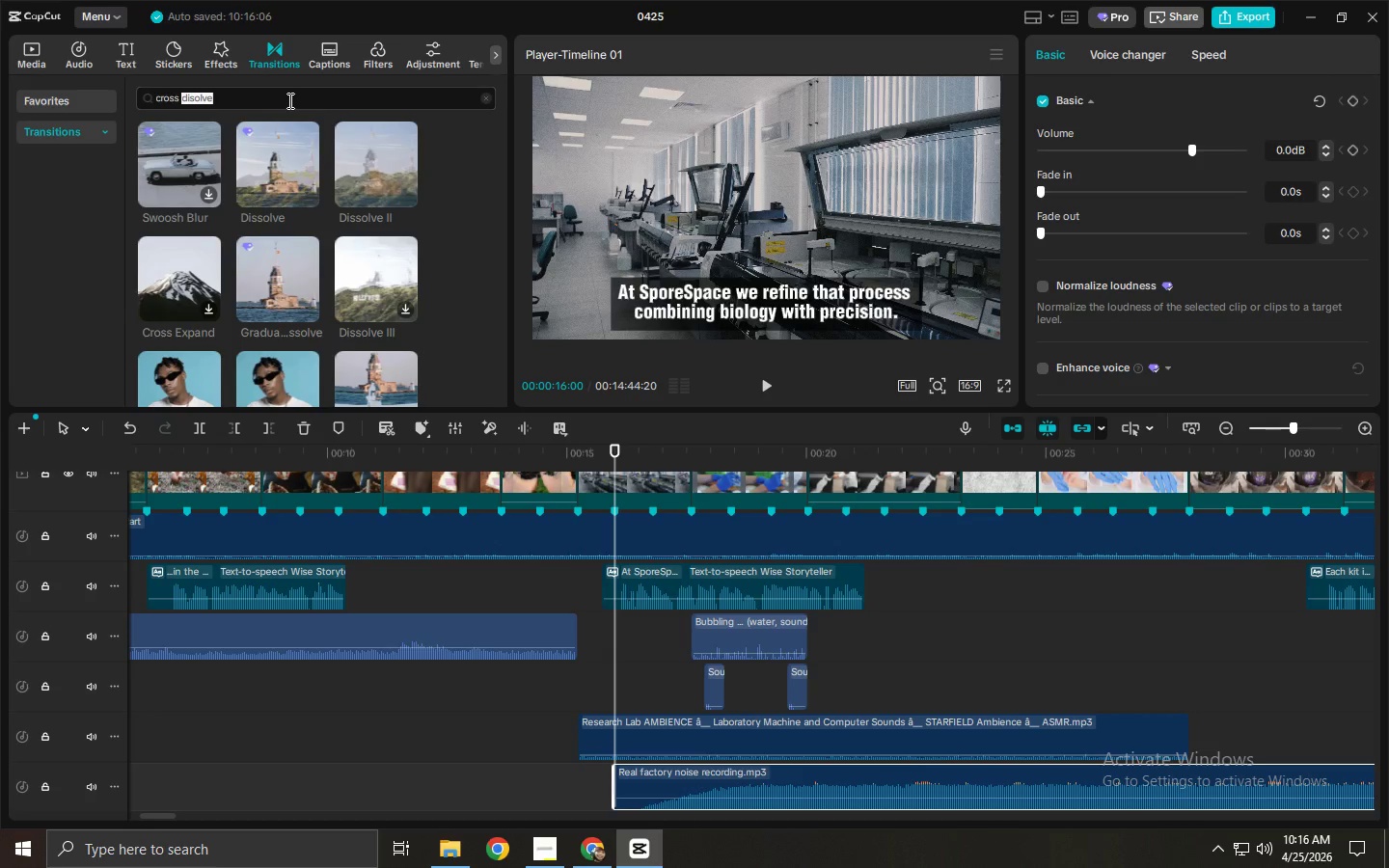 
triple_click([288, 100])
 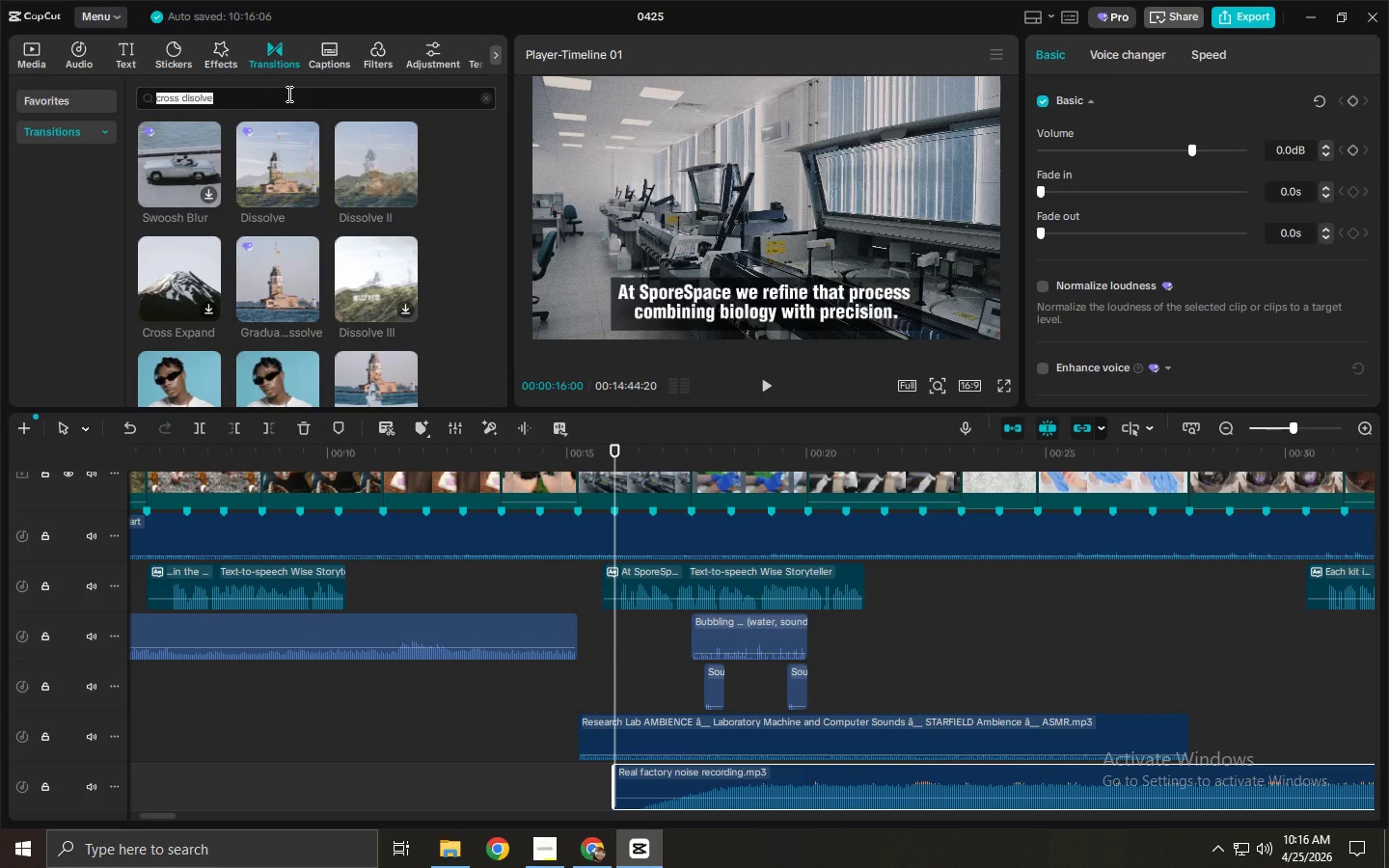 
type(deep to white)
 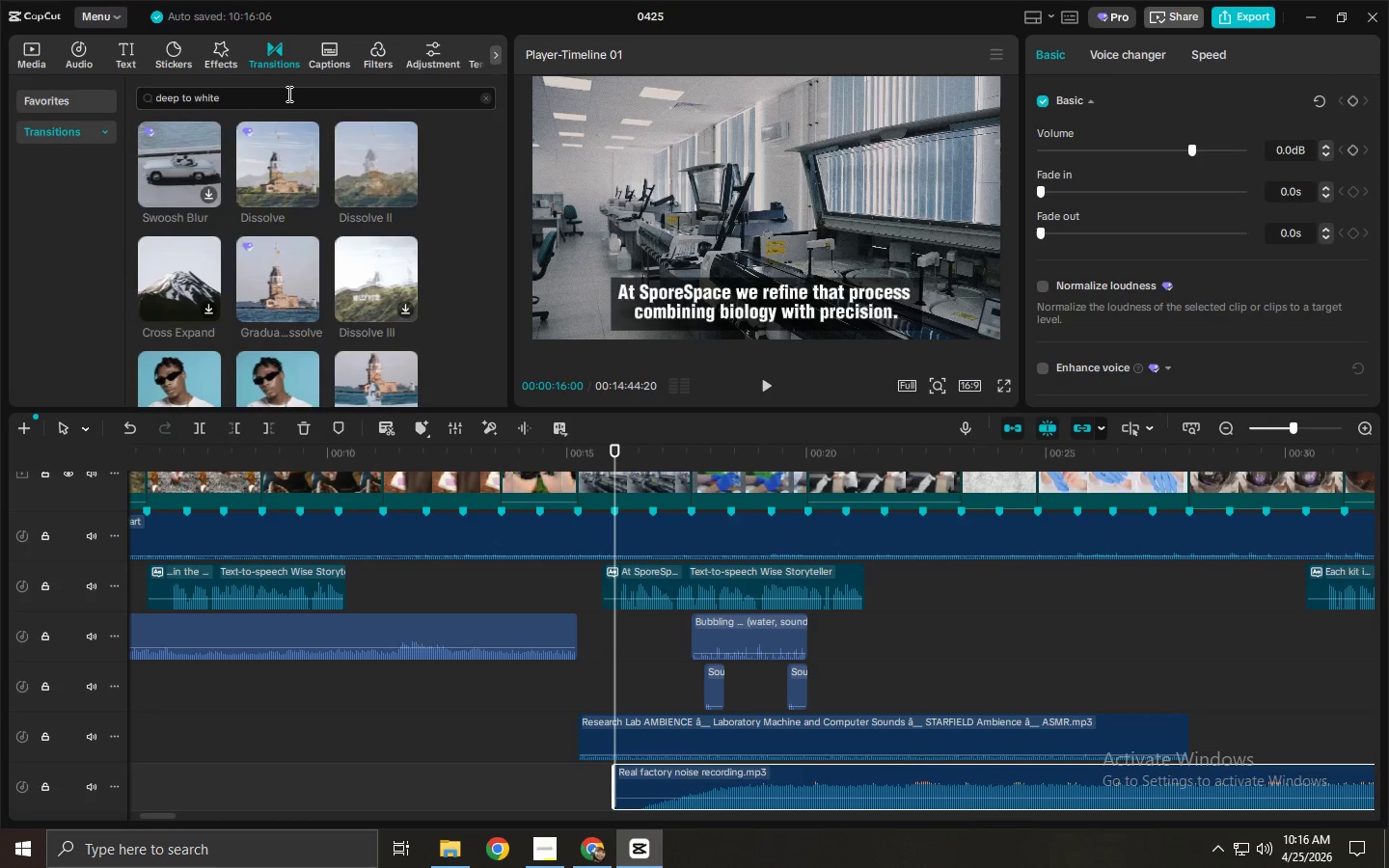 
key(Enter)
 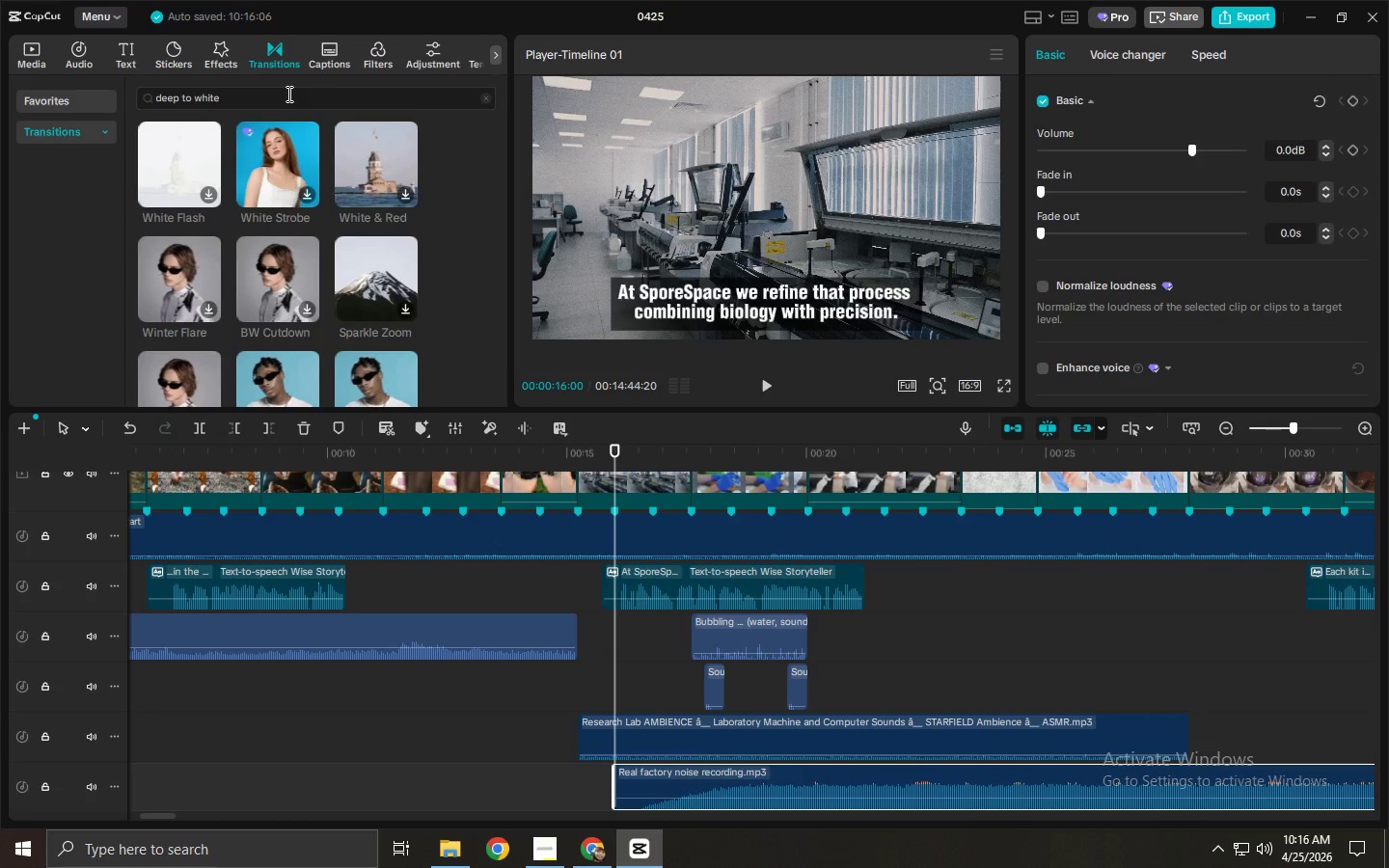 
wait(9.42)
 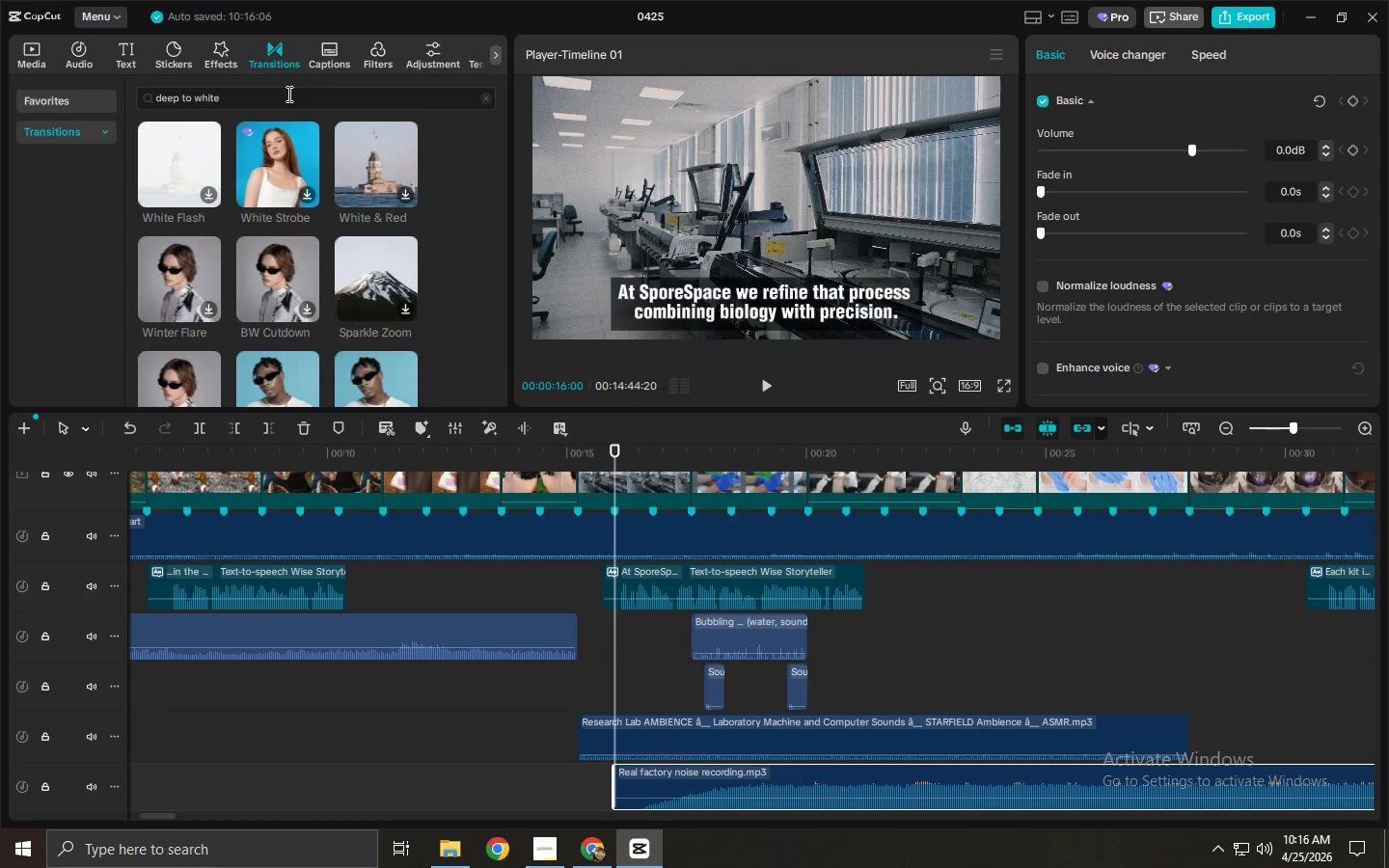 
left_click_drag(start_coordinate=[245, 100], to_coordinate=[126, 96])
 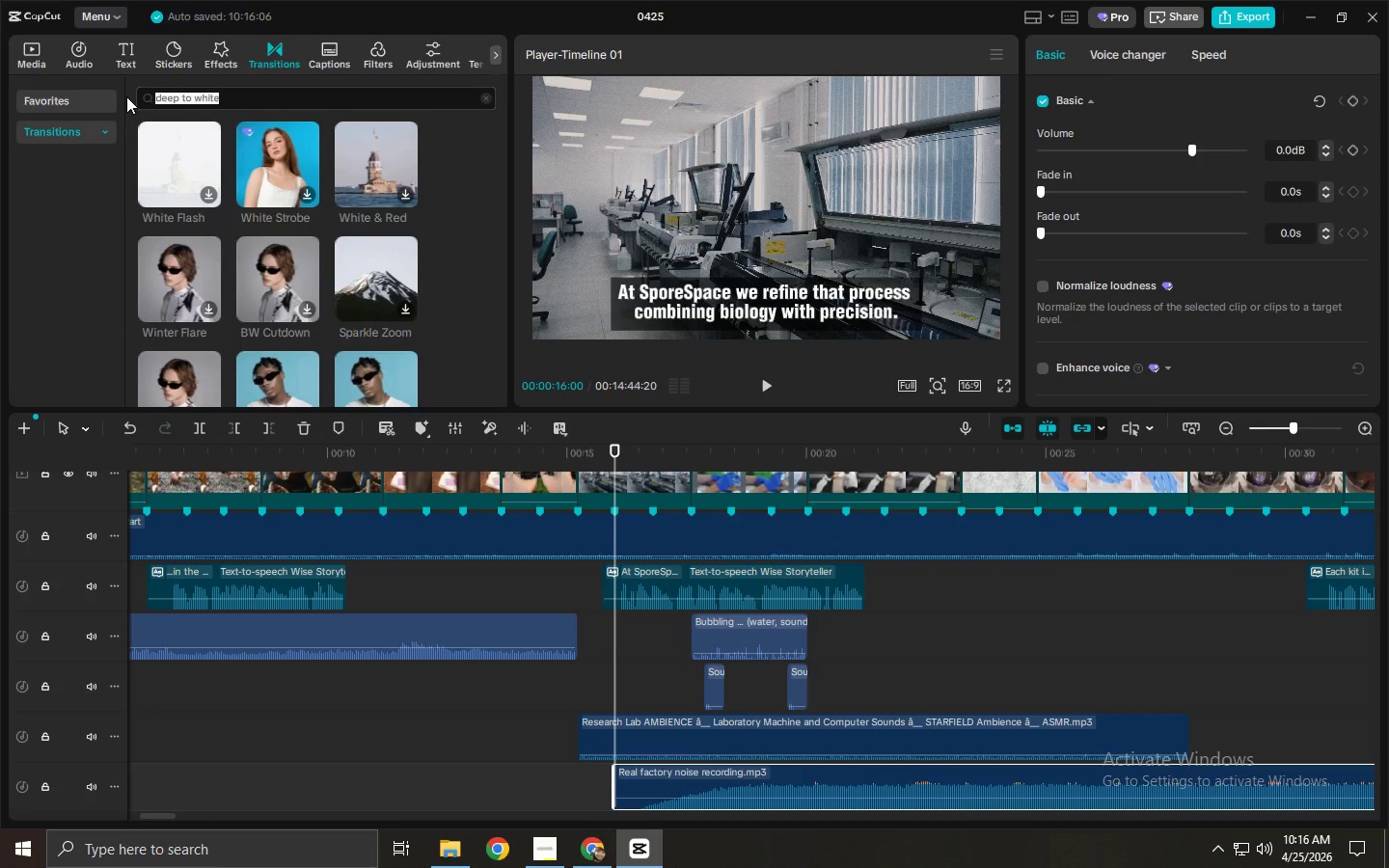 
type(faid to white)
 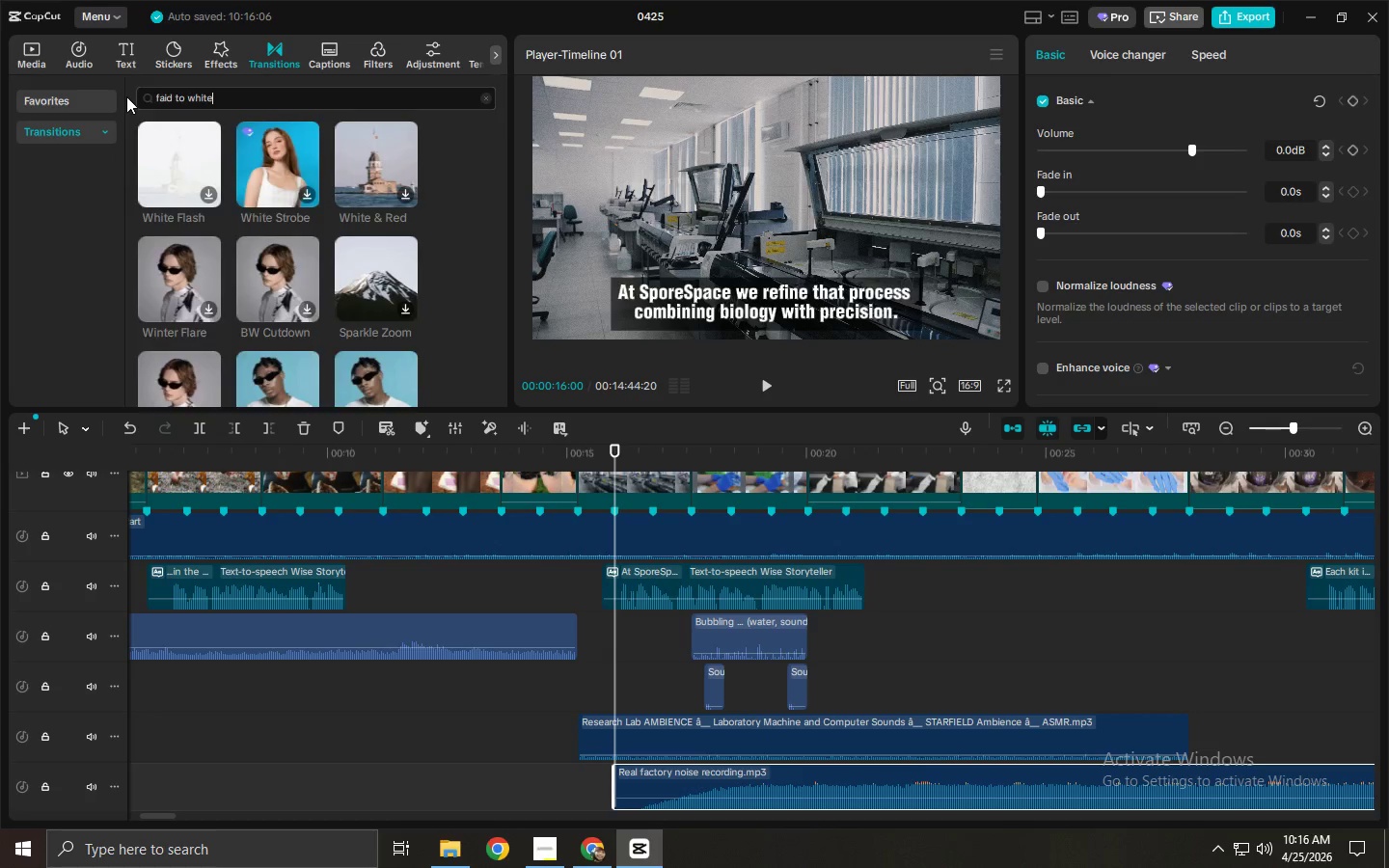 
key(Enter)
 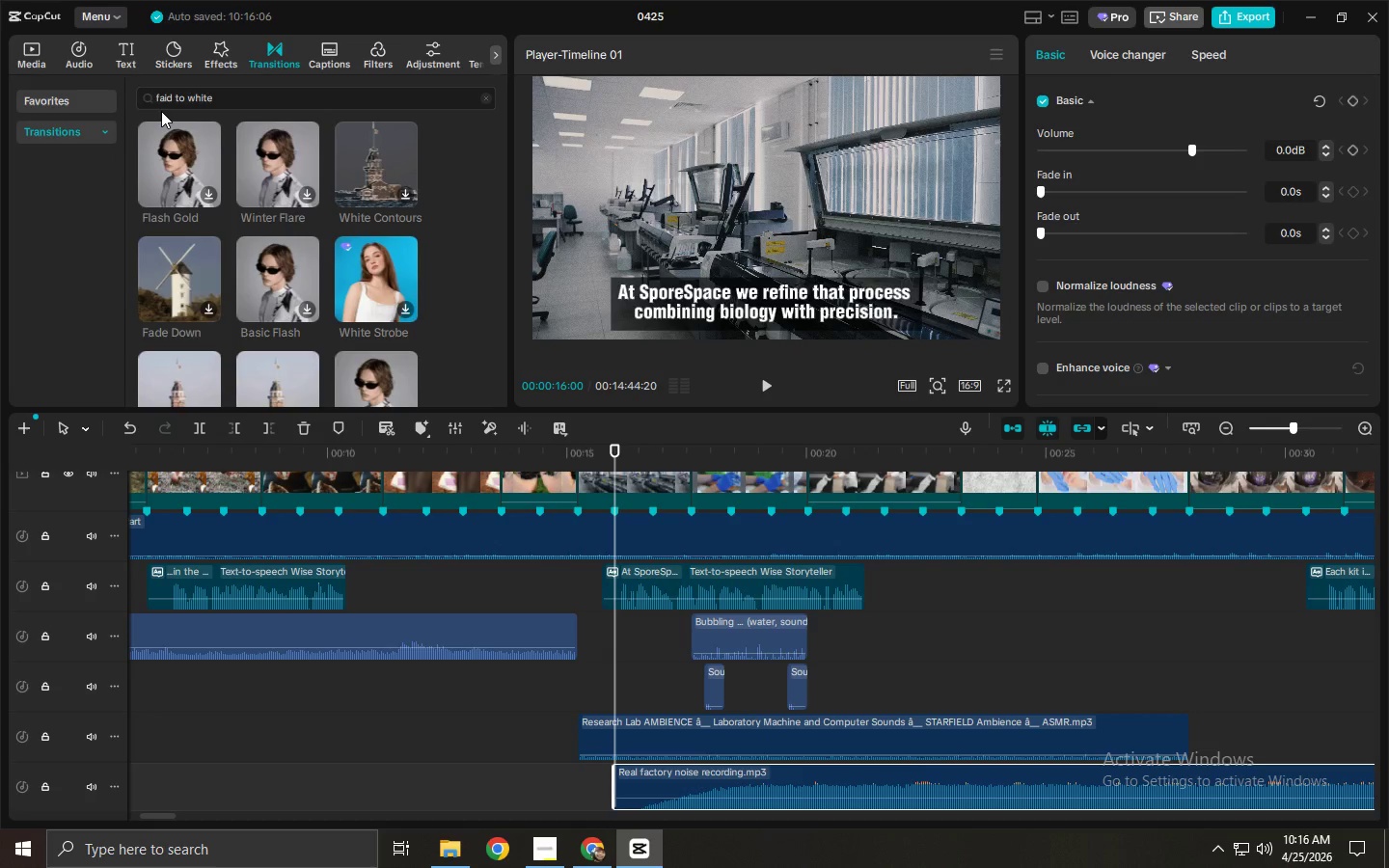 
left_click_drag(start_coordinate=[234, 94], to_coordinate=[150, 95])
 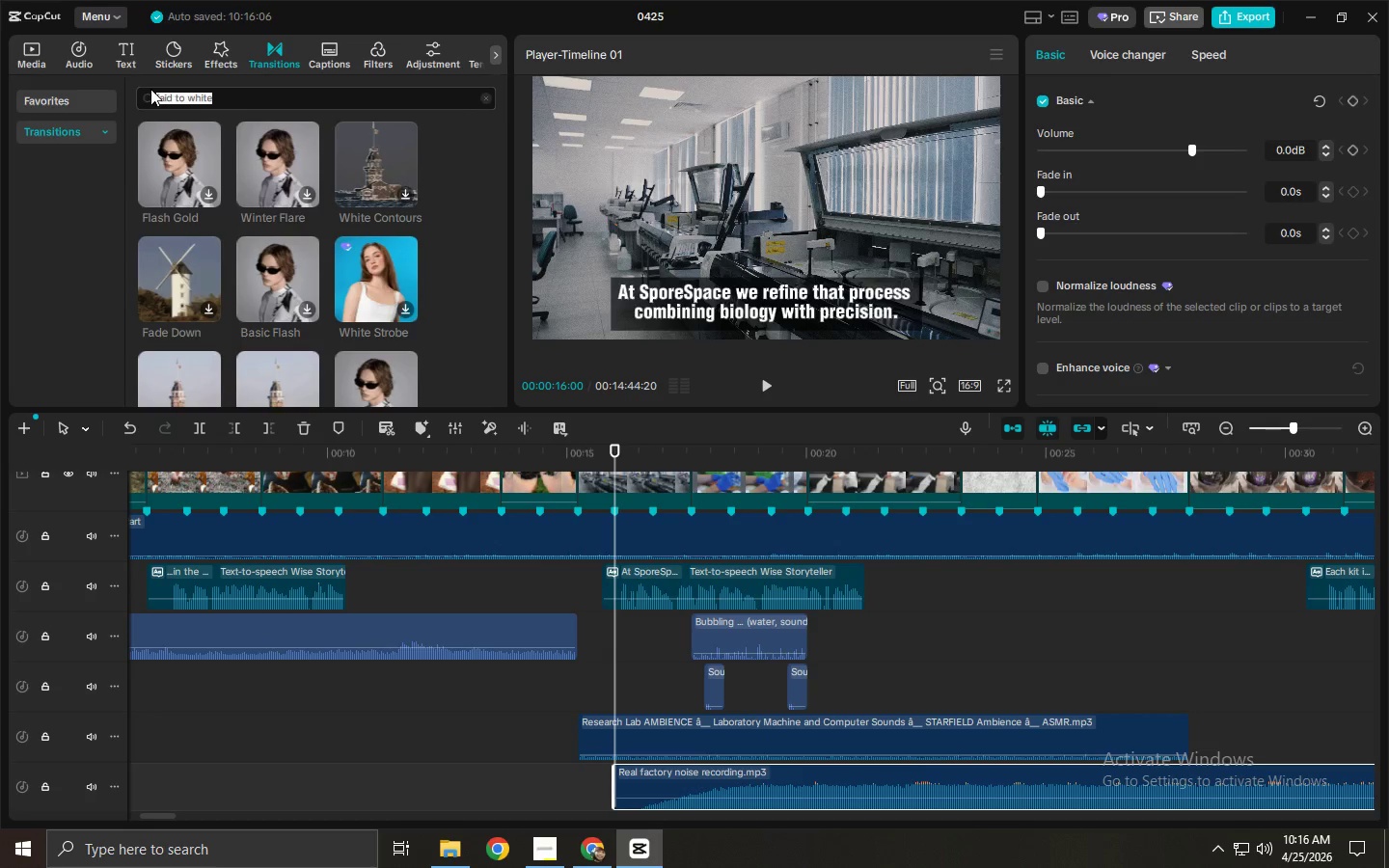 
wait(6.99)
 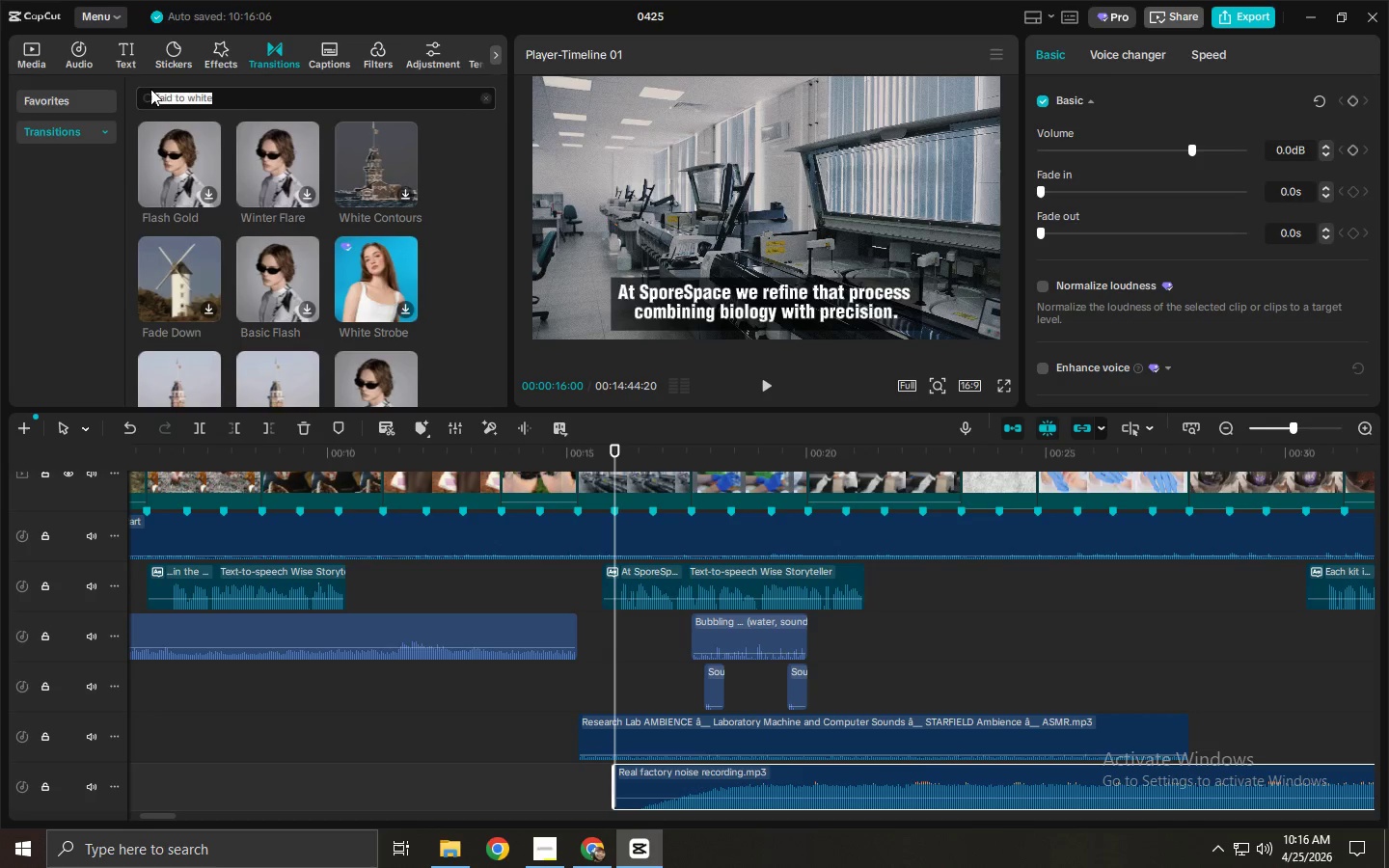 
key(Space)
 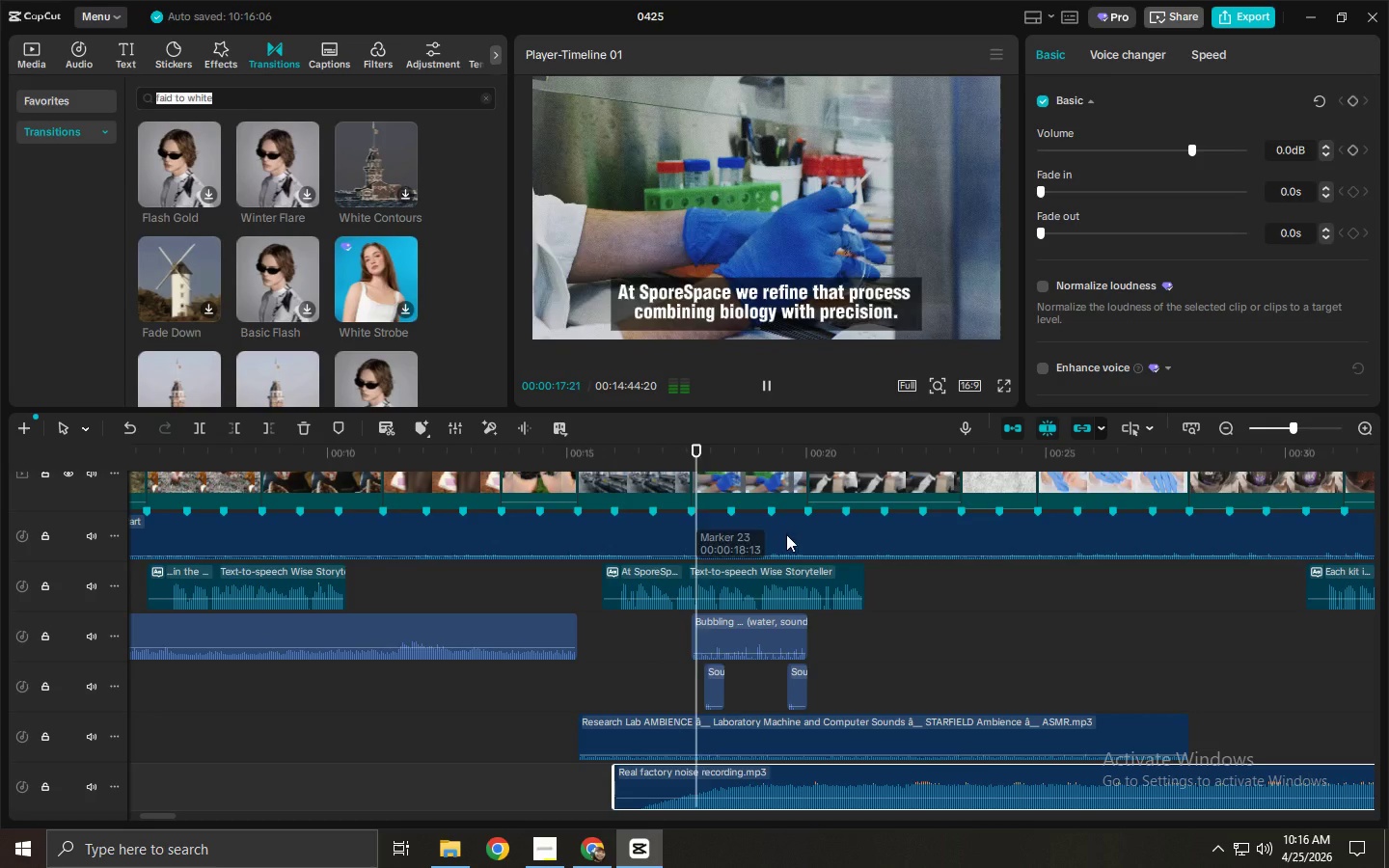 
key(Space)
 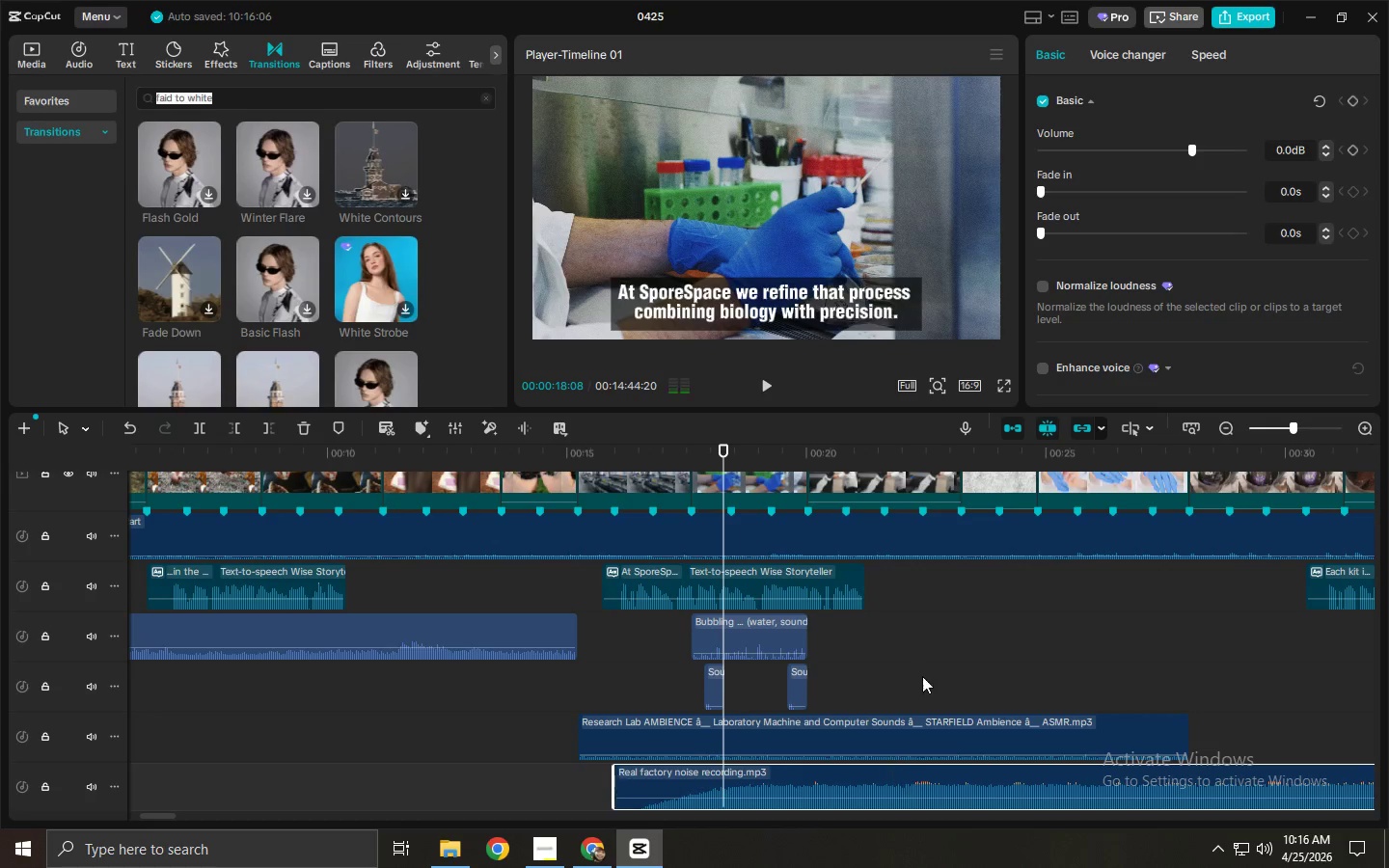 
scroll: coordinate [925, 667], scroll_direction: up, amount: 2.0
 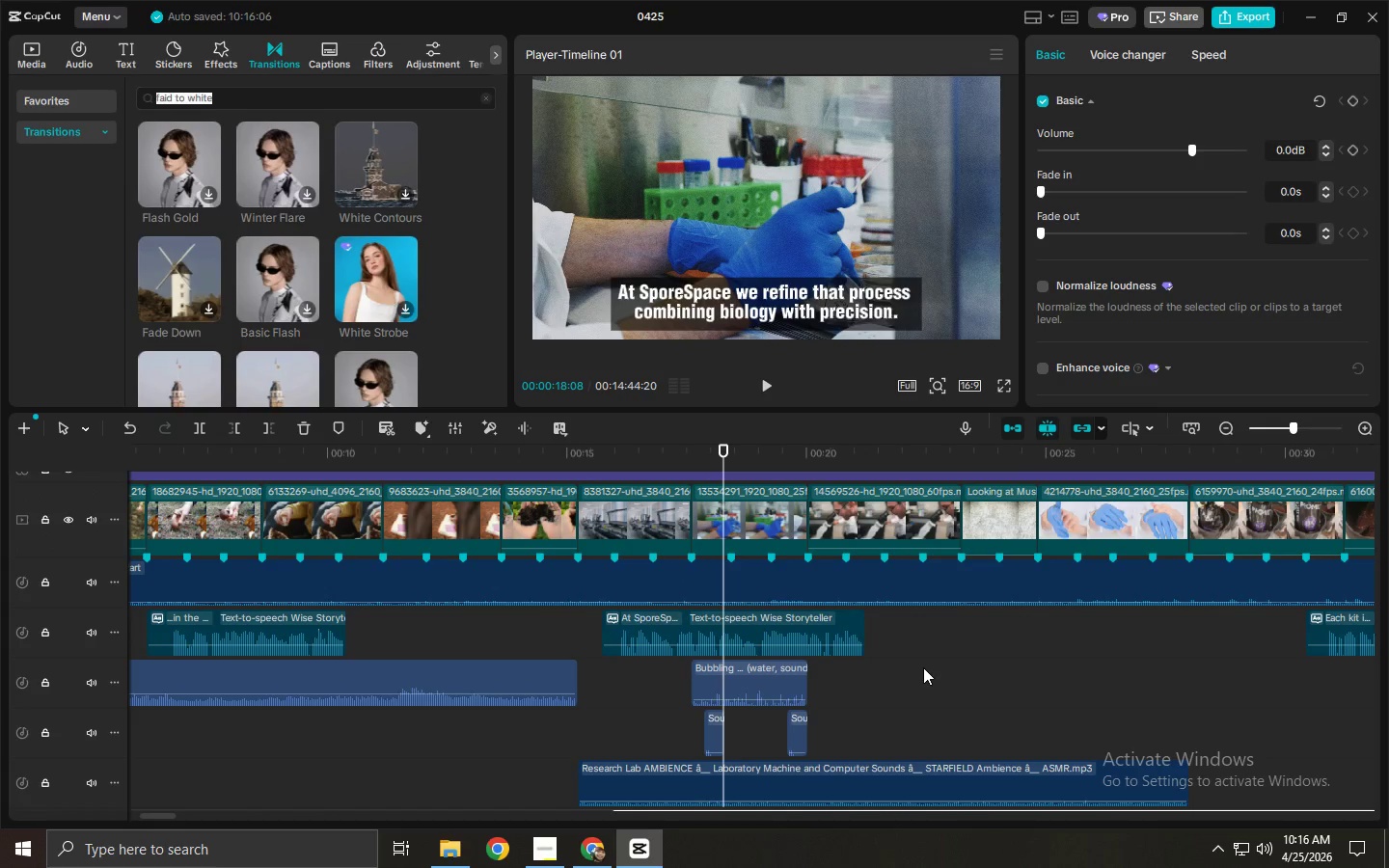 
left_click_drag(start_coordinate=[807, 790], to_coordinate=[1117, 742])
 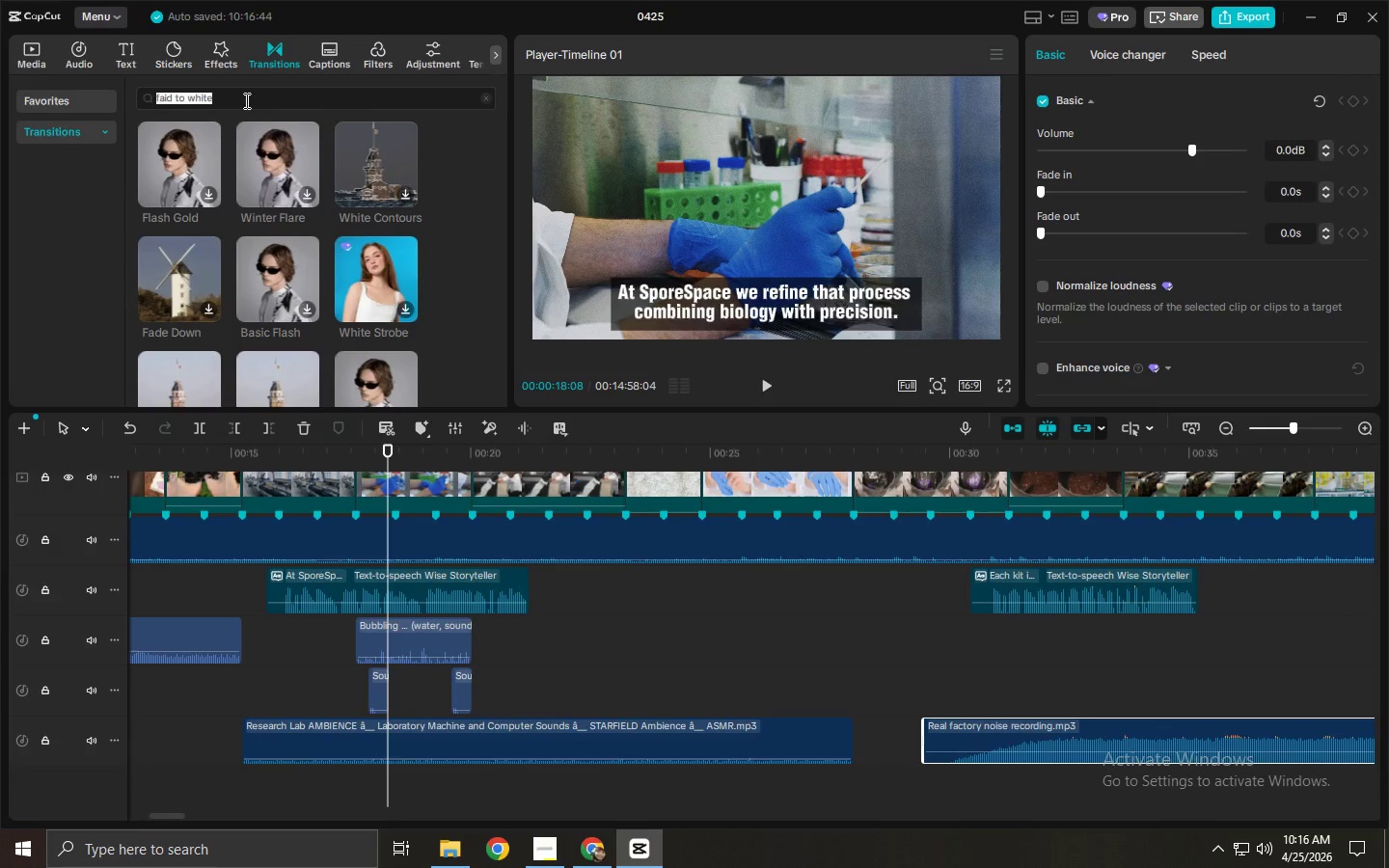 
scroll: coordinate [889, 751], scroll_direction: down, amount: 2.0
 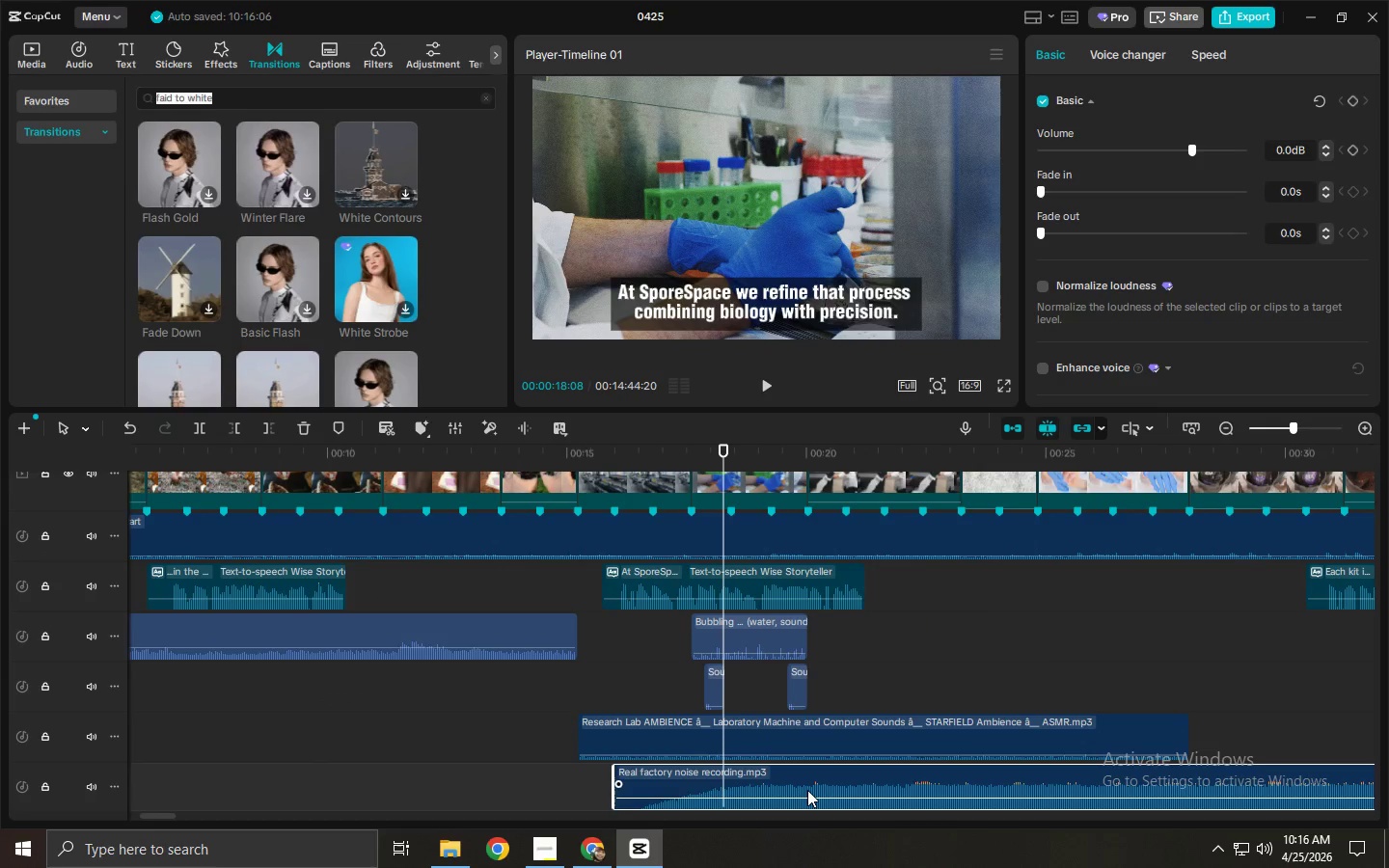 
double_click([245, 100])
 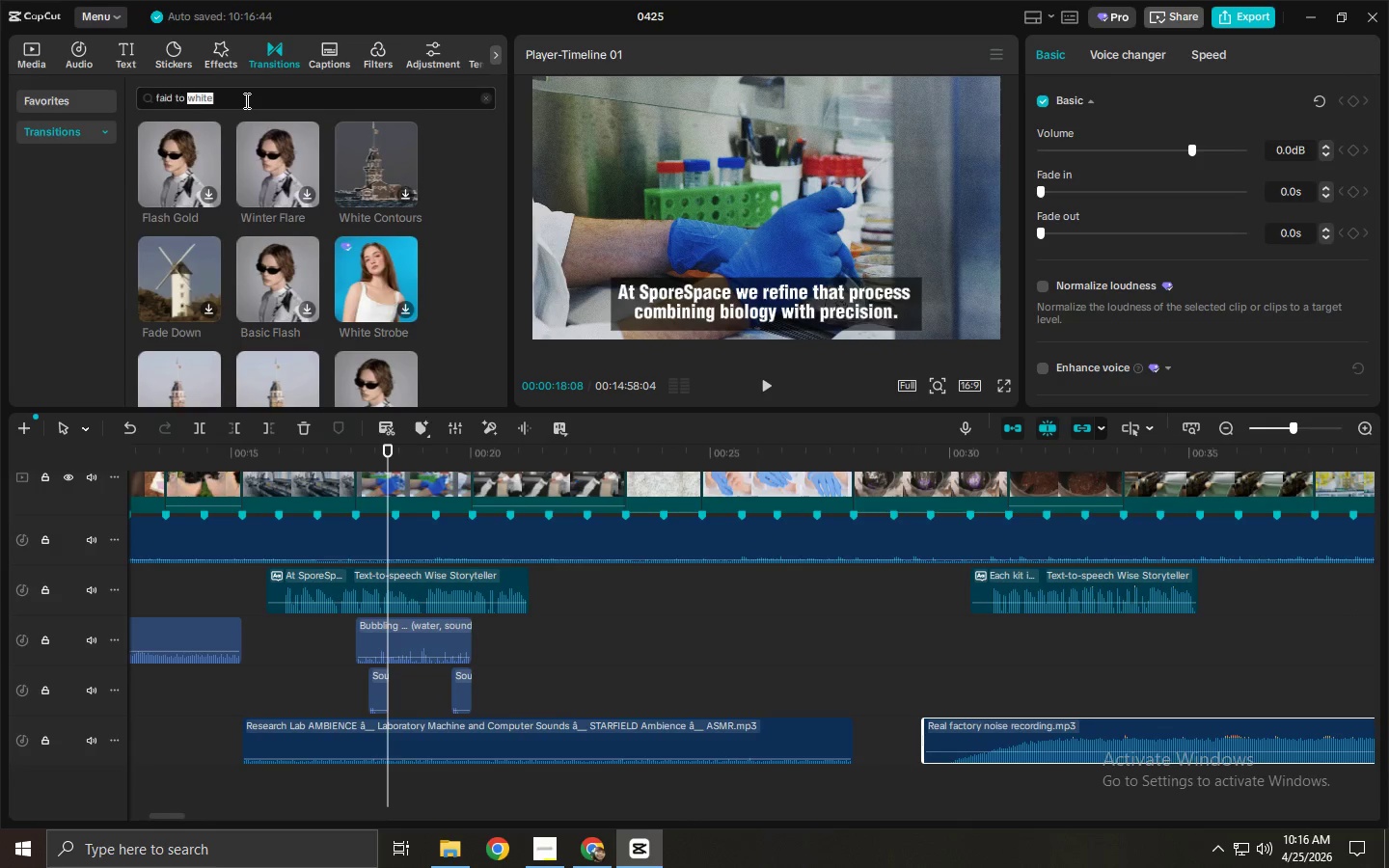 
triple_click([245, 100])
 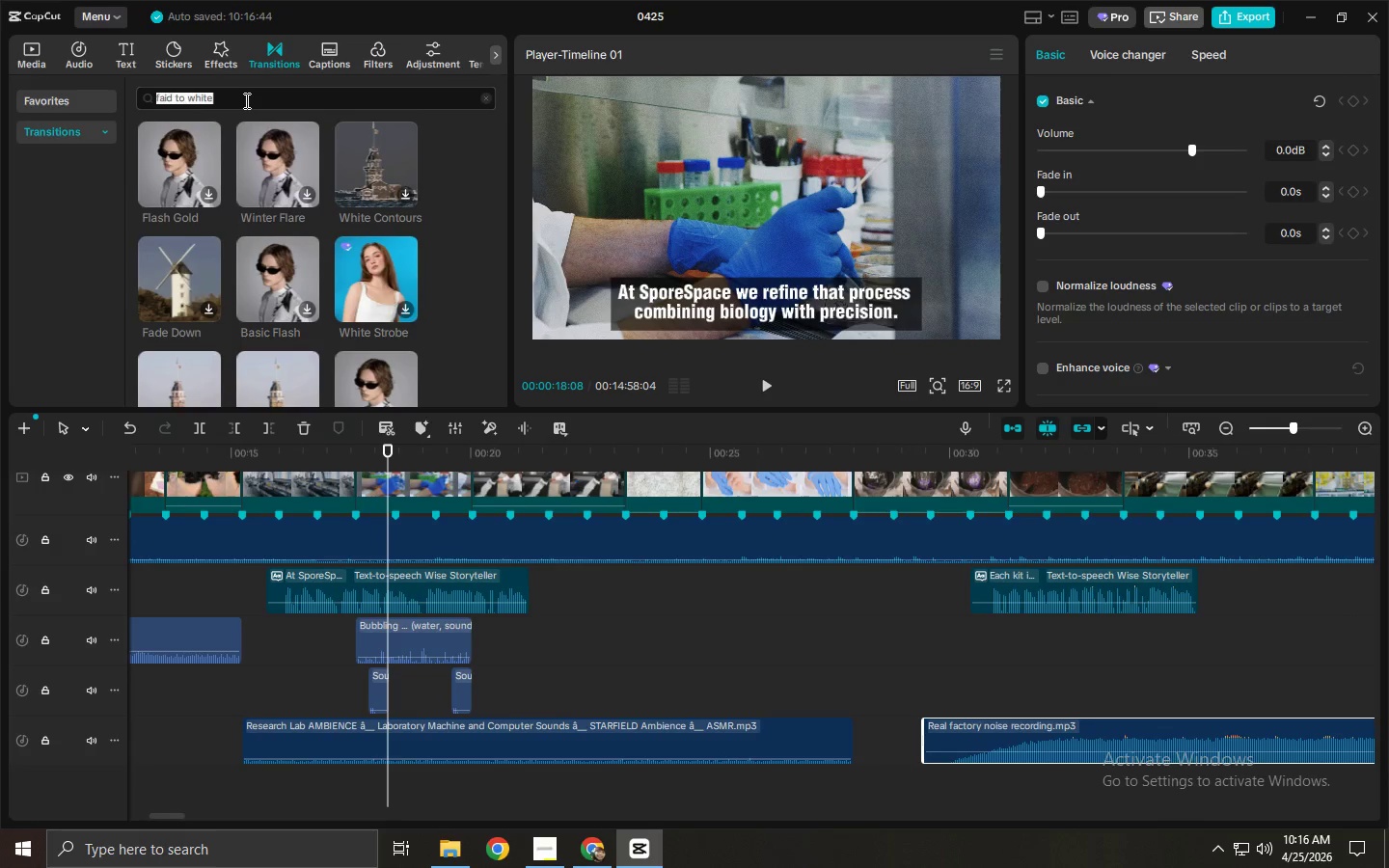 
type(white flash)
 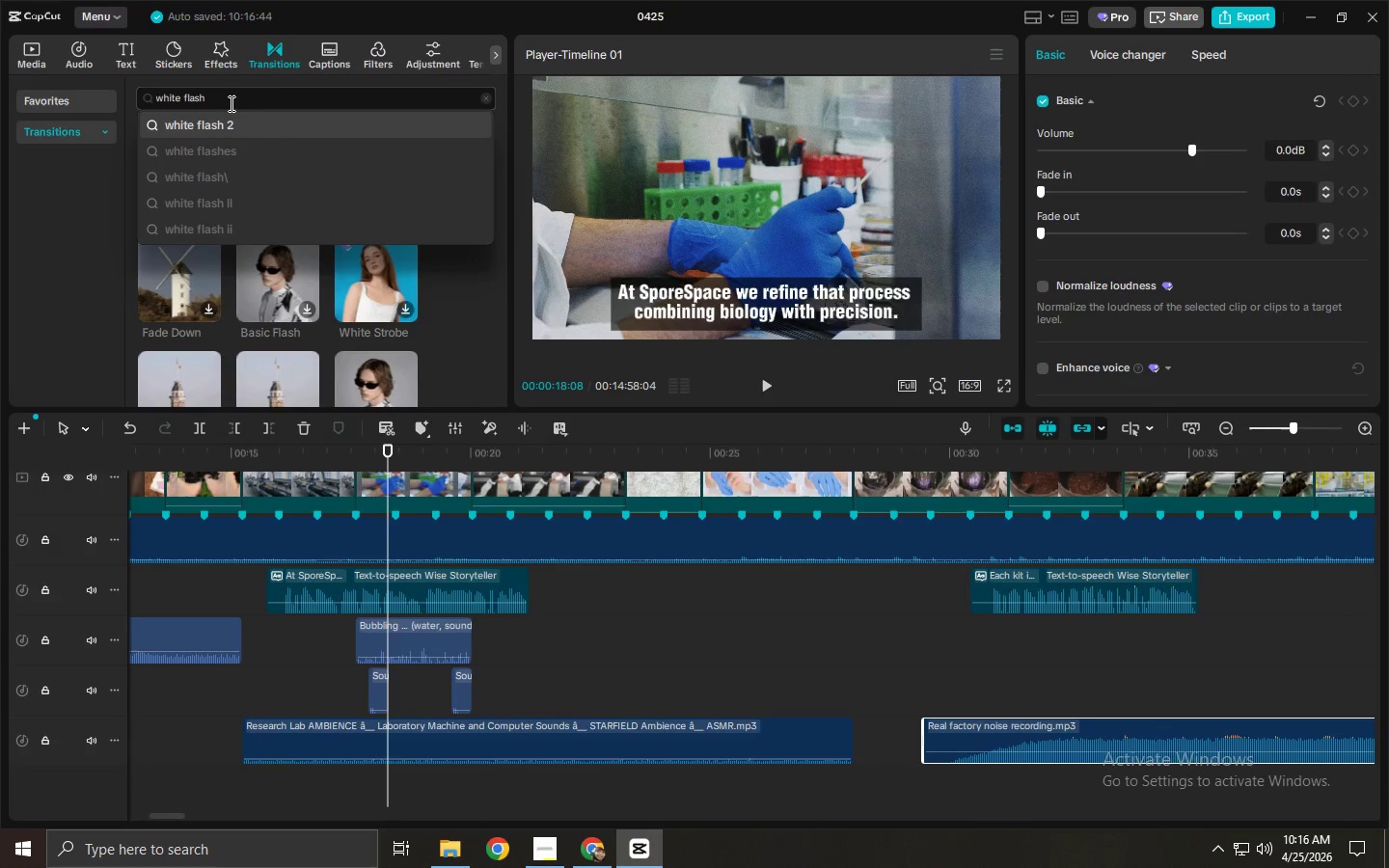 
left_click([244, 100])
 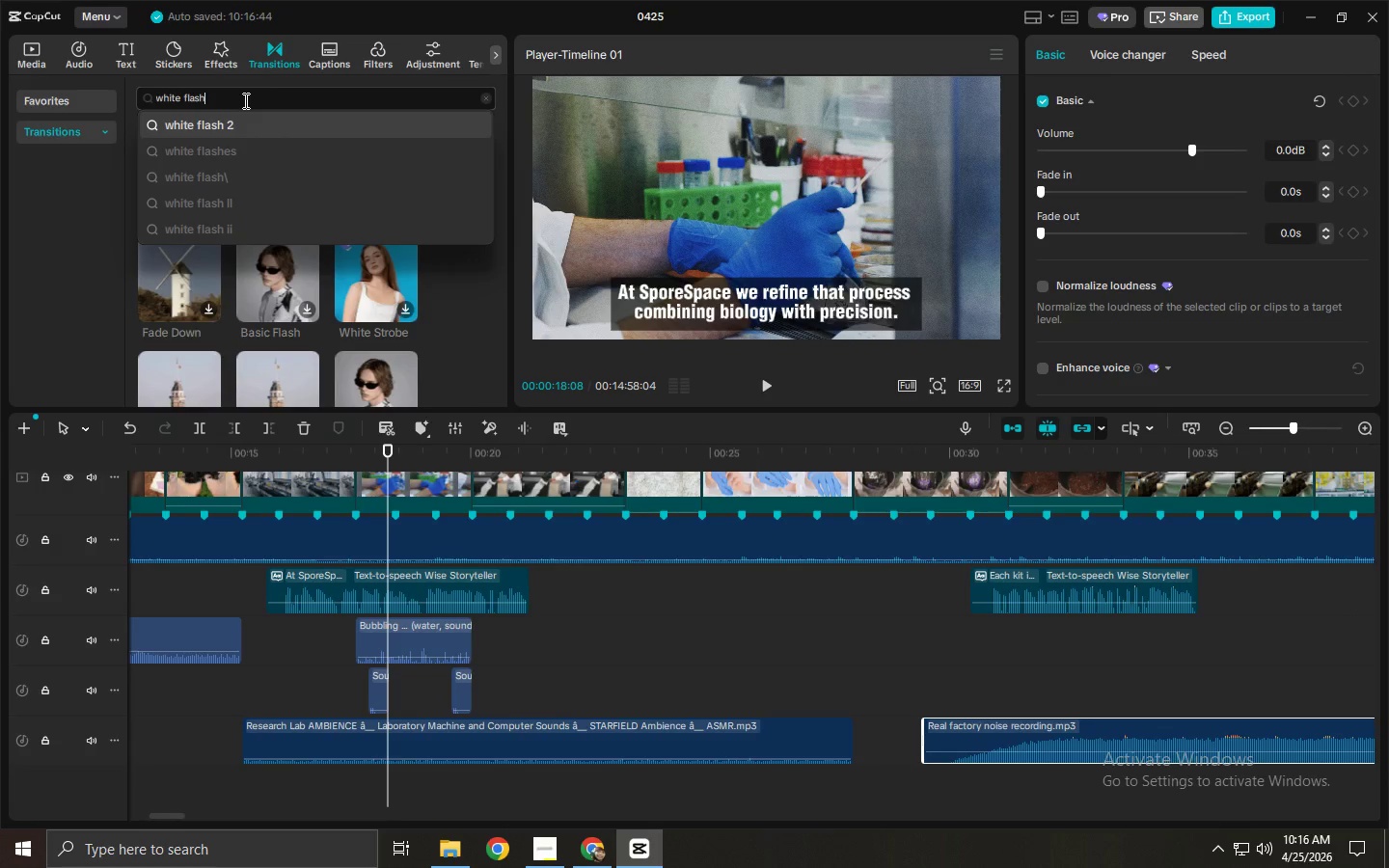 
key(NumpadEnter)
 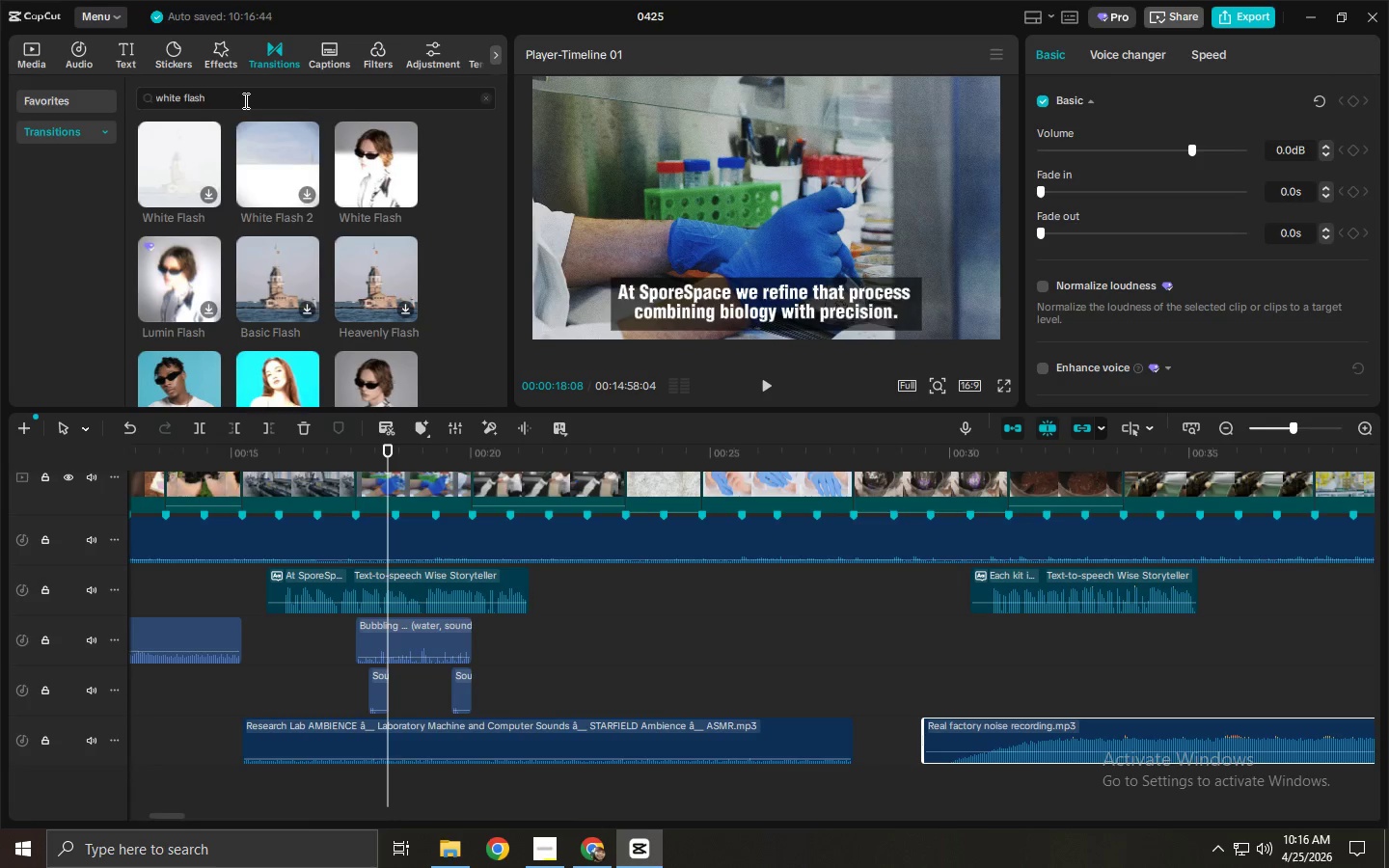 
mouse_move([167, 148])
 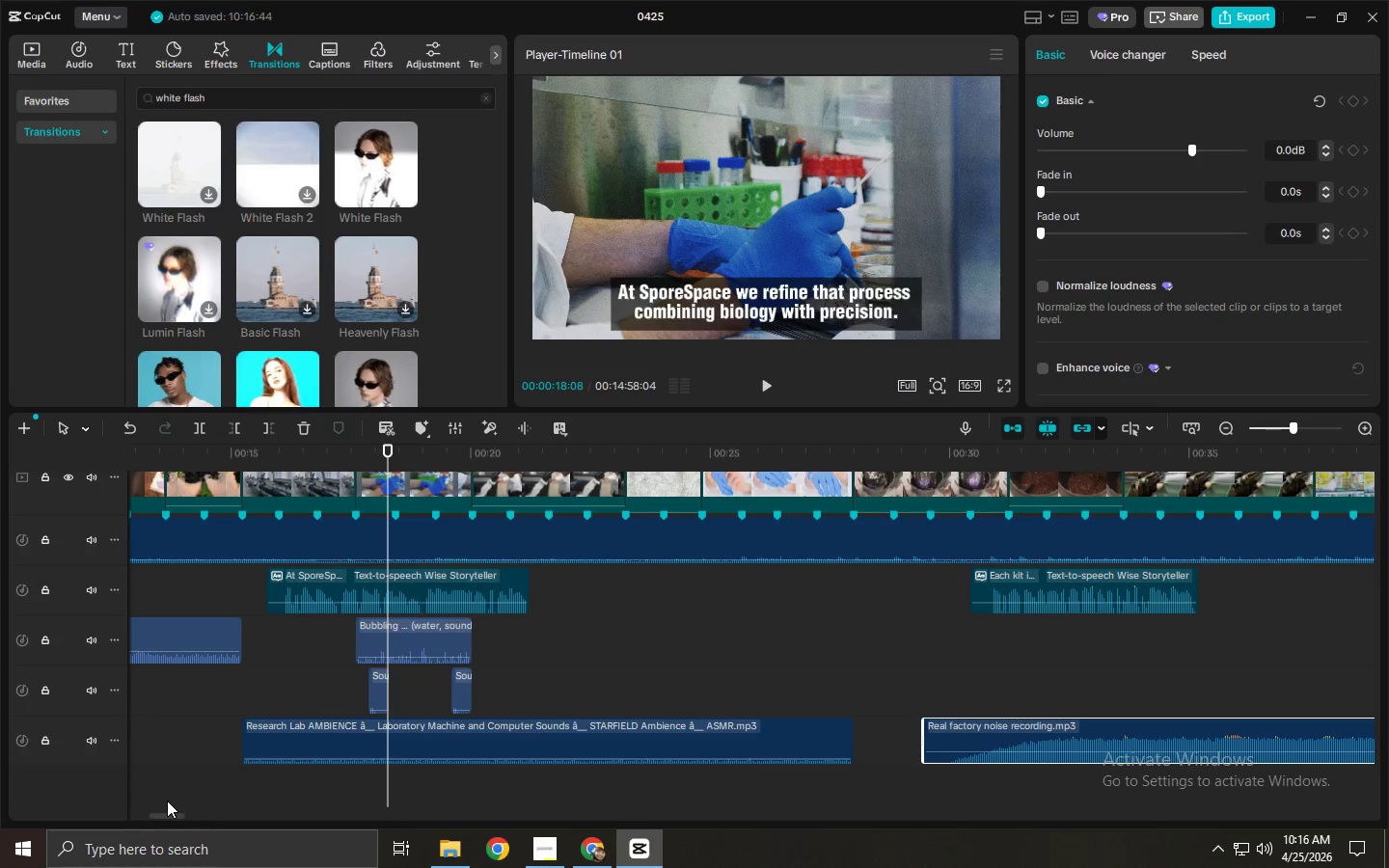 
left_click_drag(start_coordinate=[172, 810], to_coordinate=[226, 821])
 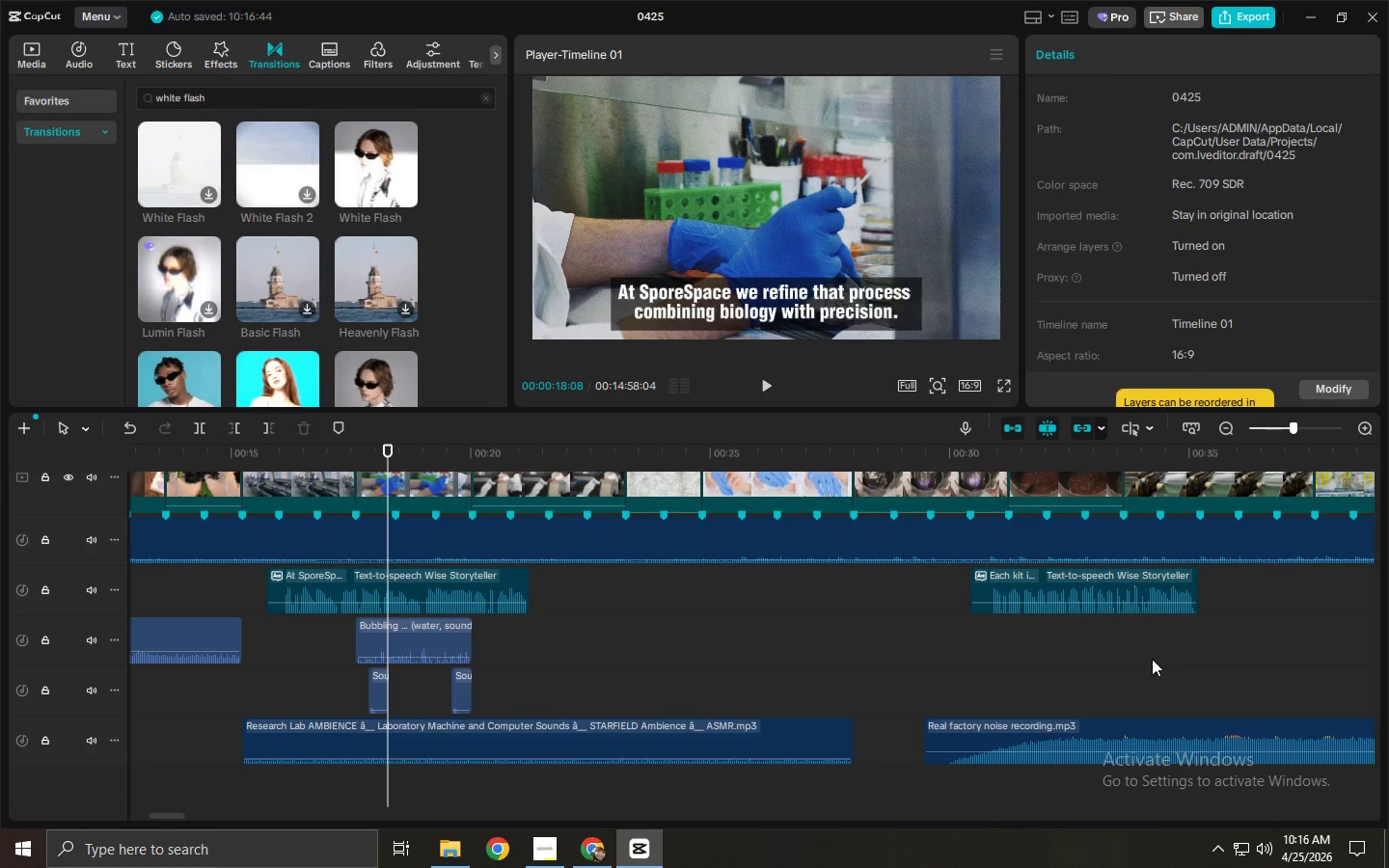 
scroll: coordinate [1118, 672], scroll_direction: none, amount: 0.0
 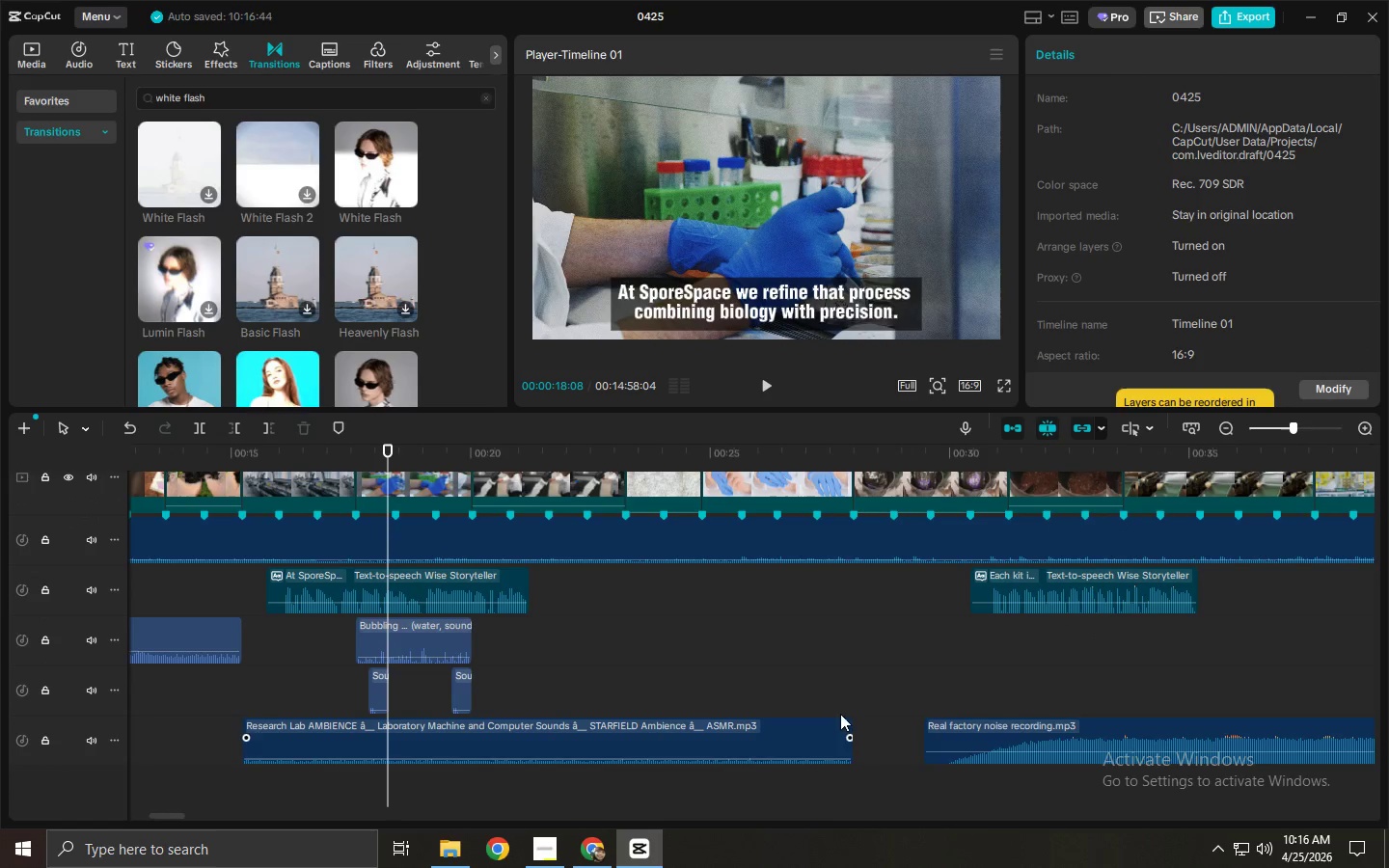 
hold_key(key=ControlLeft, duration=1.03)
scroll: coordinate [1065, 618], scroll_direction: down, amount: 5.0
 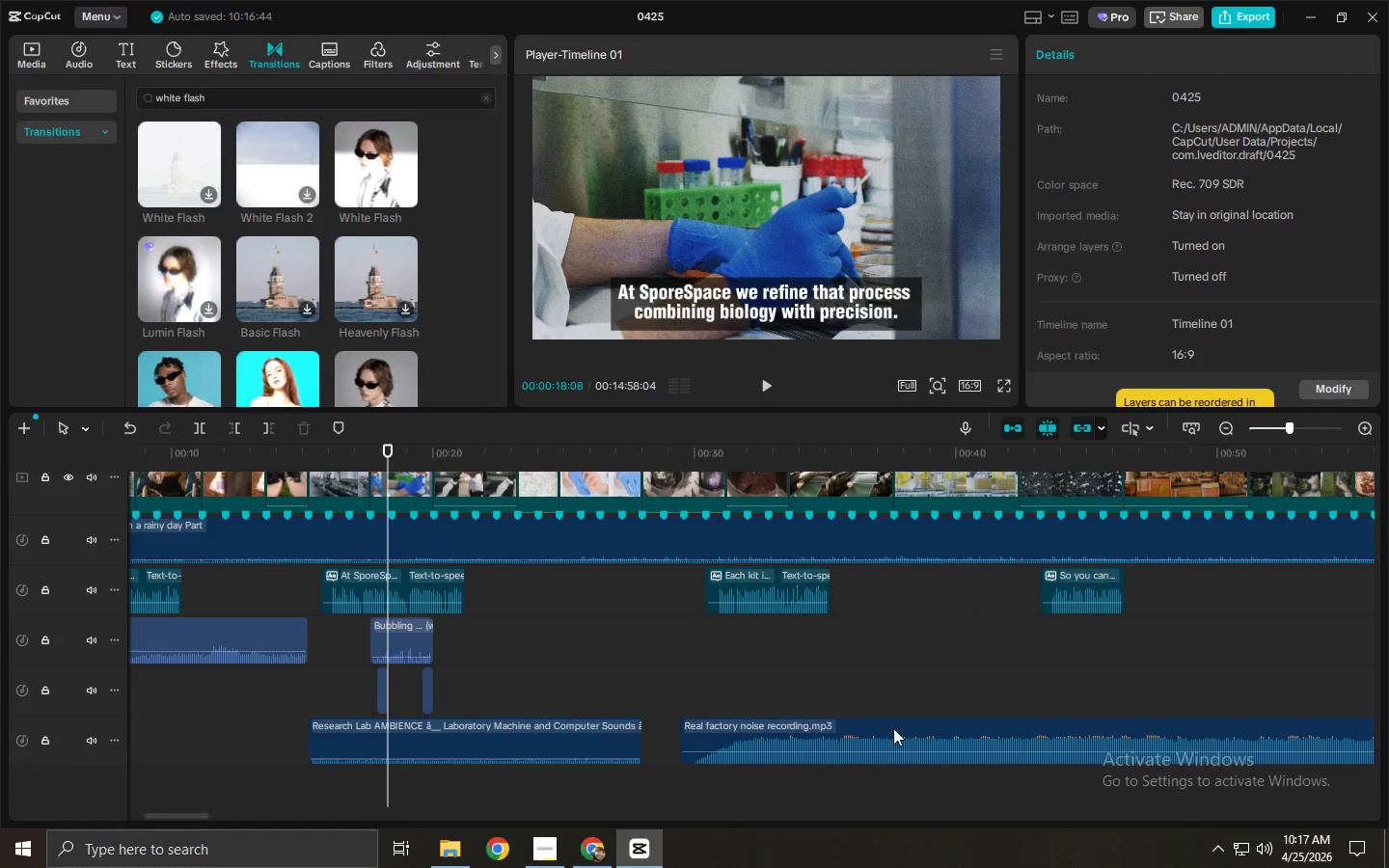 
left_click_drag(start_coordinate=[878, 744], to_coordinate=[1087, 727])
 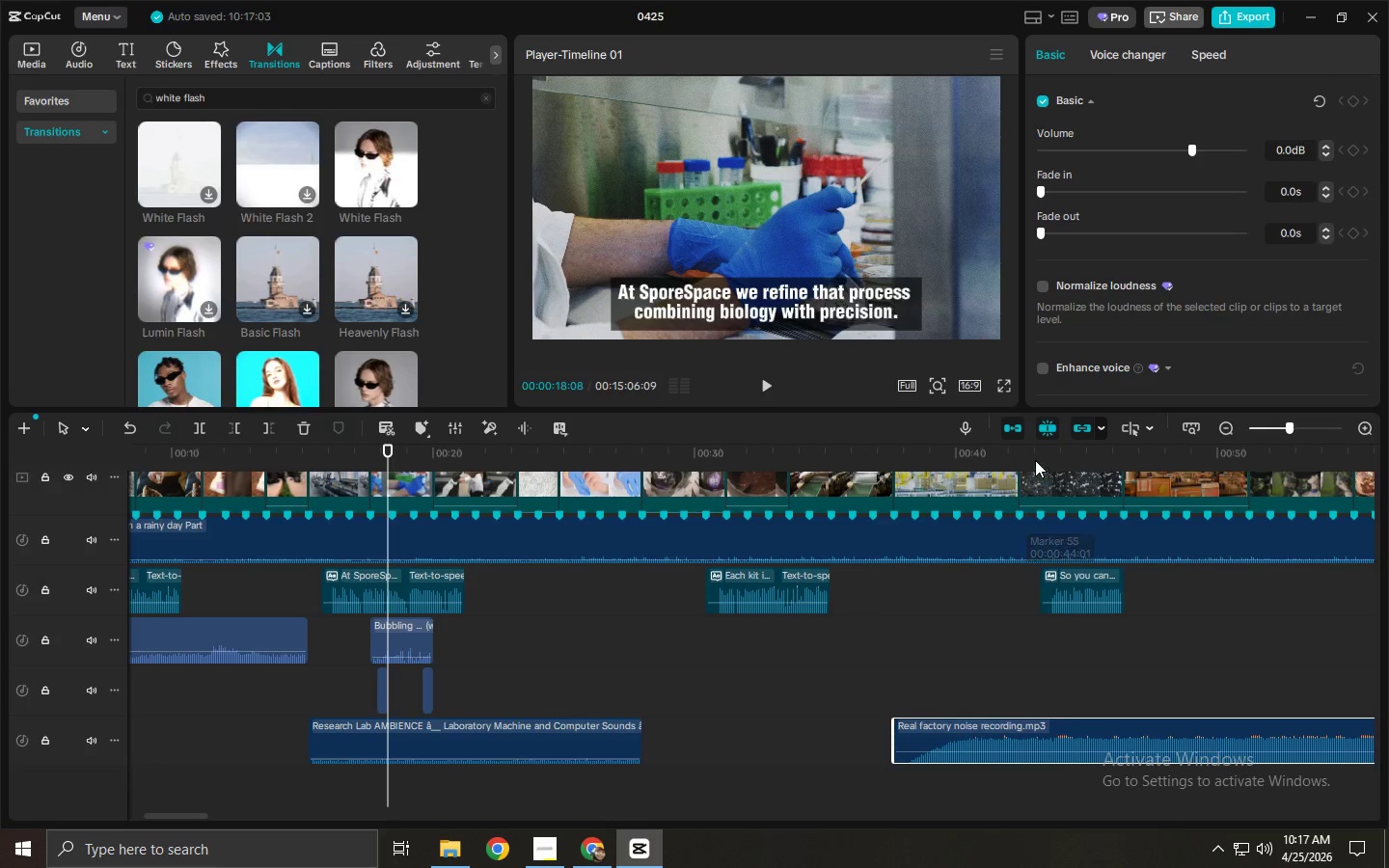 
left_click([1017, 453])
 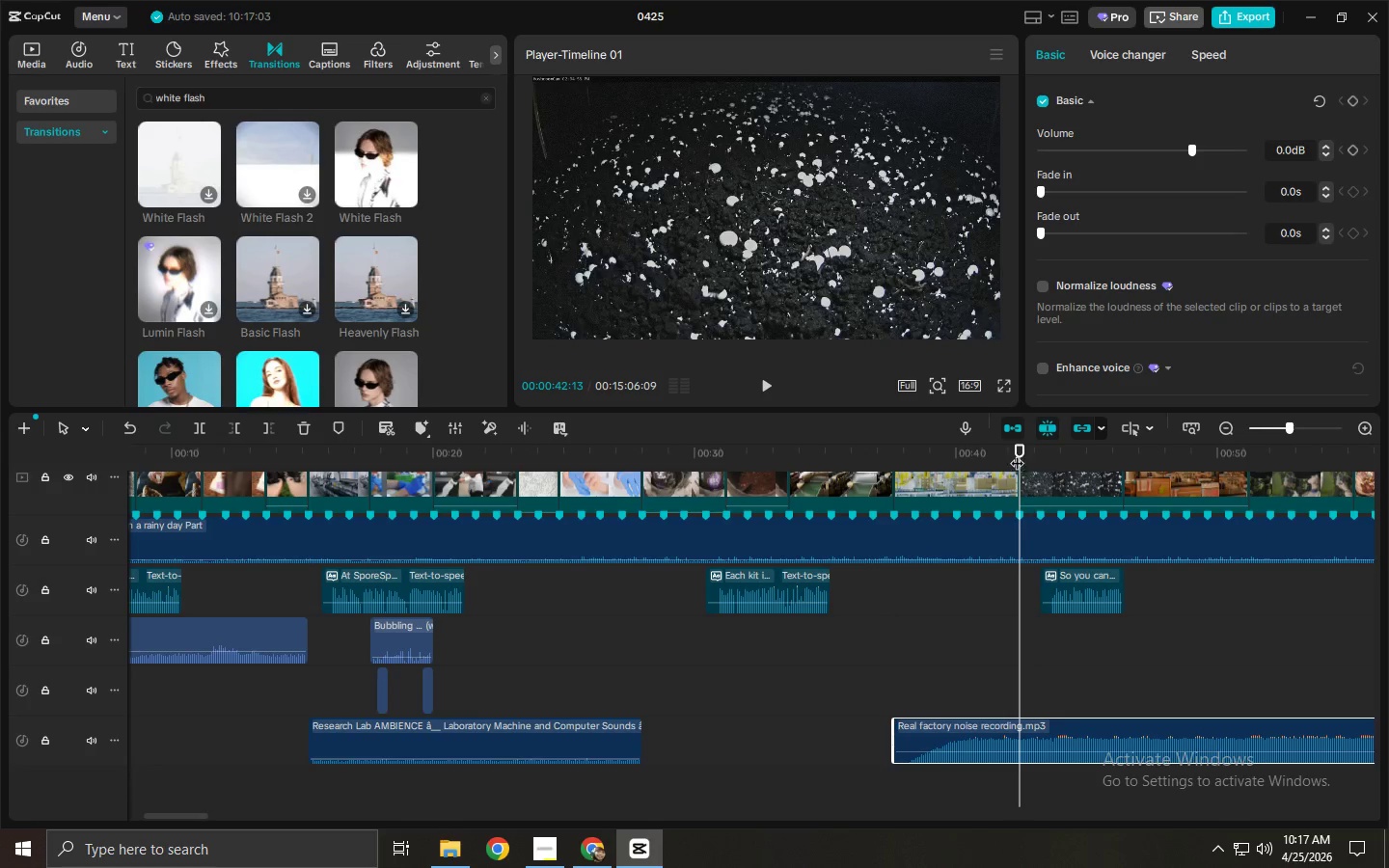 
key(Control+B)
 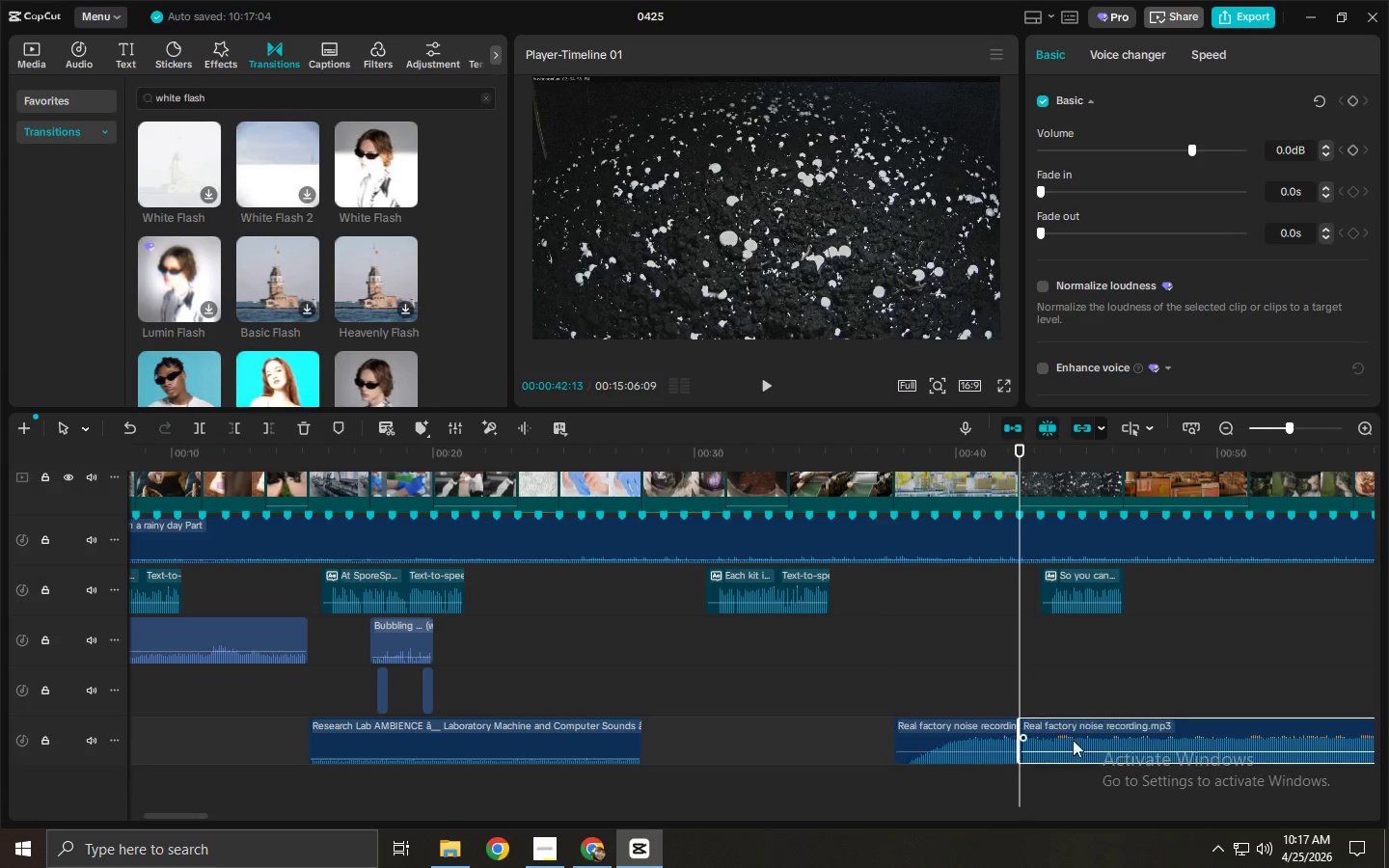 
left_click([1085, 736])
 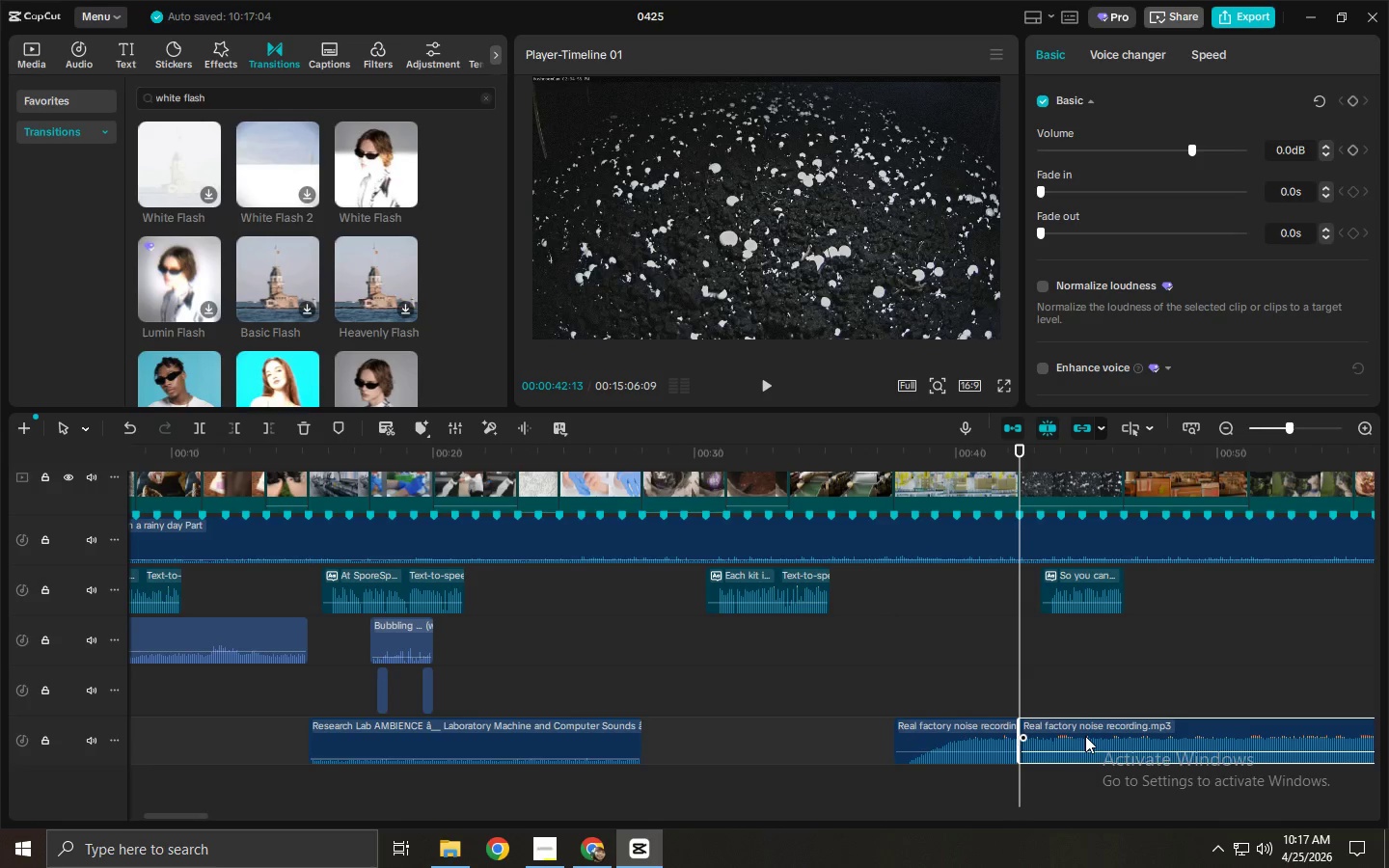 
key(Delete)
 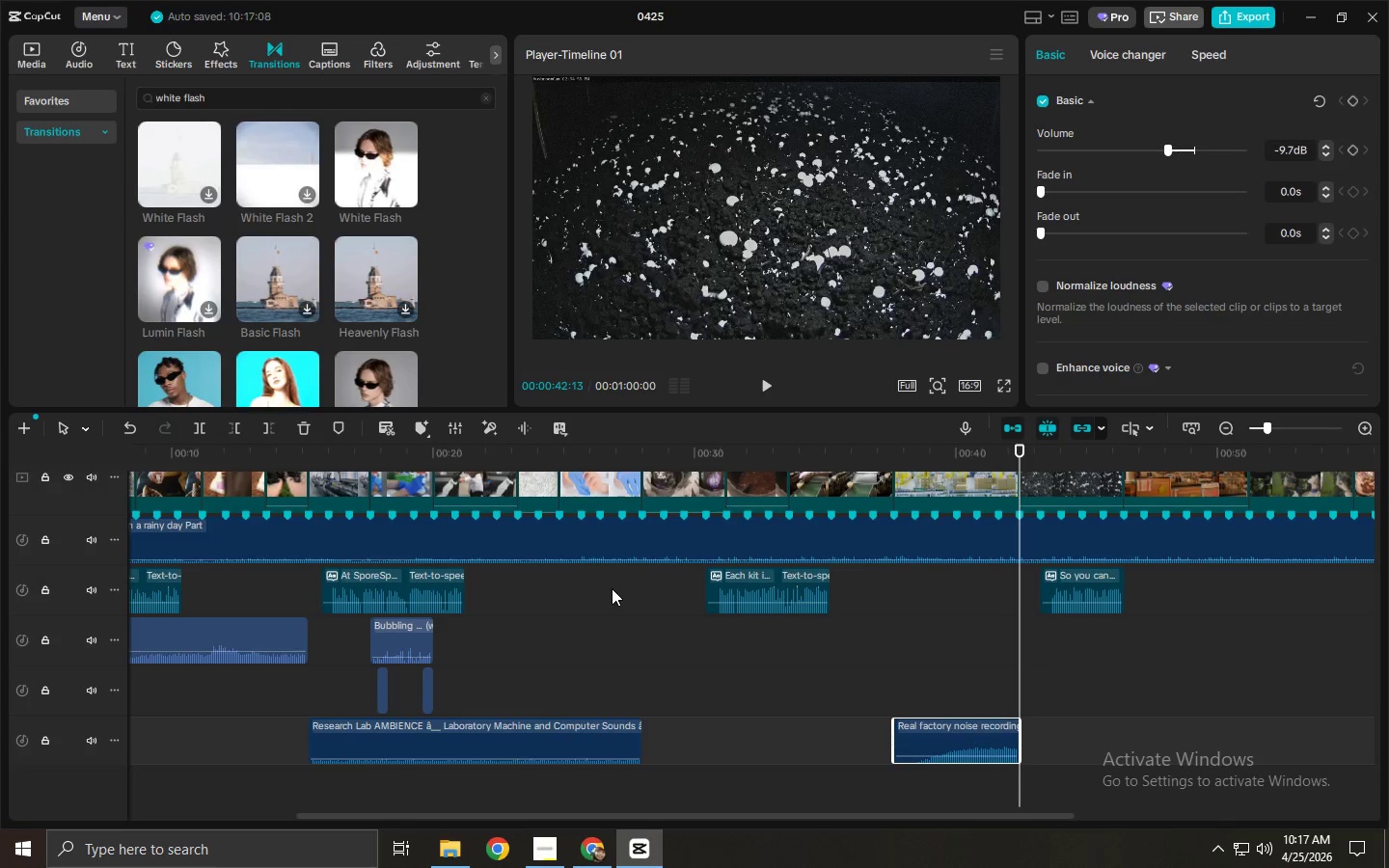 
wait(18.52)
 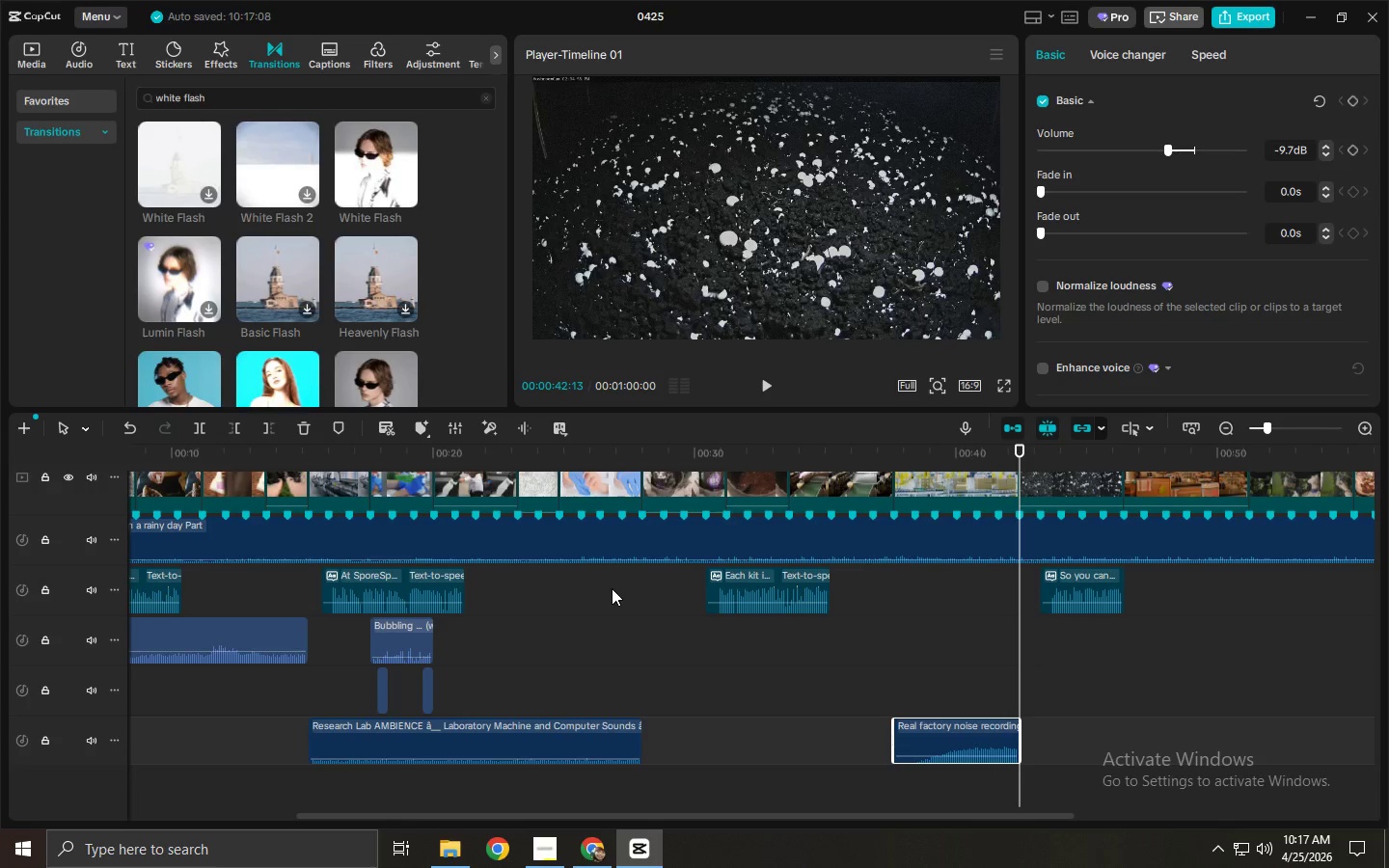 
left_click_drag(start_coordinate=[246, 451], to_coordinate=[88, 457])
 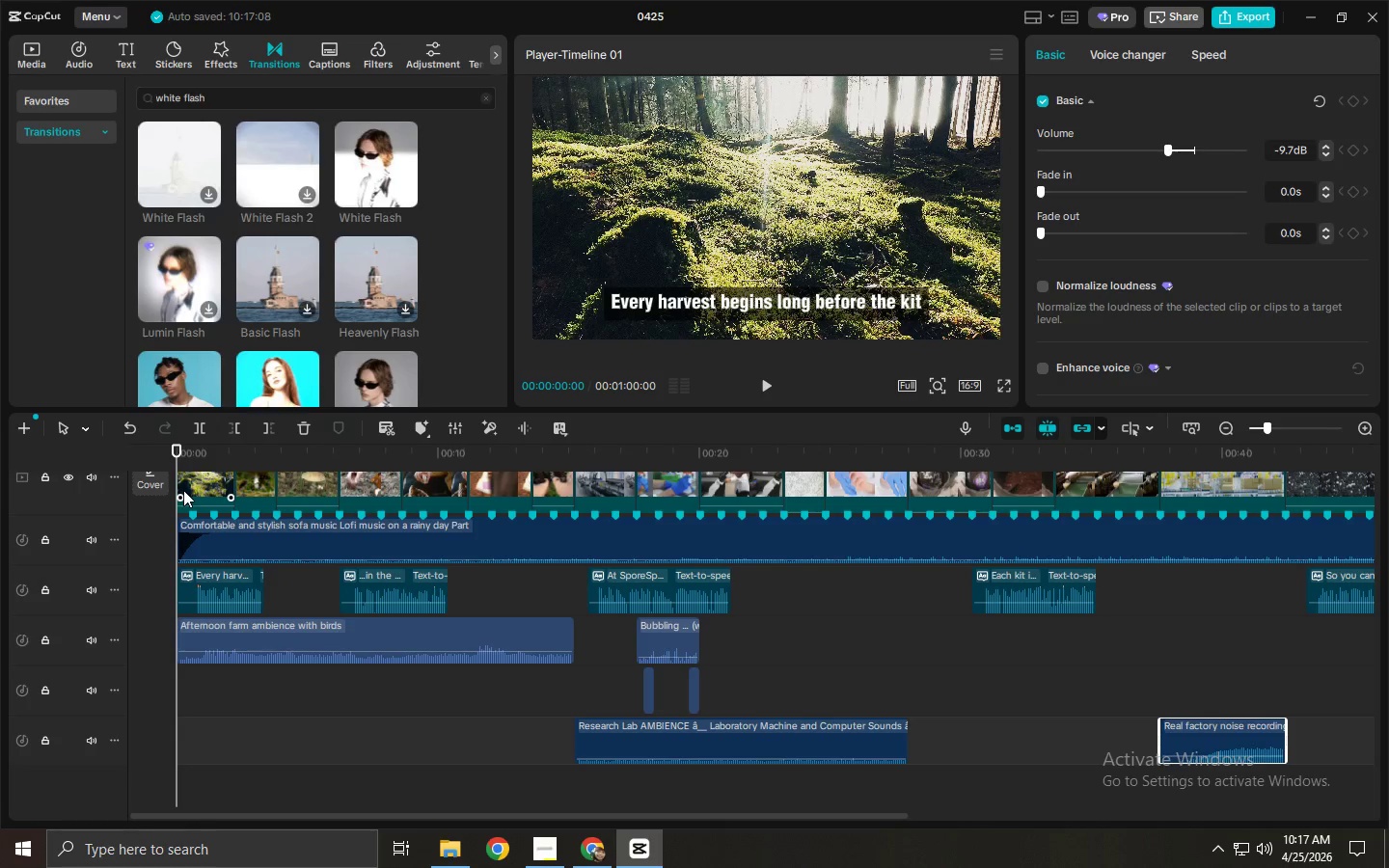 
key(Space)
 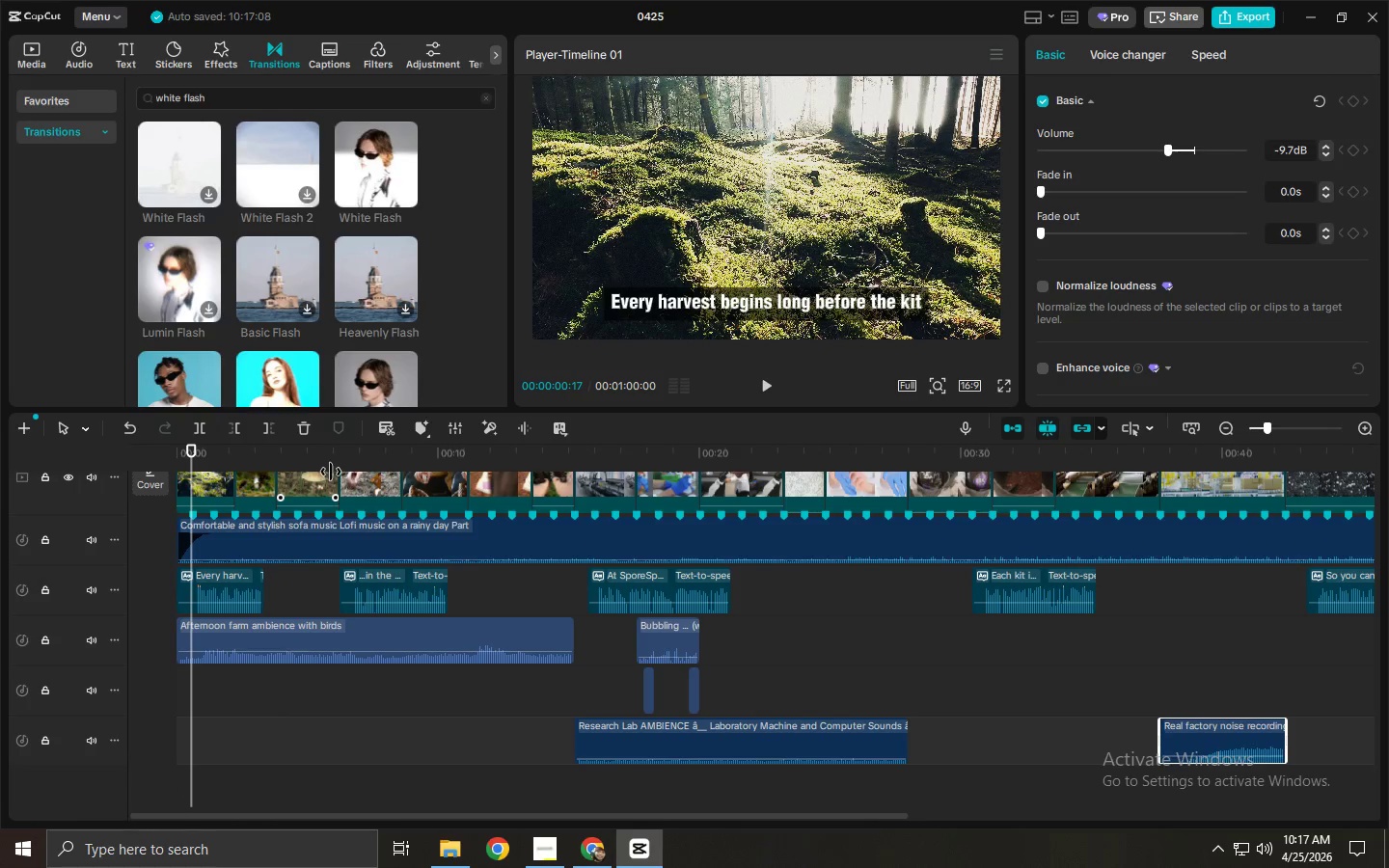 
left_click_drag(start_coordinate=[331, 472], to_coordinate=[581, 459])
 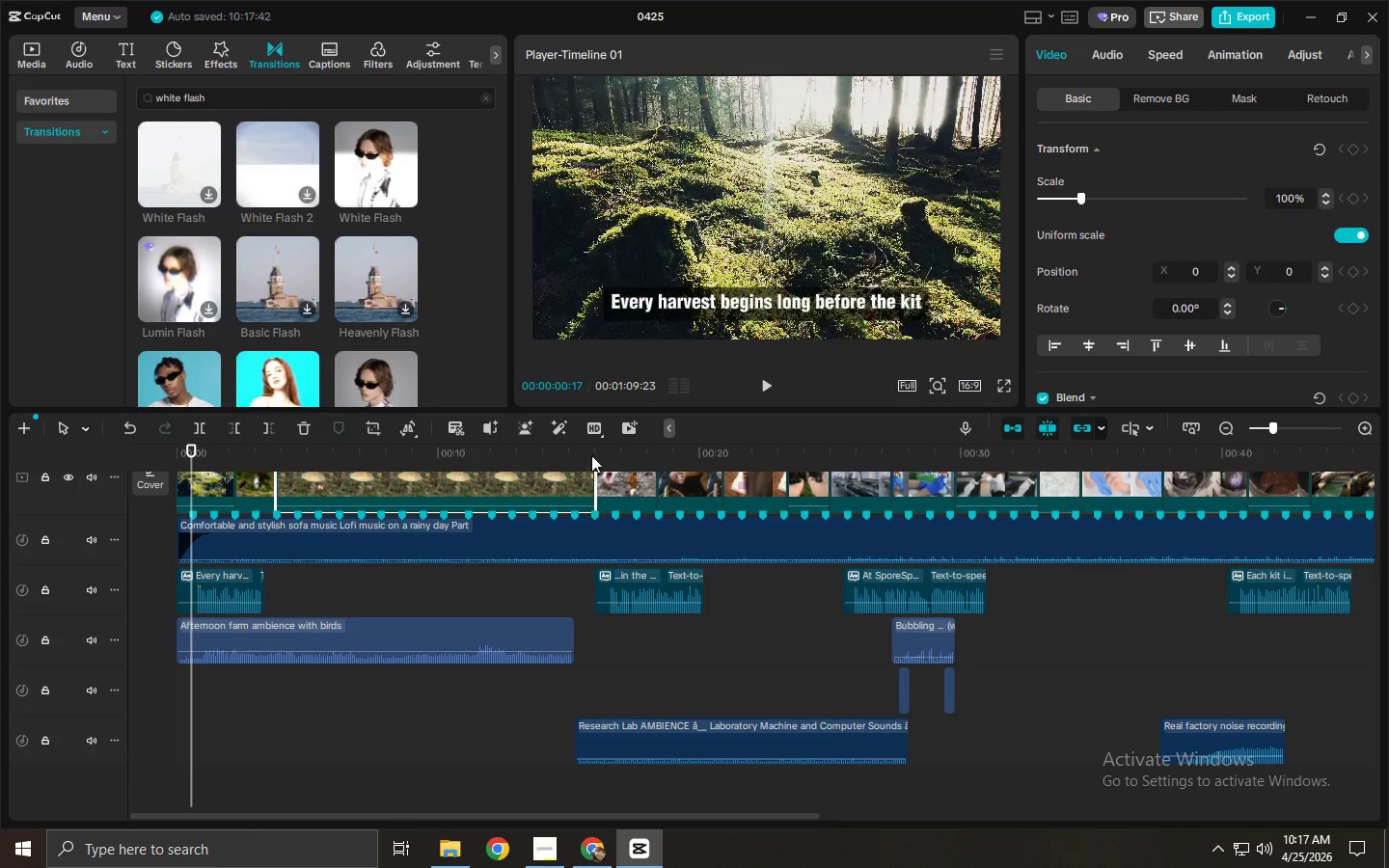 
key(Control+ControlLeft)
 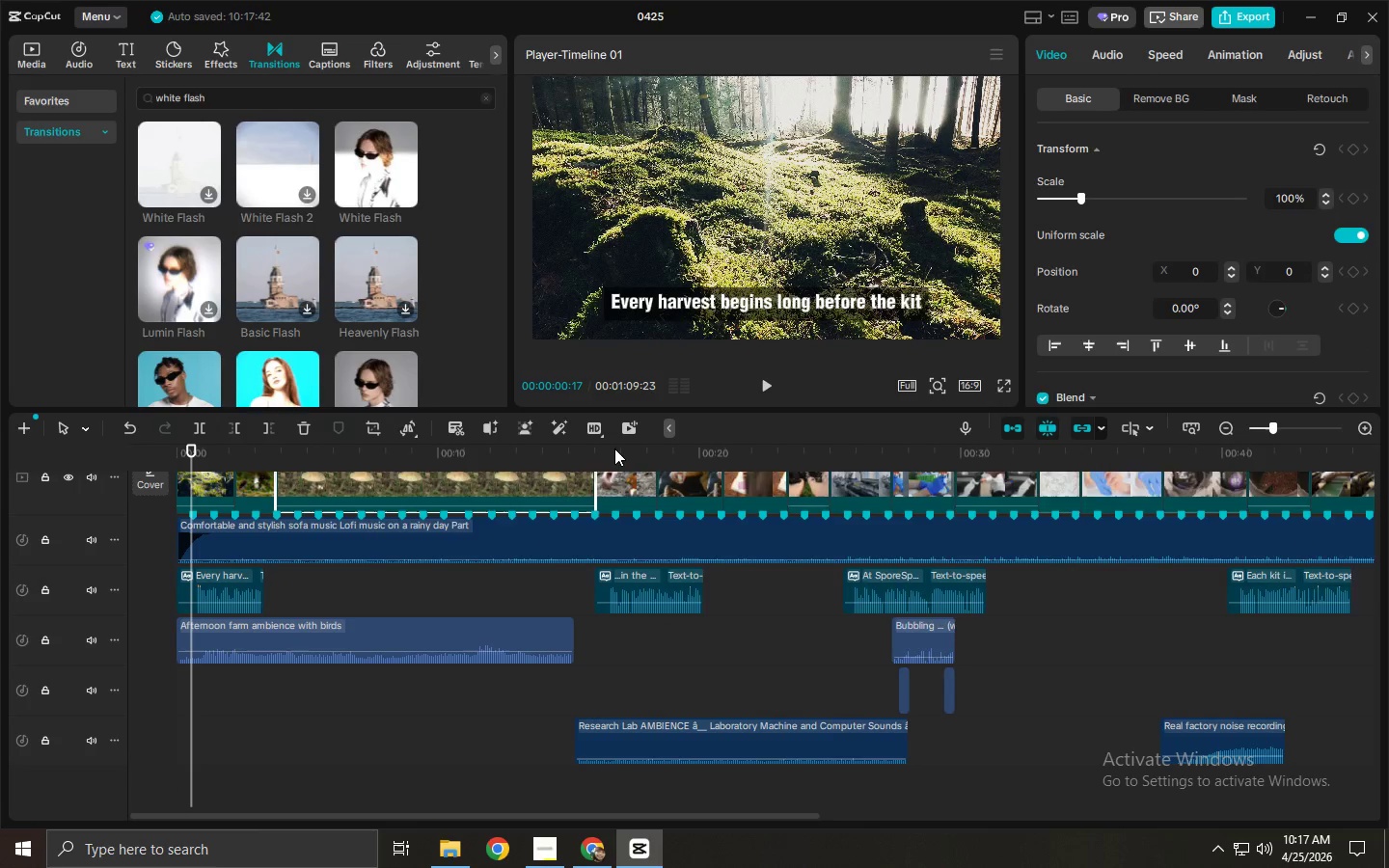 
key(Control+Z)
 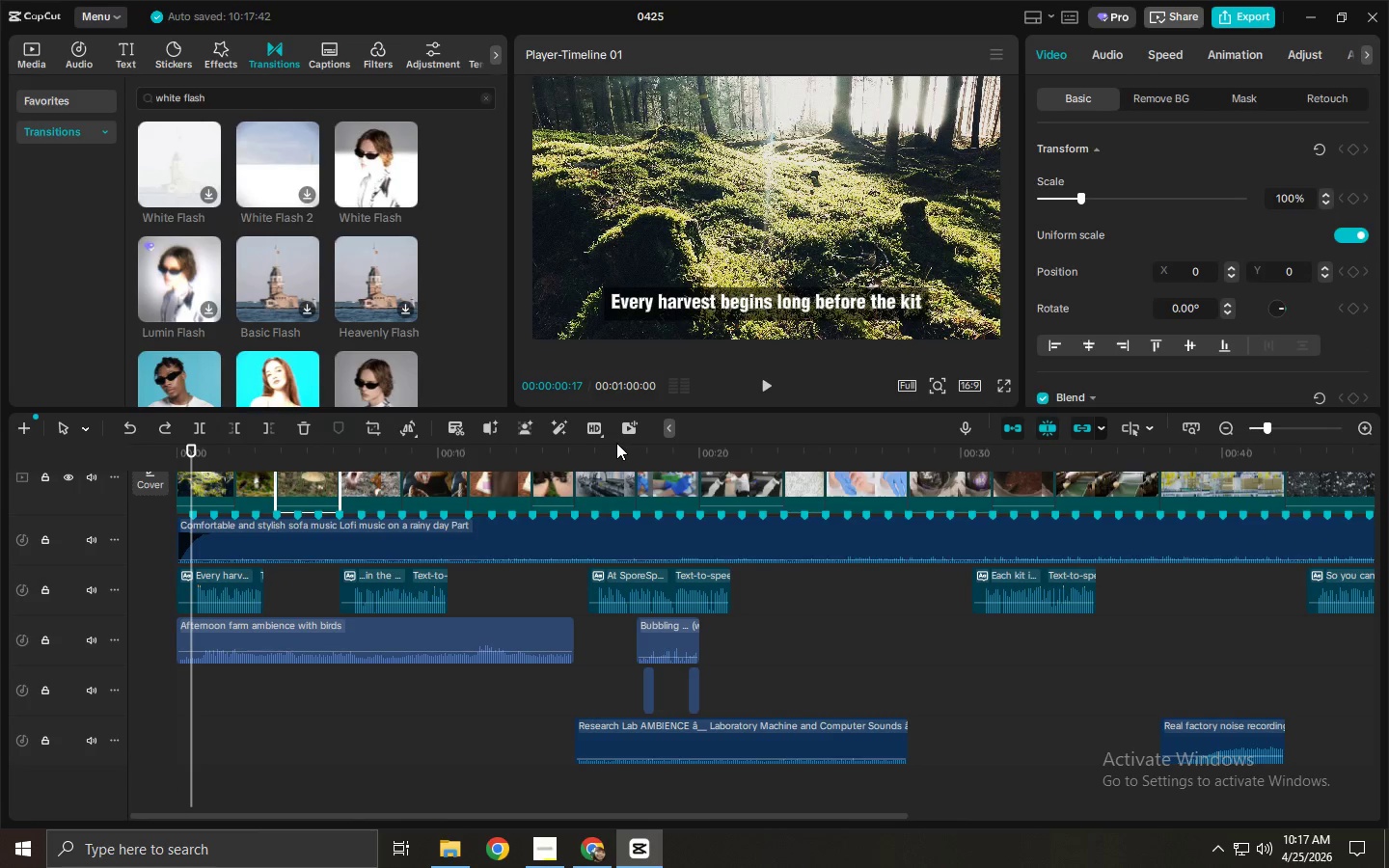 
left_click_drag(start_coordinate=[617, 443], to_coordinate=[469, 513])
 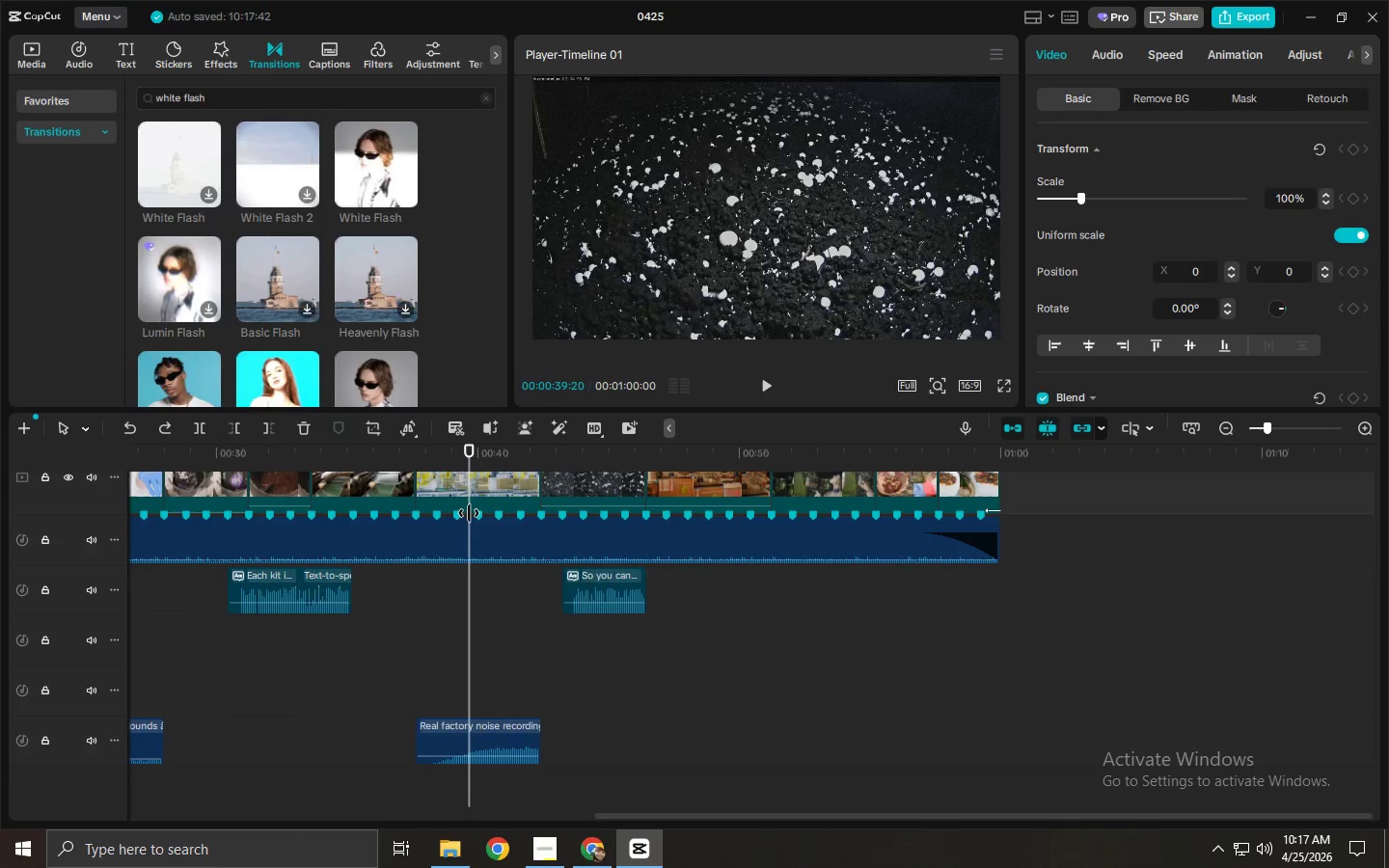 
left_click([501, 734])
 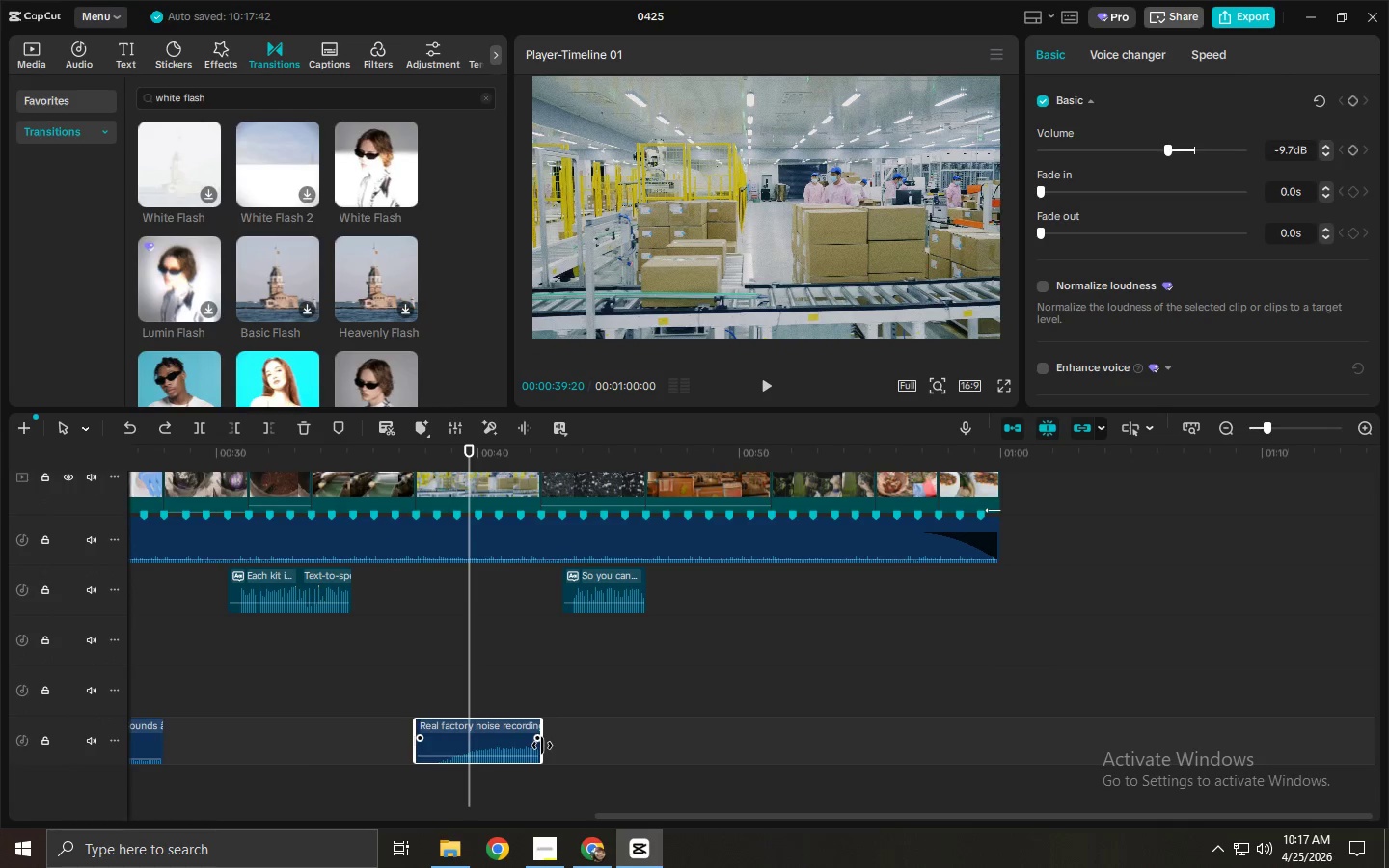 
scroll: coordinate [477, 570], scroll_direction: down, amount: 1.0
 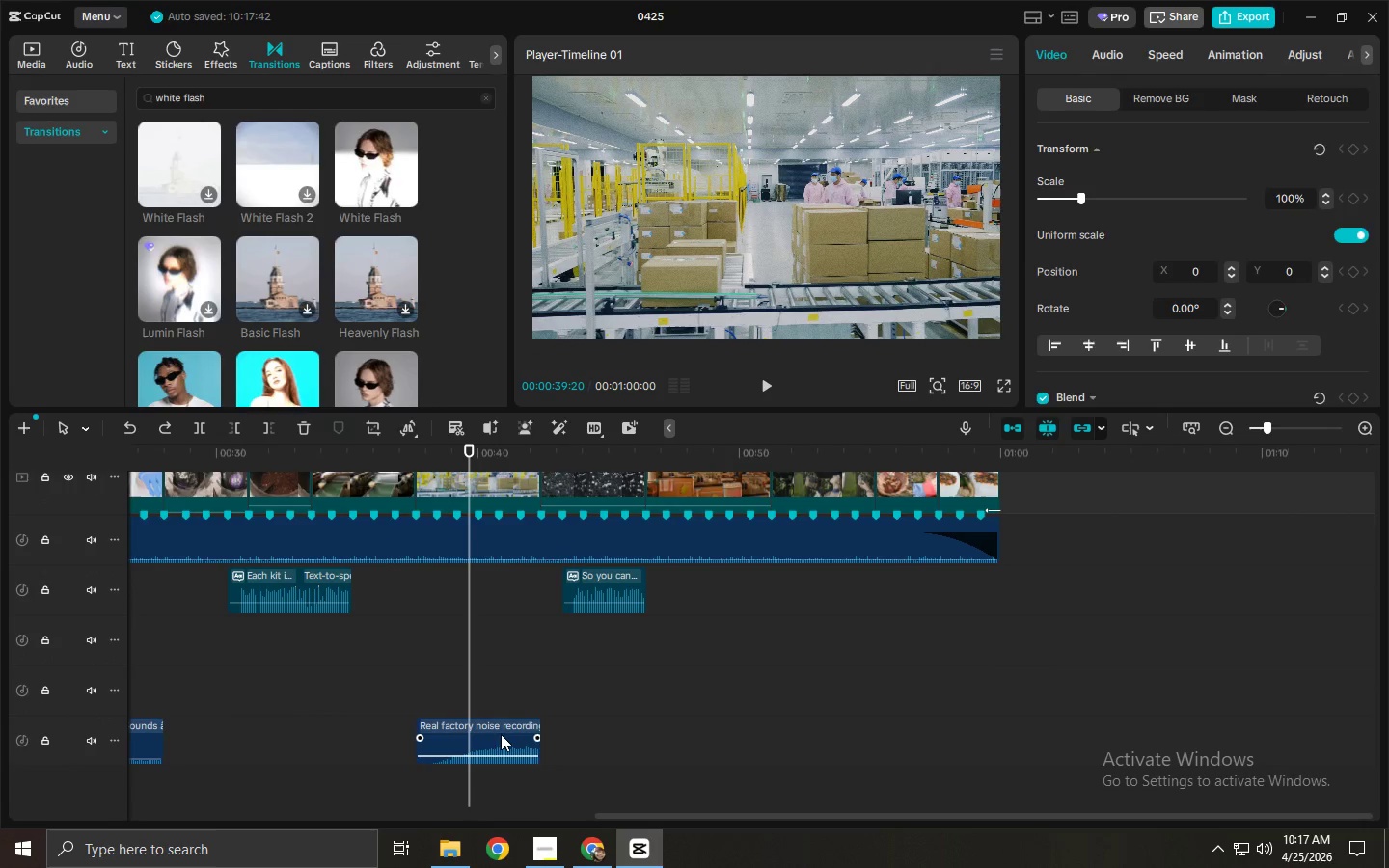 
left_click_drag(start_coordinate=[542, 746], to_coordinate=[699, 746])
 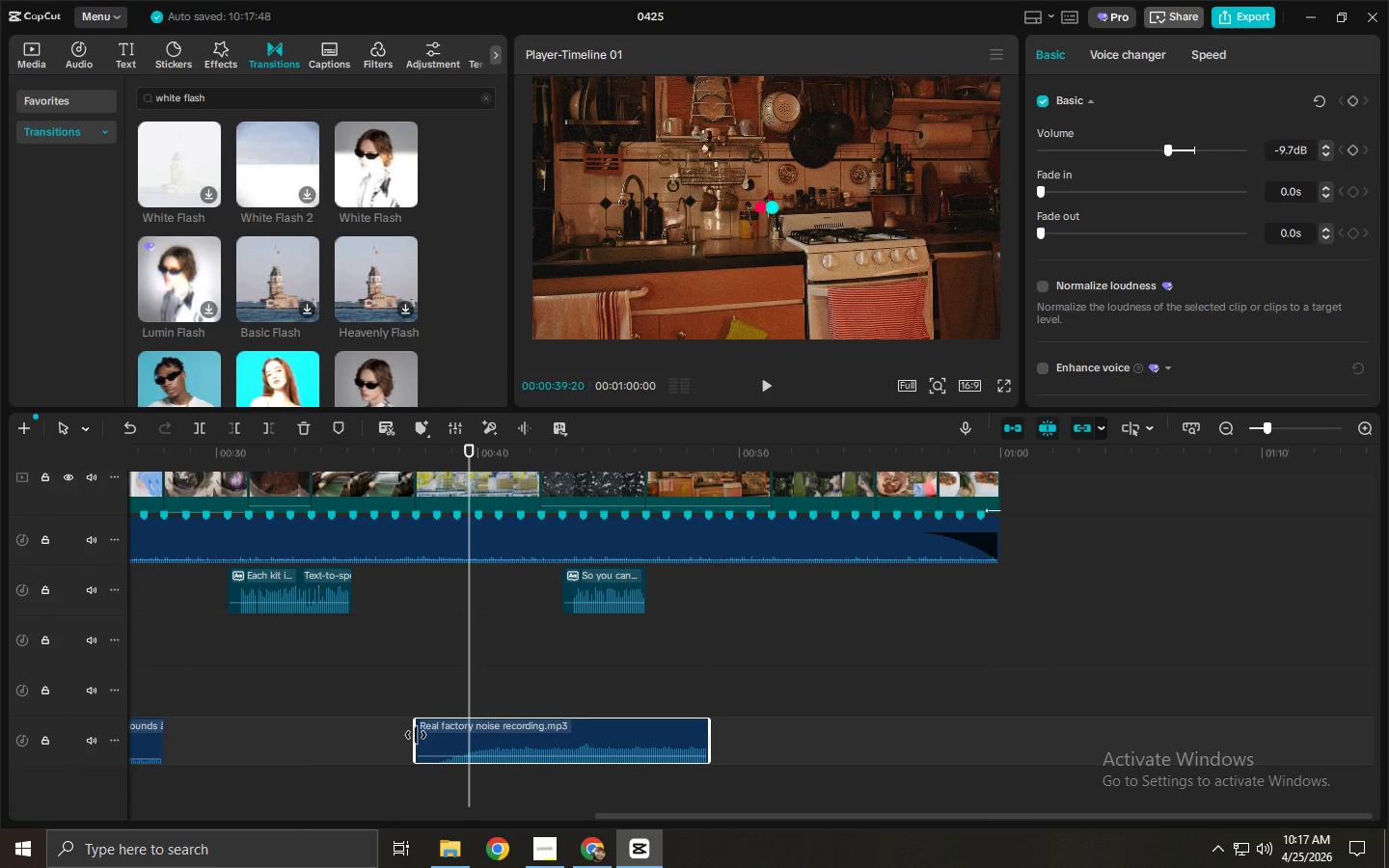 
left_click_drag(start_coordinate=[416, 735], to_coordinate=[511, 739])
 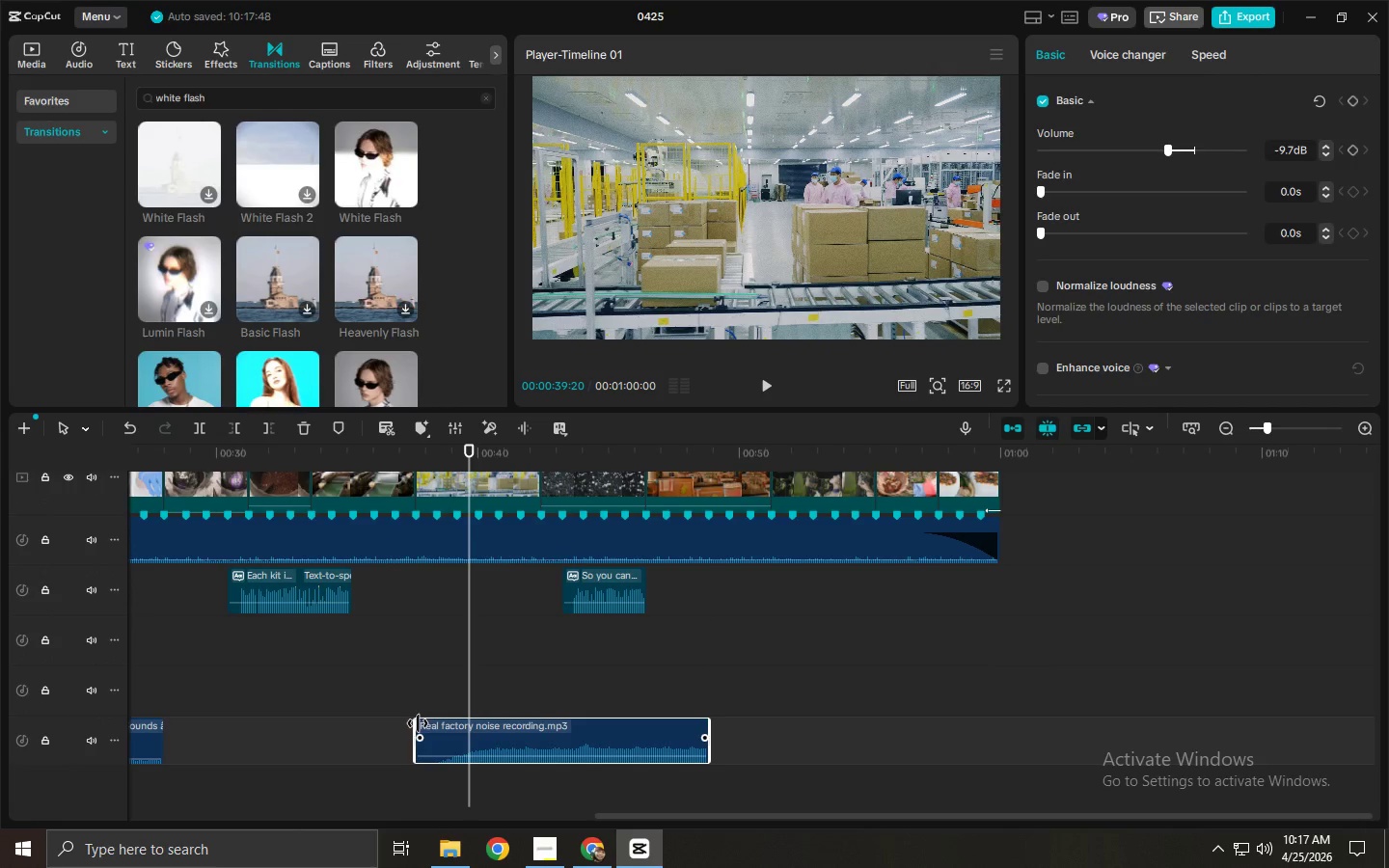 
left_click_drag(start_coordinate=[416, 724], to_coordinate=[537, 735])
 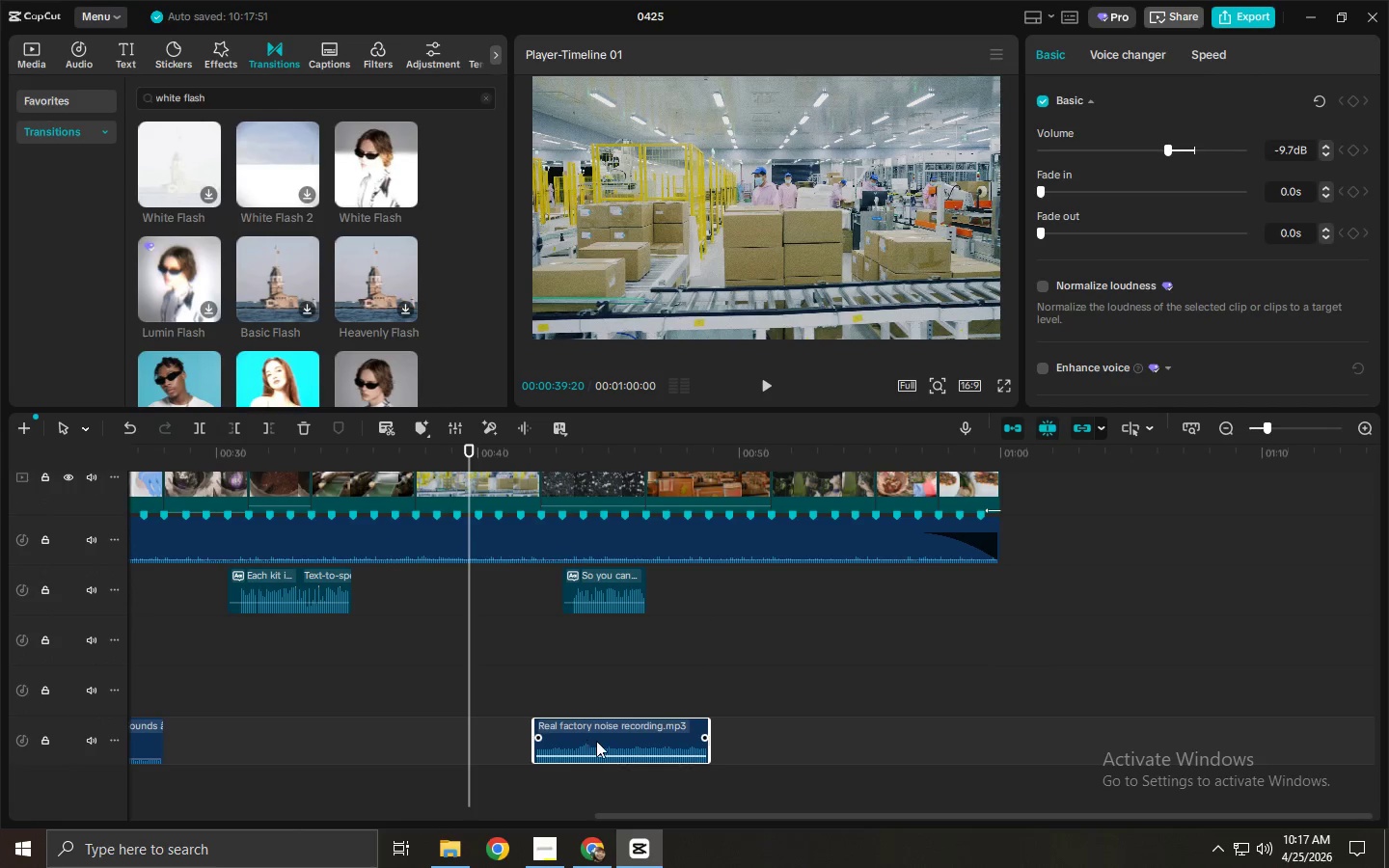 
left_click_drag(start_coordinate=[596, 741], to_coordinate=[477, 736])
 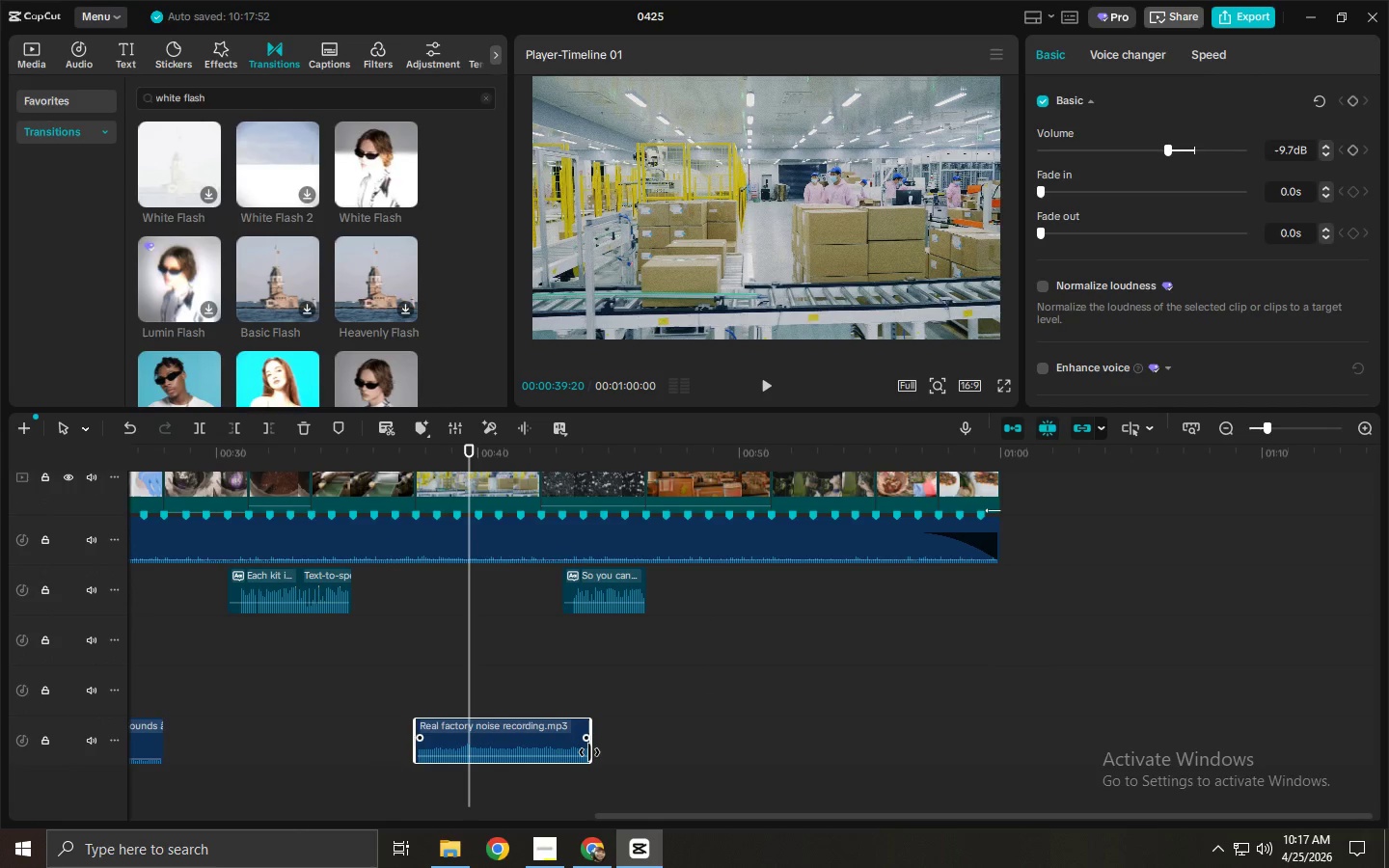 
left_click_drag(start_coordinate=[589, 752], to_coordinate=[535, 753])
 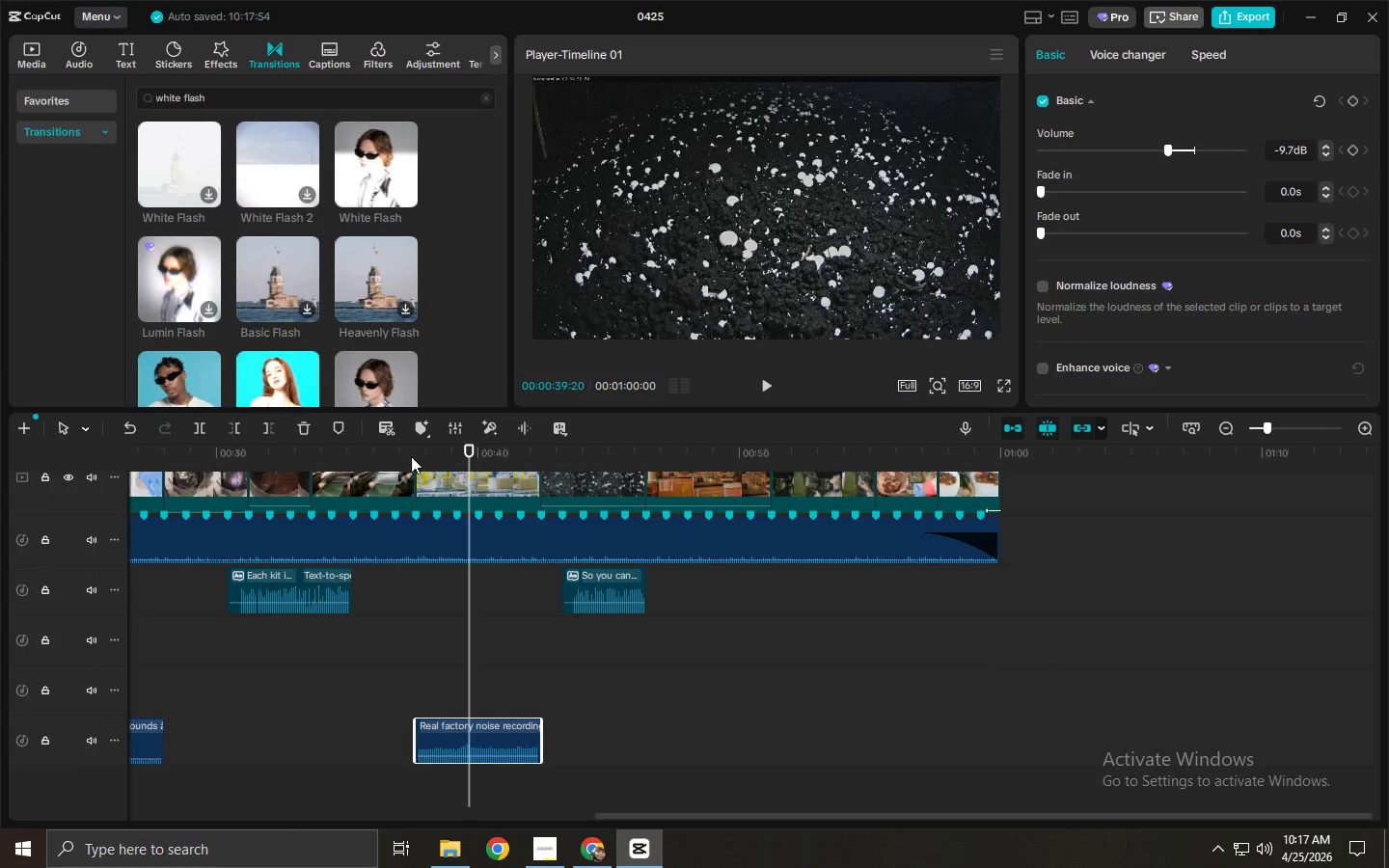 
left_click([411, 453])
 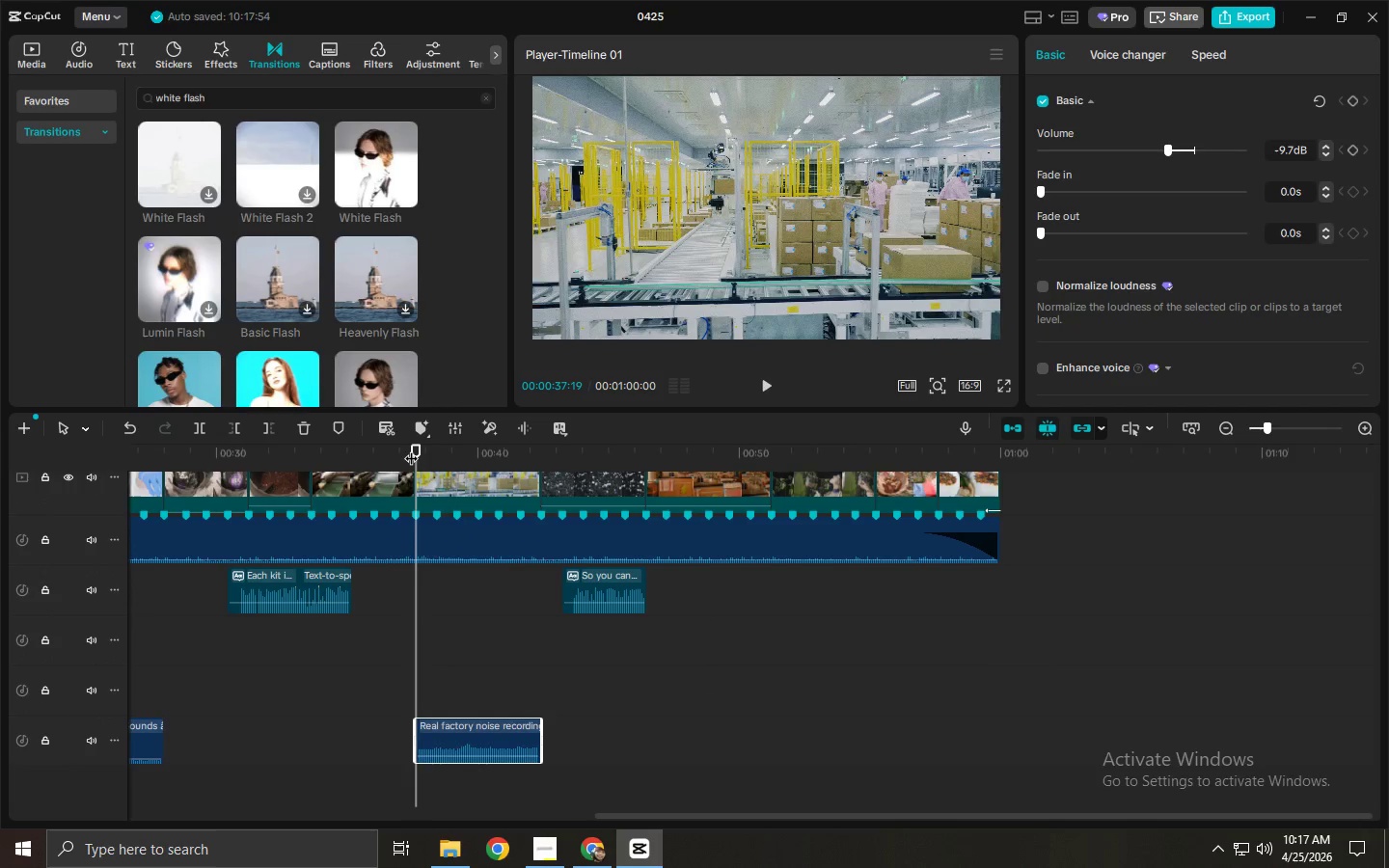 
key(Space)
 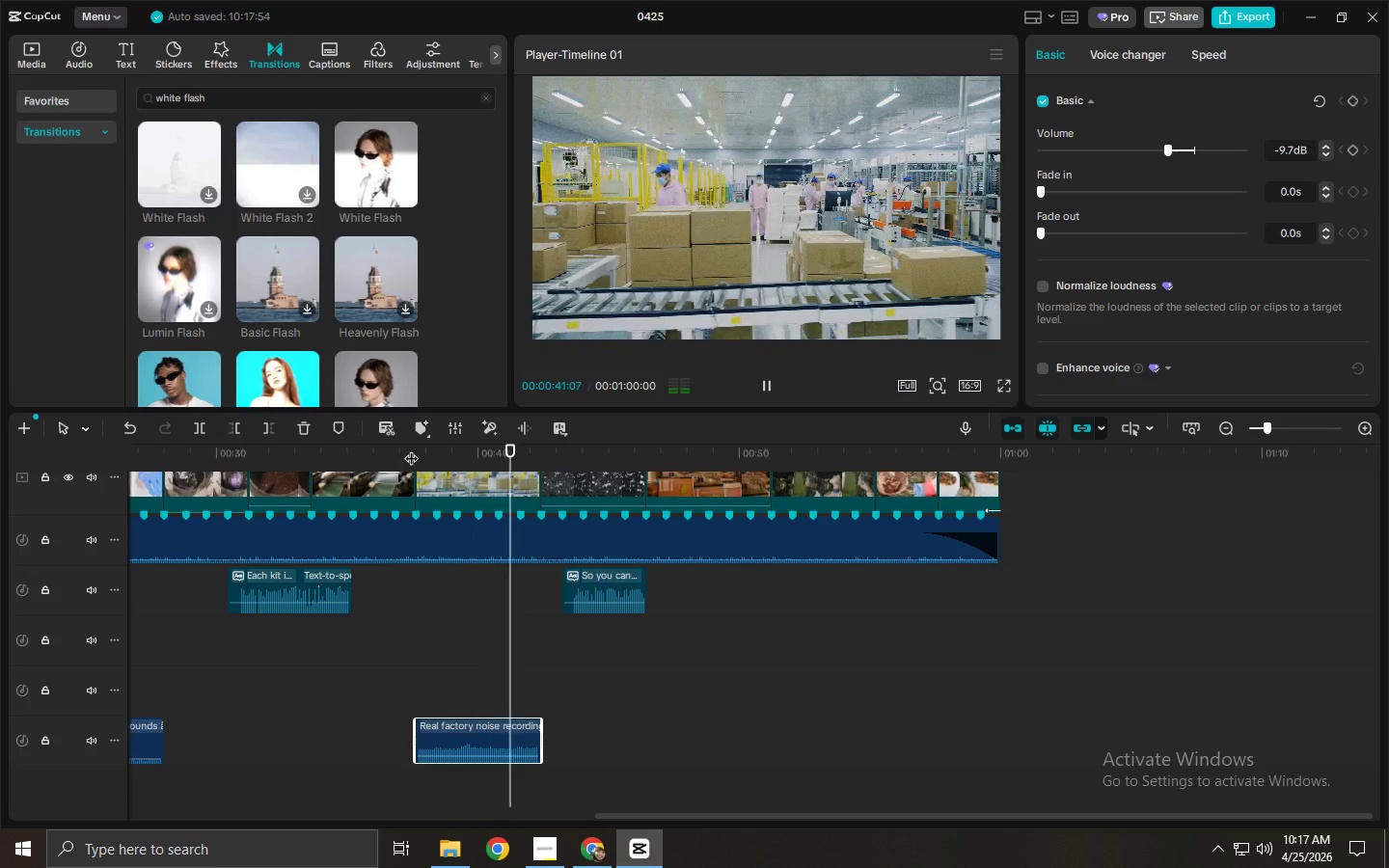 
key(Space)
 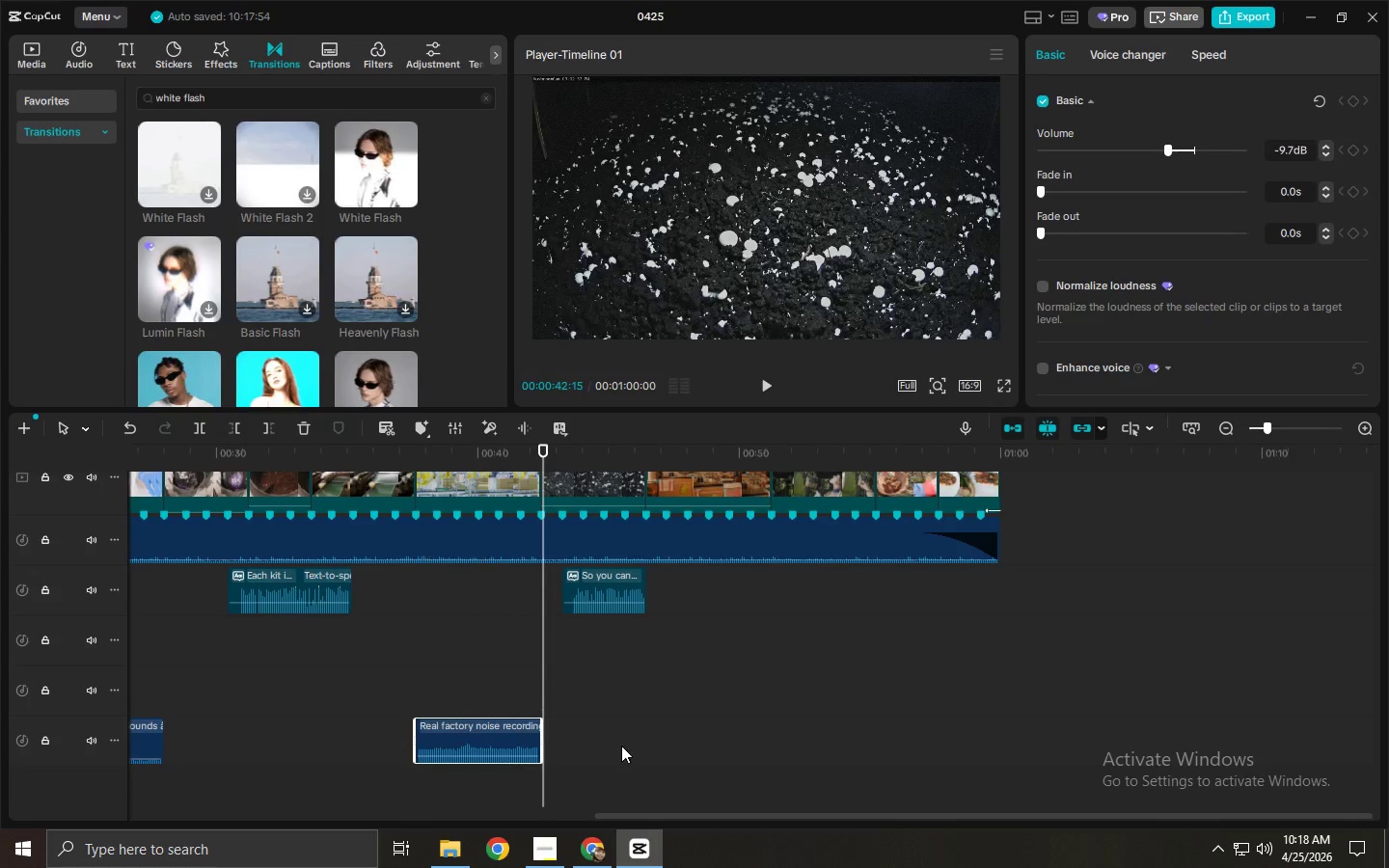 
left_click_drag(start_coordinate=[624, 746], to_coordinate=[149, 655])
 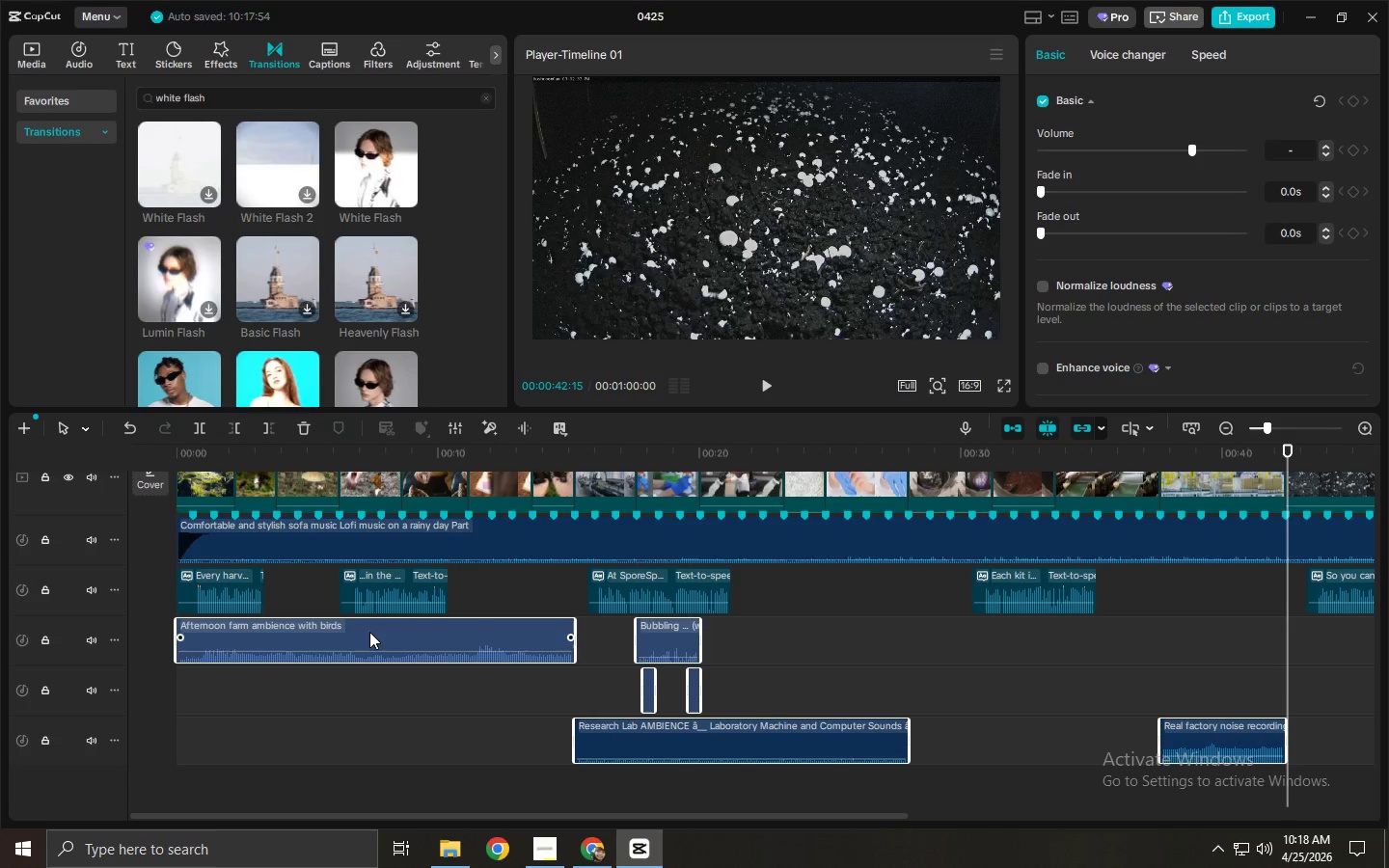 
wait(7.3)
 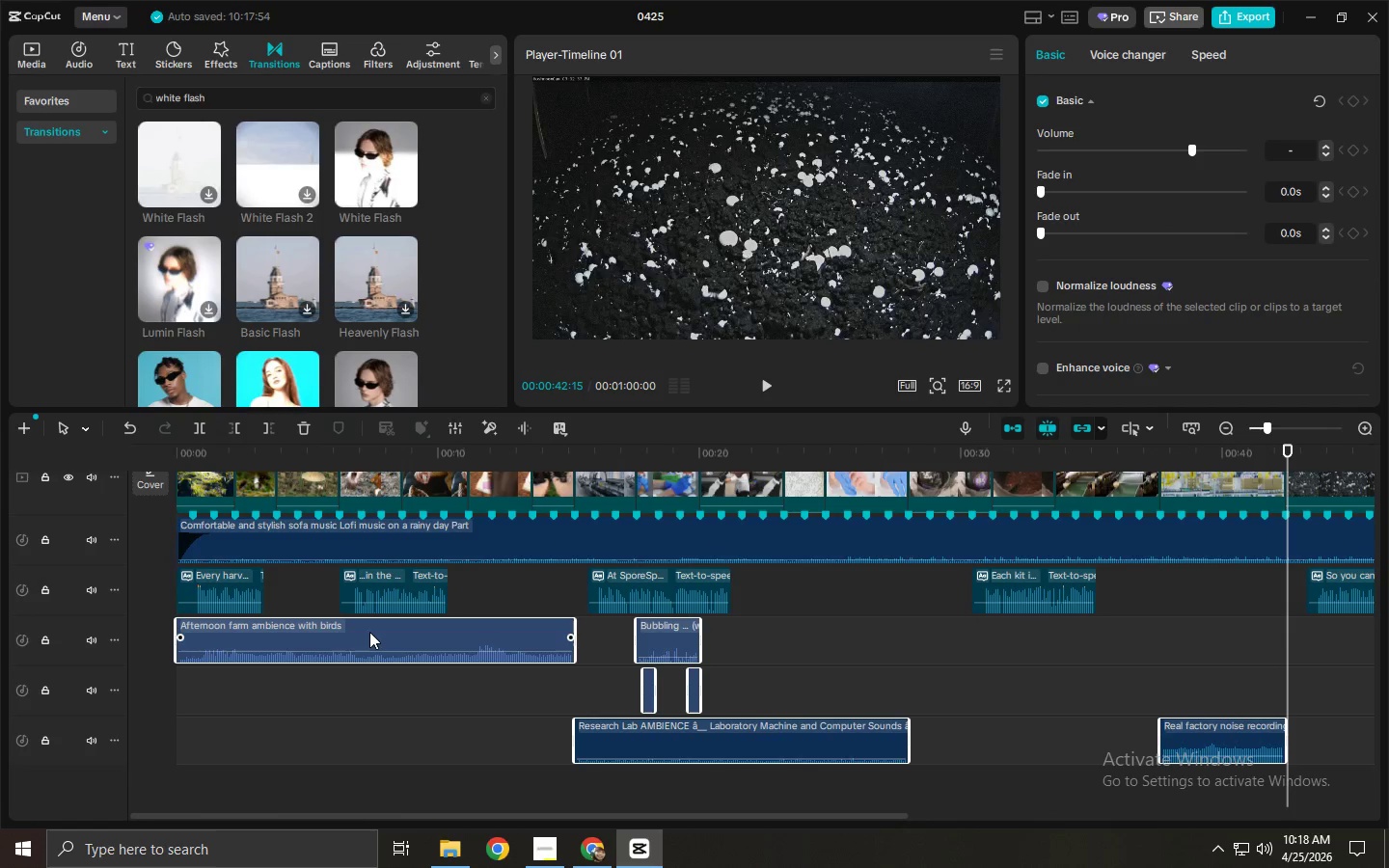 
left_click_drag(start_coordinate=[1296, 150], to_coordinate=[1264, 150])
 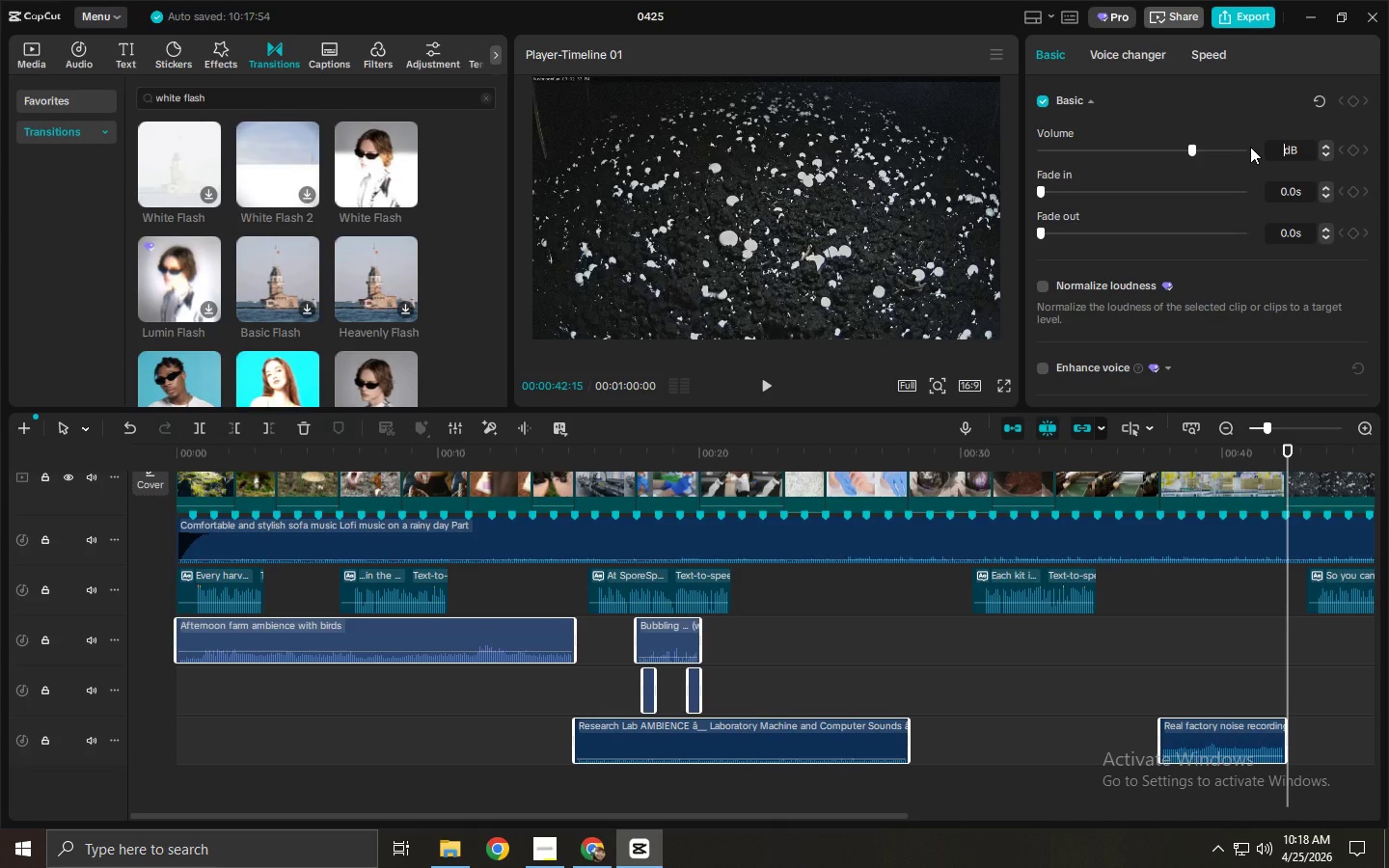 
key(NumpadSubtract)
 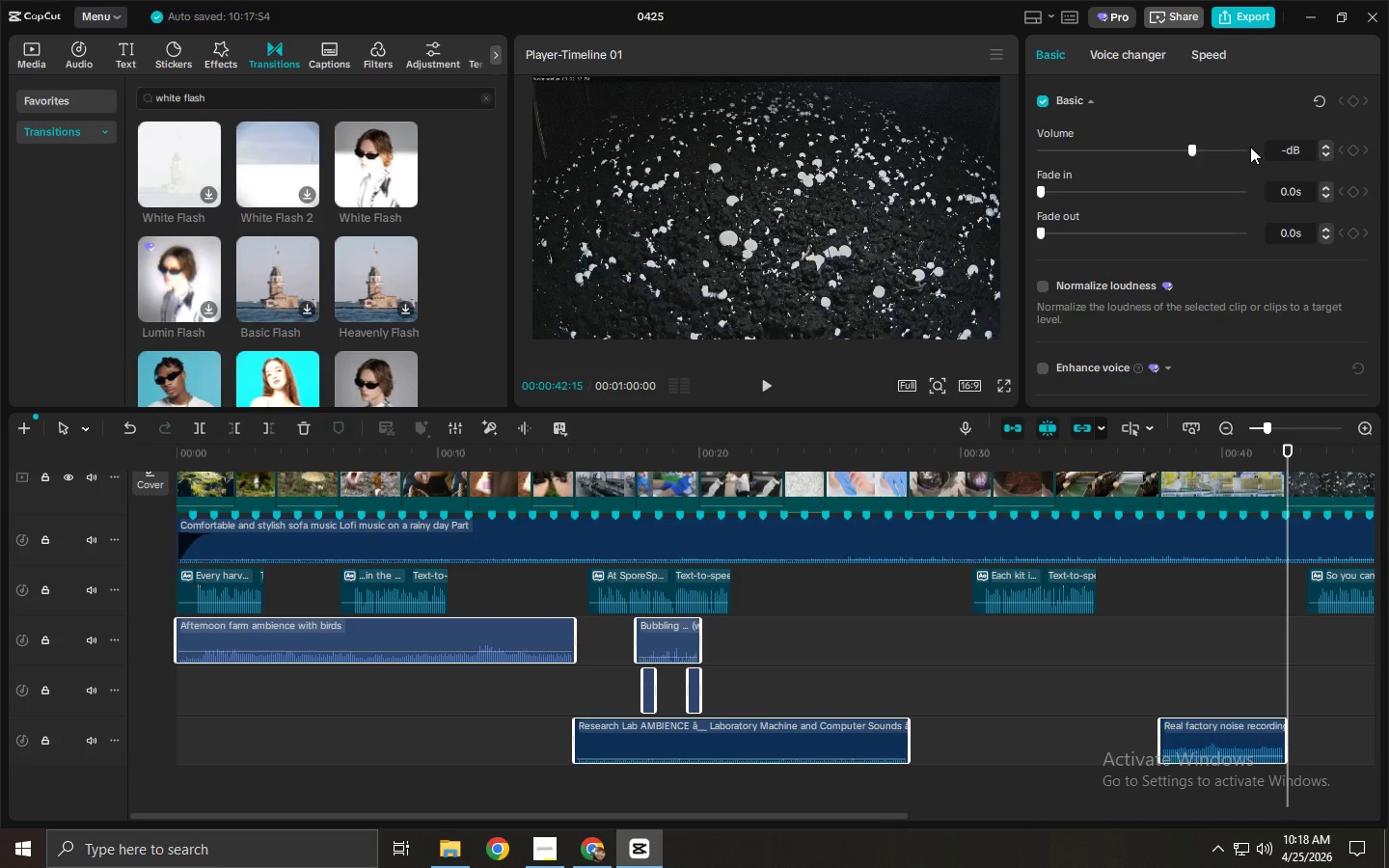 
key(Numpad2)
 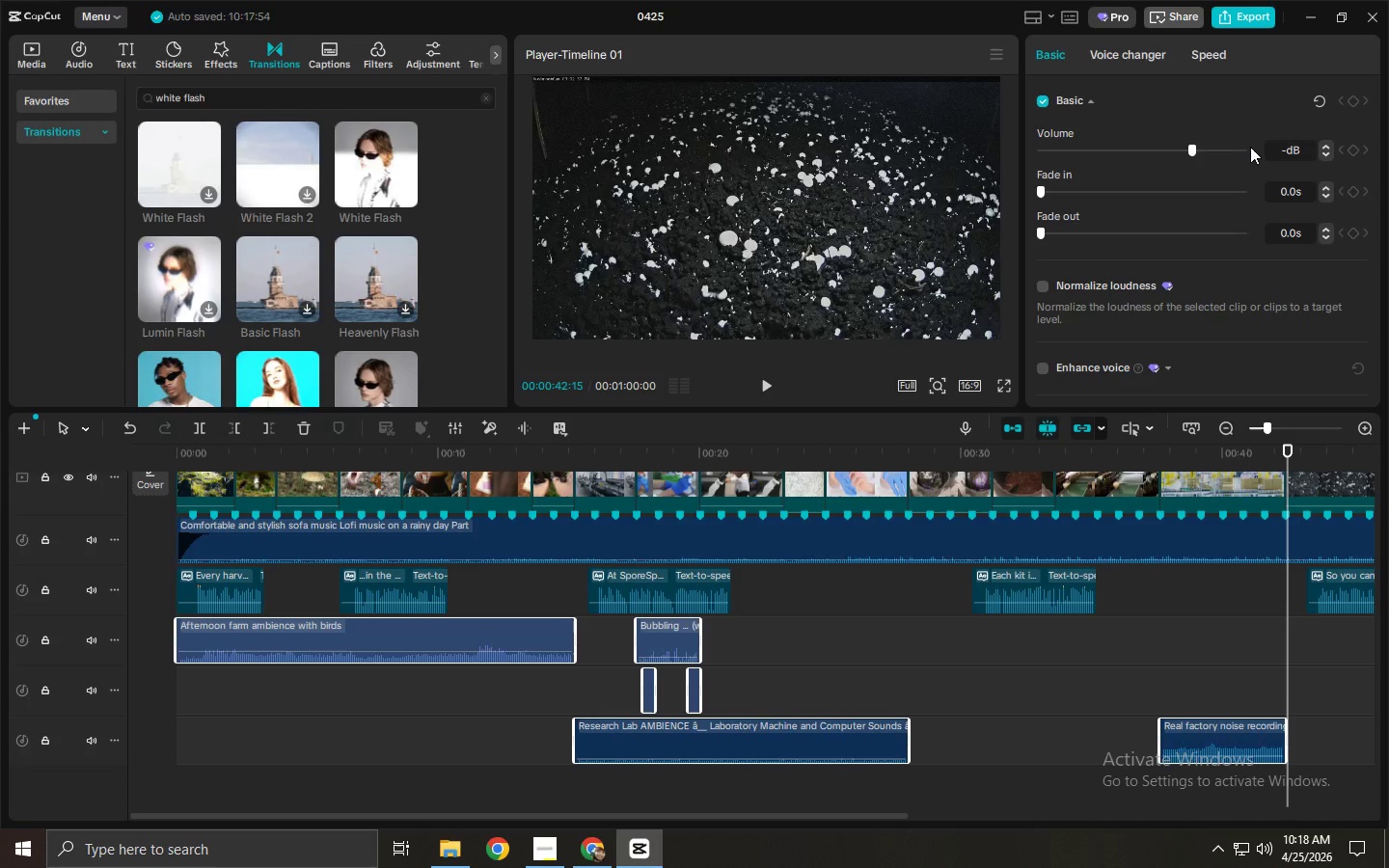 
key(Numpad3)
 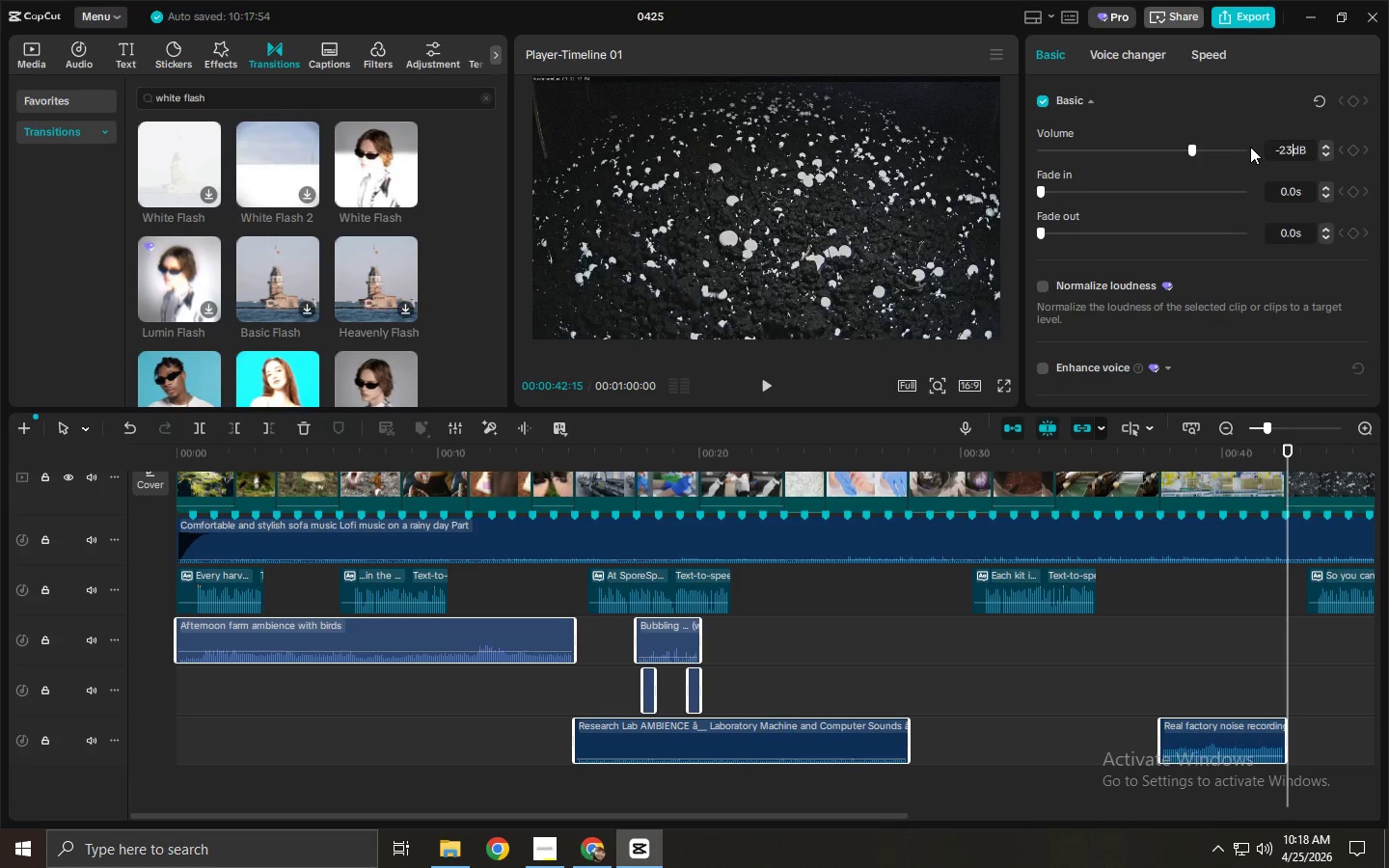 
key(Backspace)
 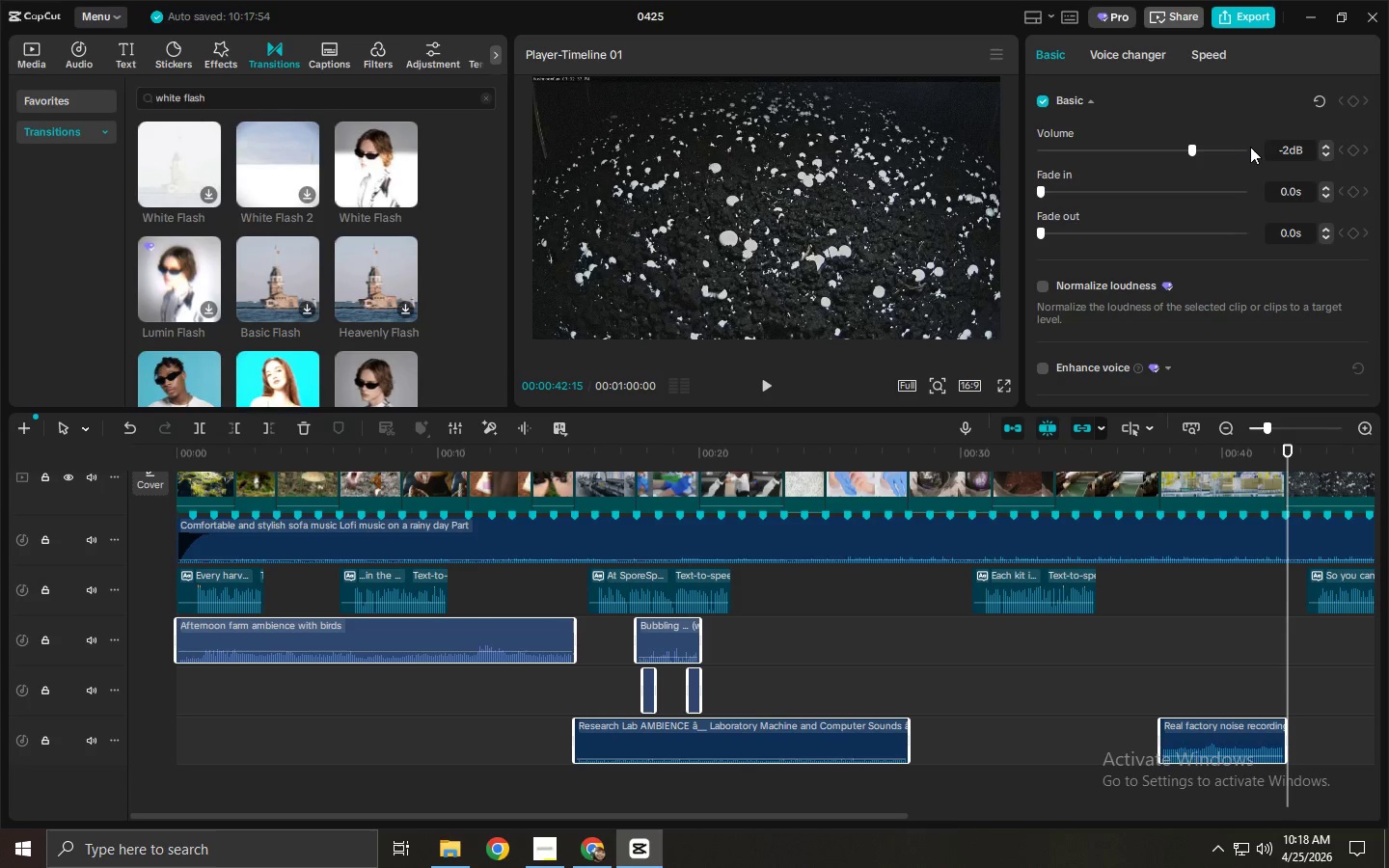 
key(Numpad0)
 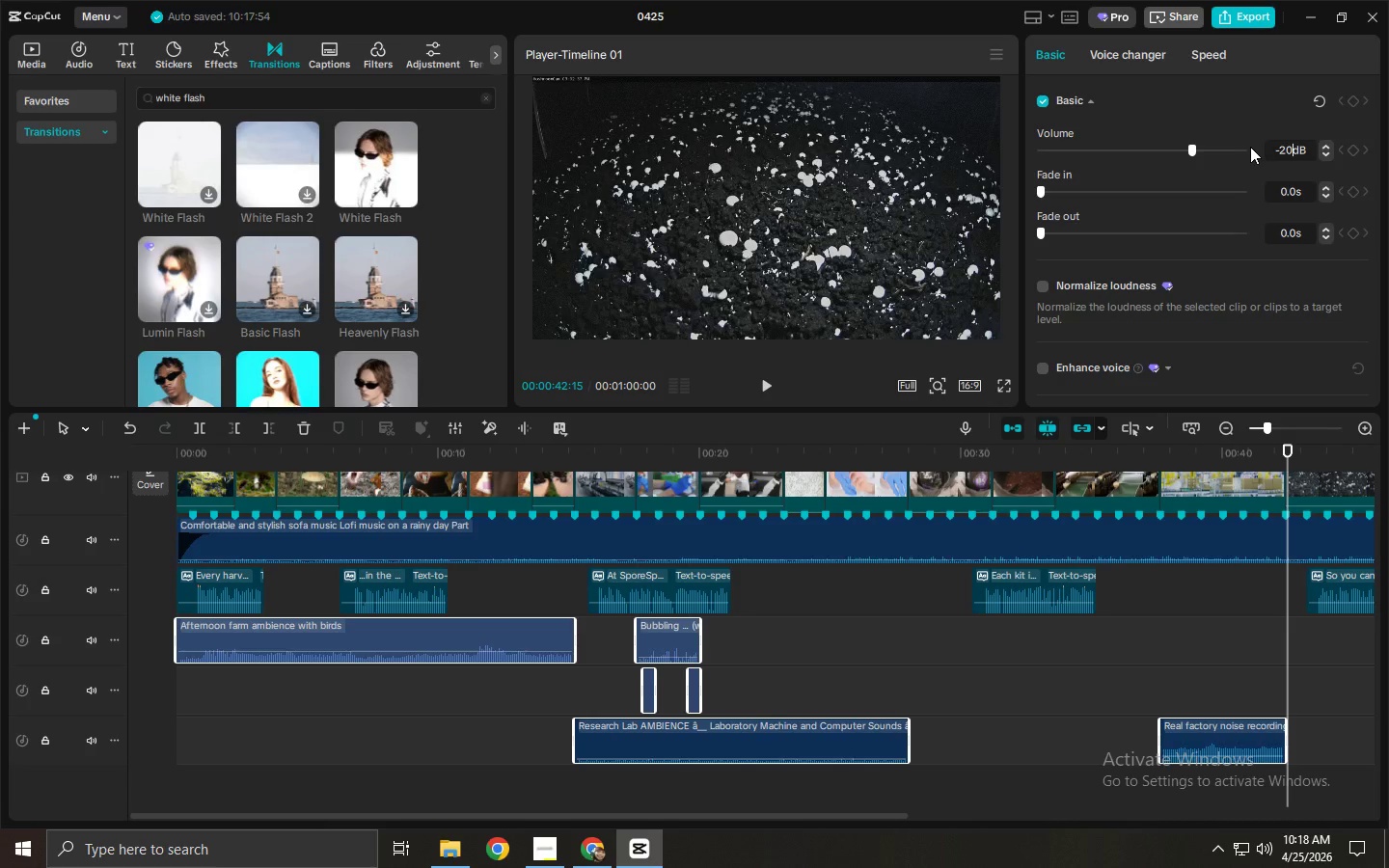 
key(NumpadEnter)
 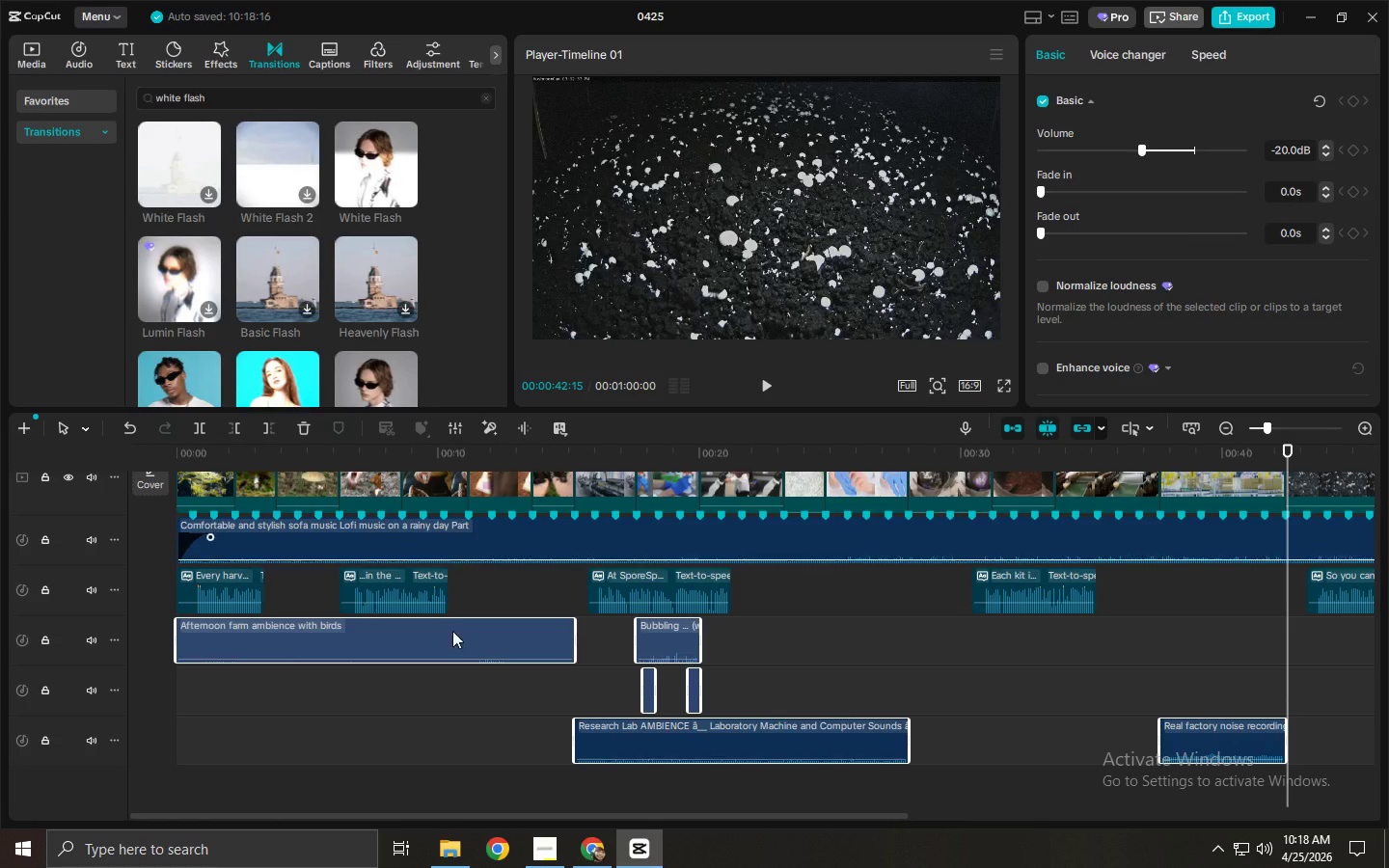 
left_click([404, 657])
 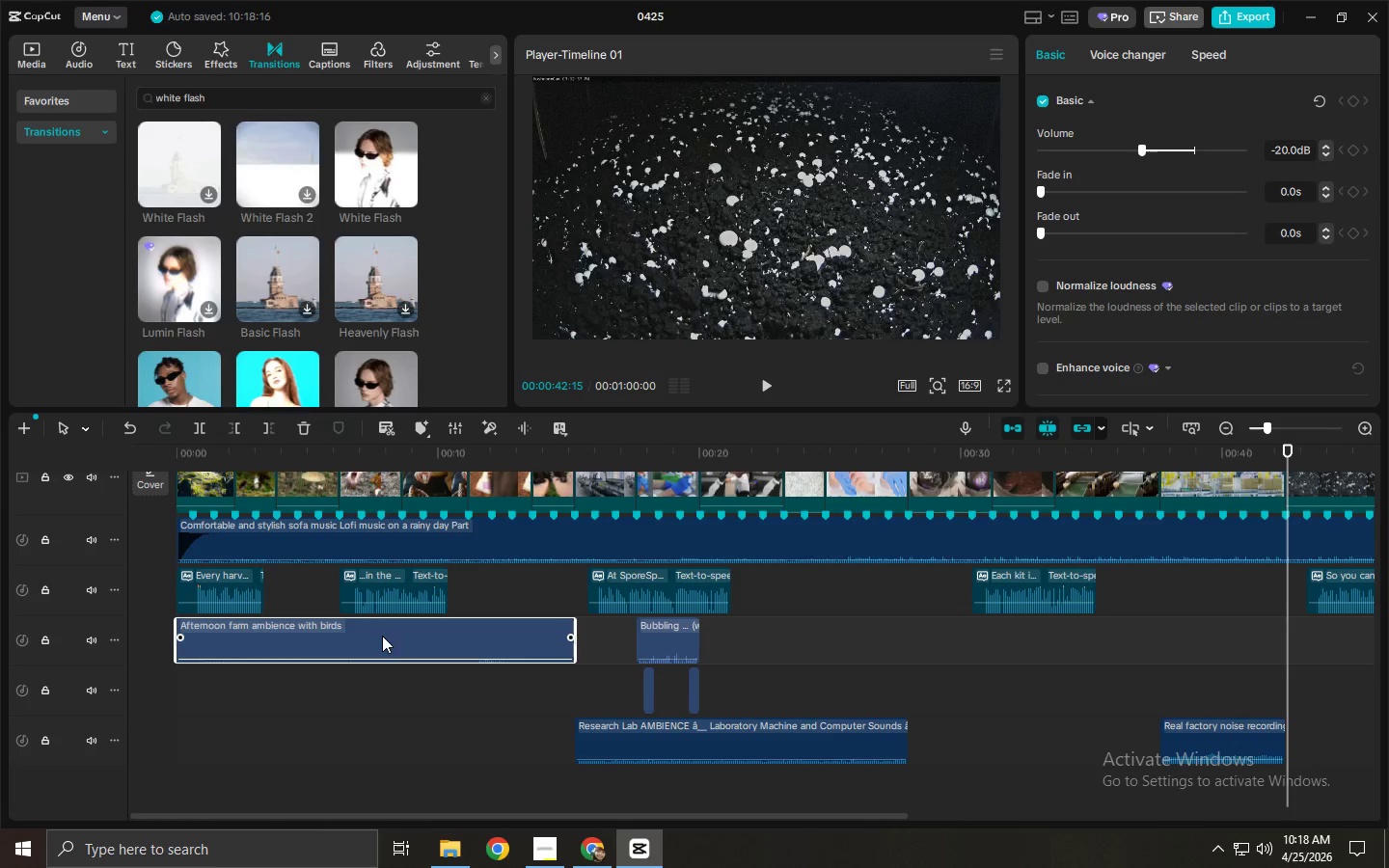 
left_click([381, 636])
 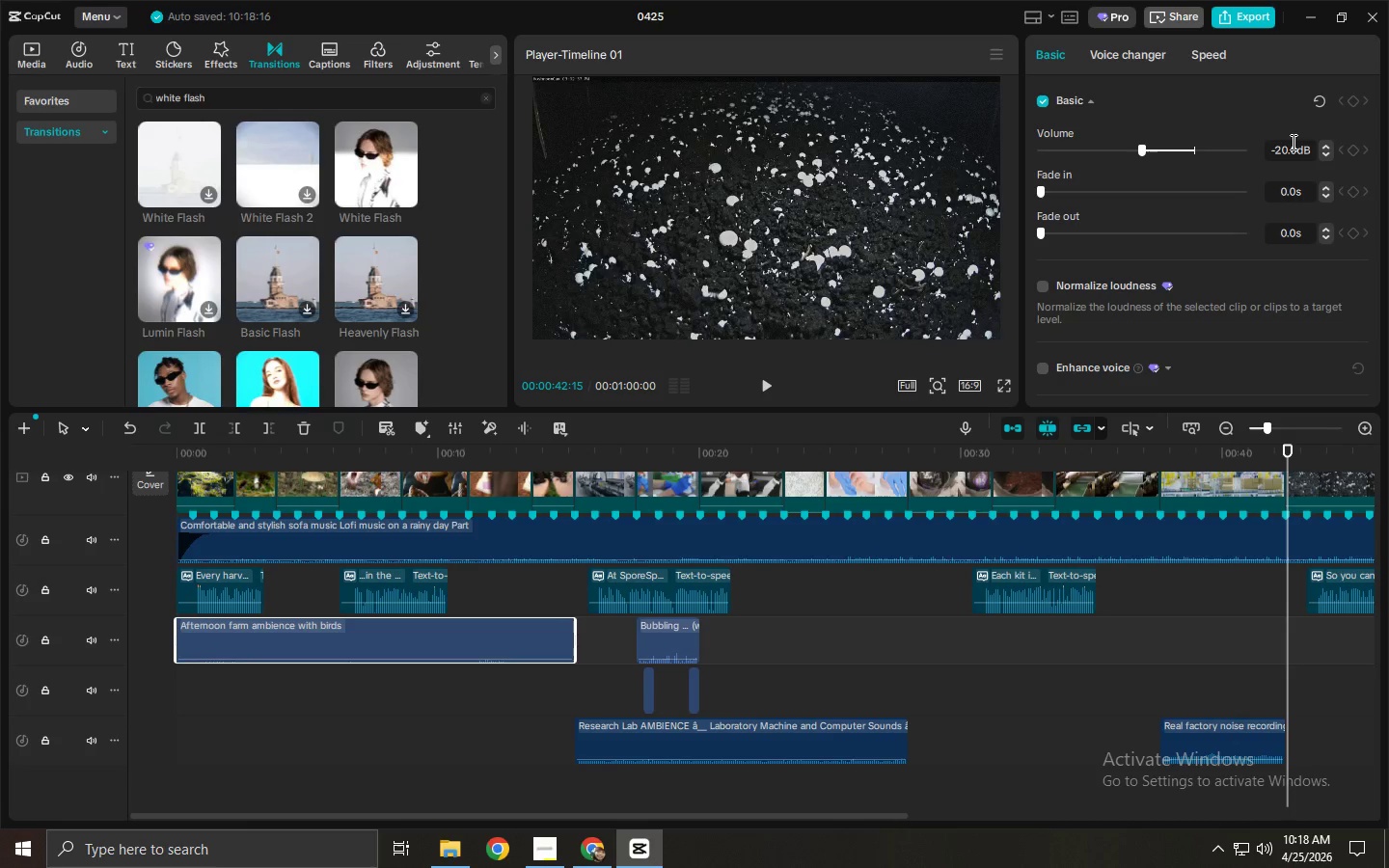 
left_click_drag(start_coordinate=[1297, 149], to_coordinate=[1201, 147])
 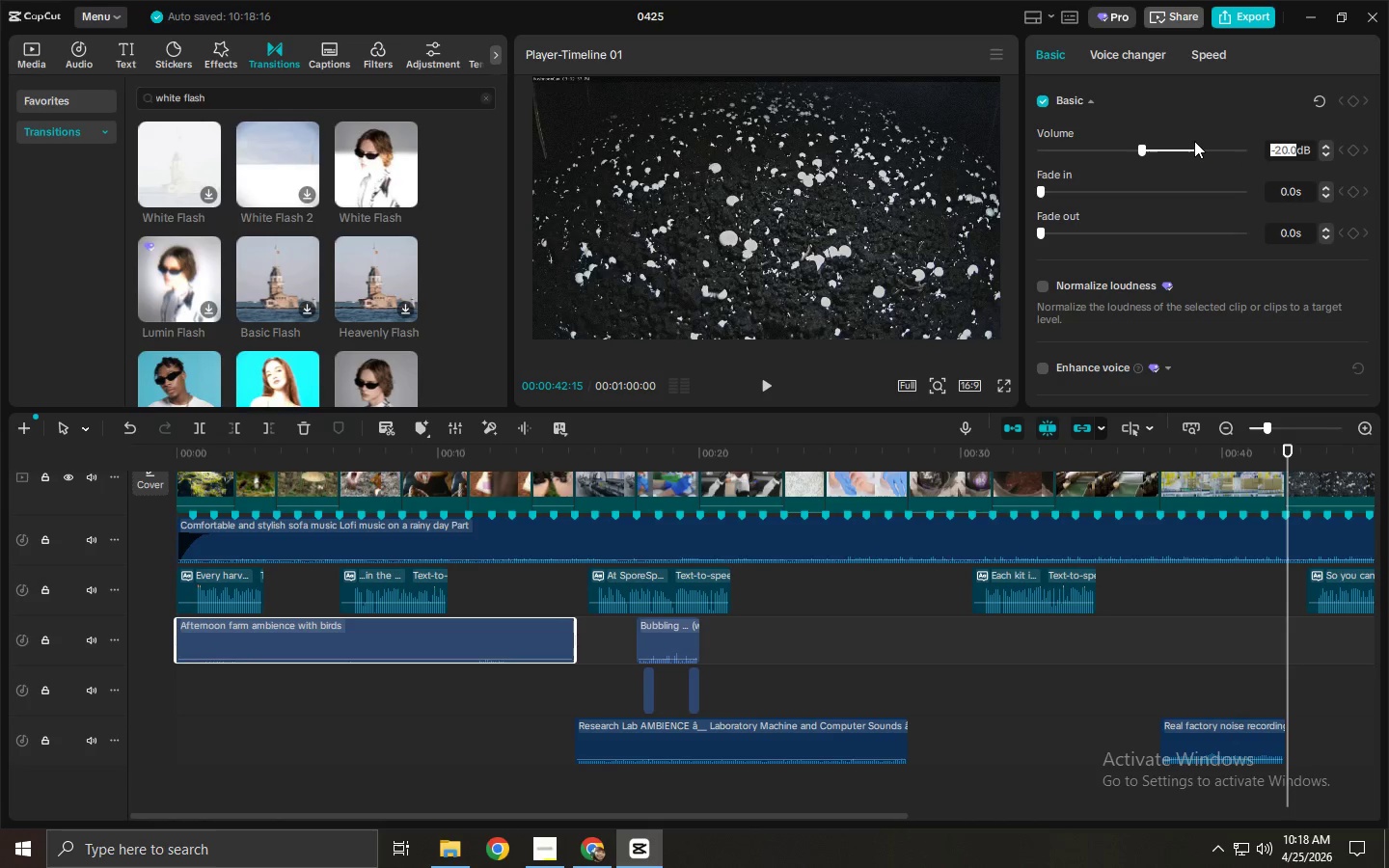 
key(NumpadSubtract)
 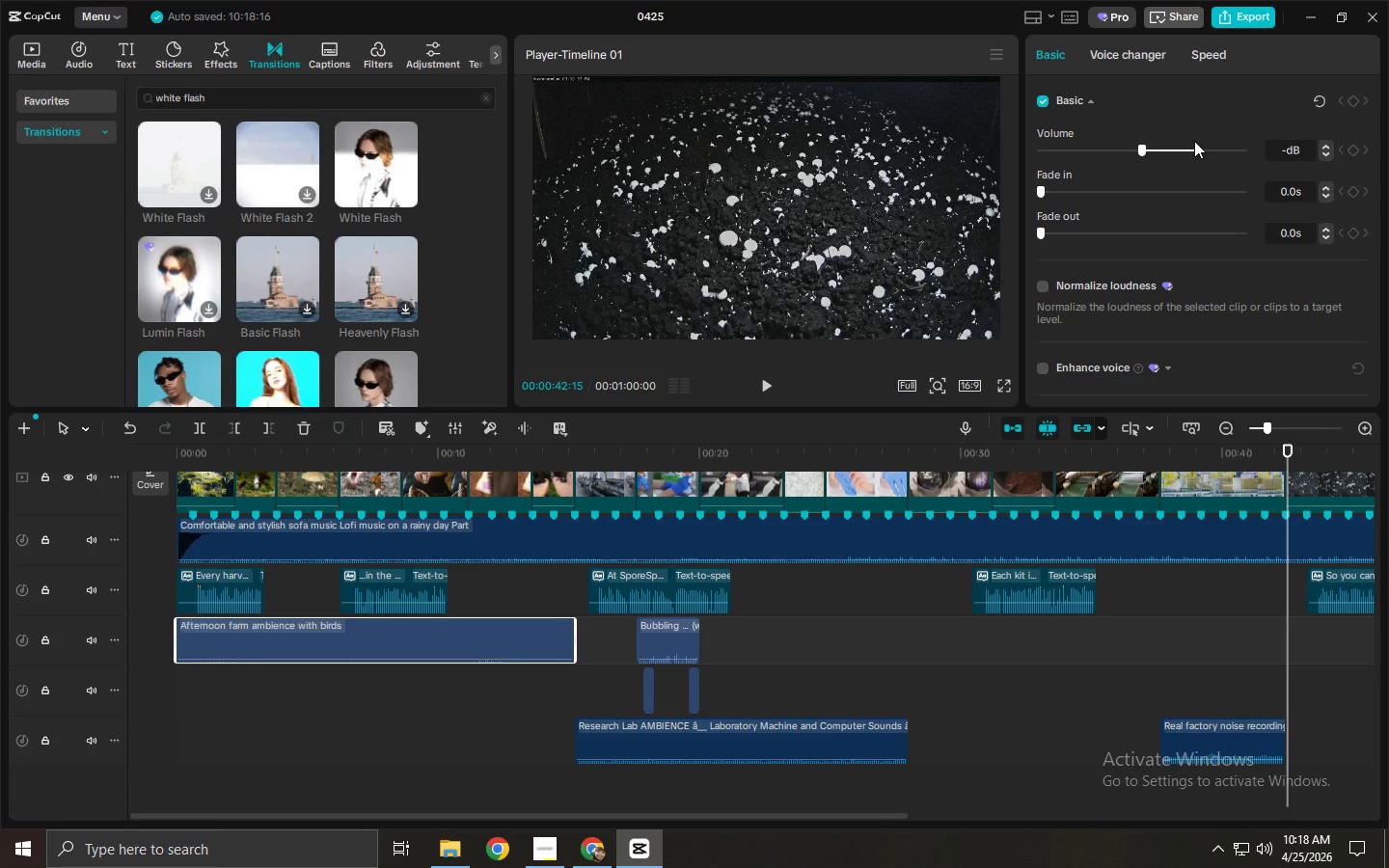 
key(Numpad1)
 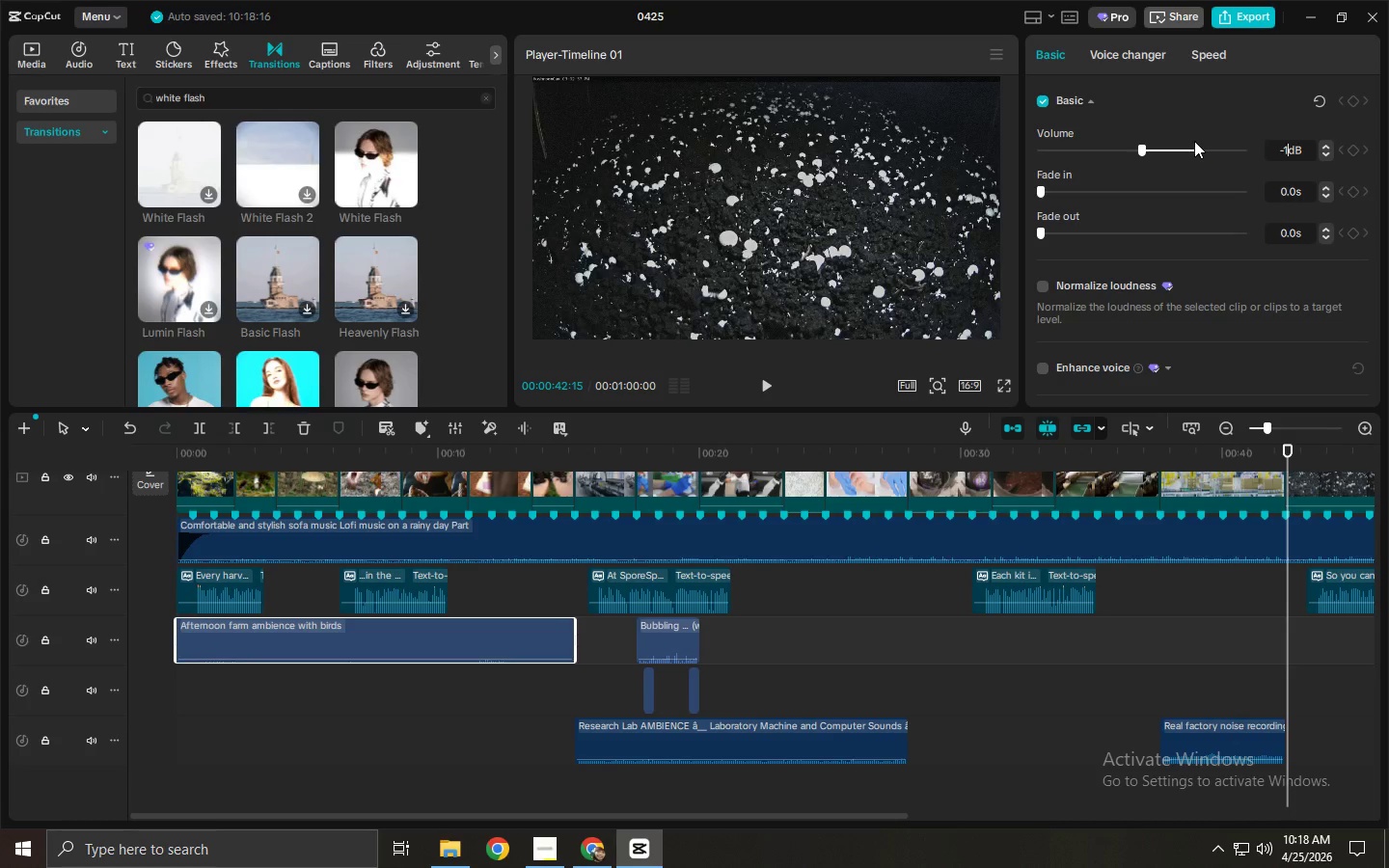 
key(Numpad8)
 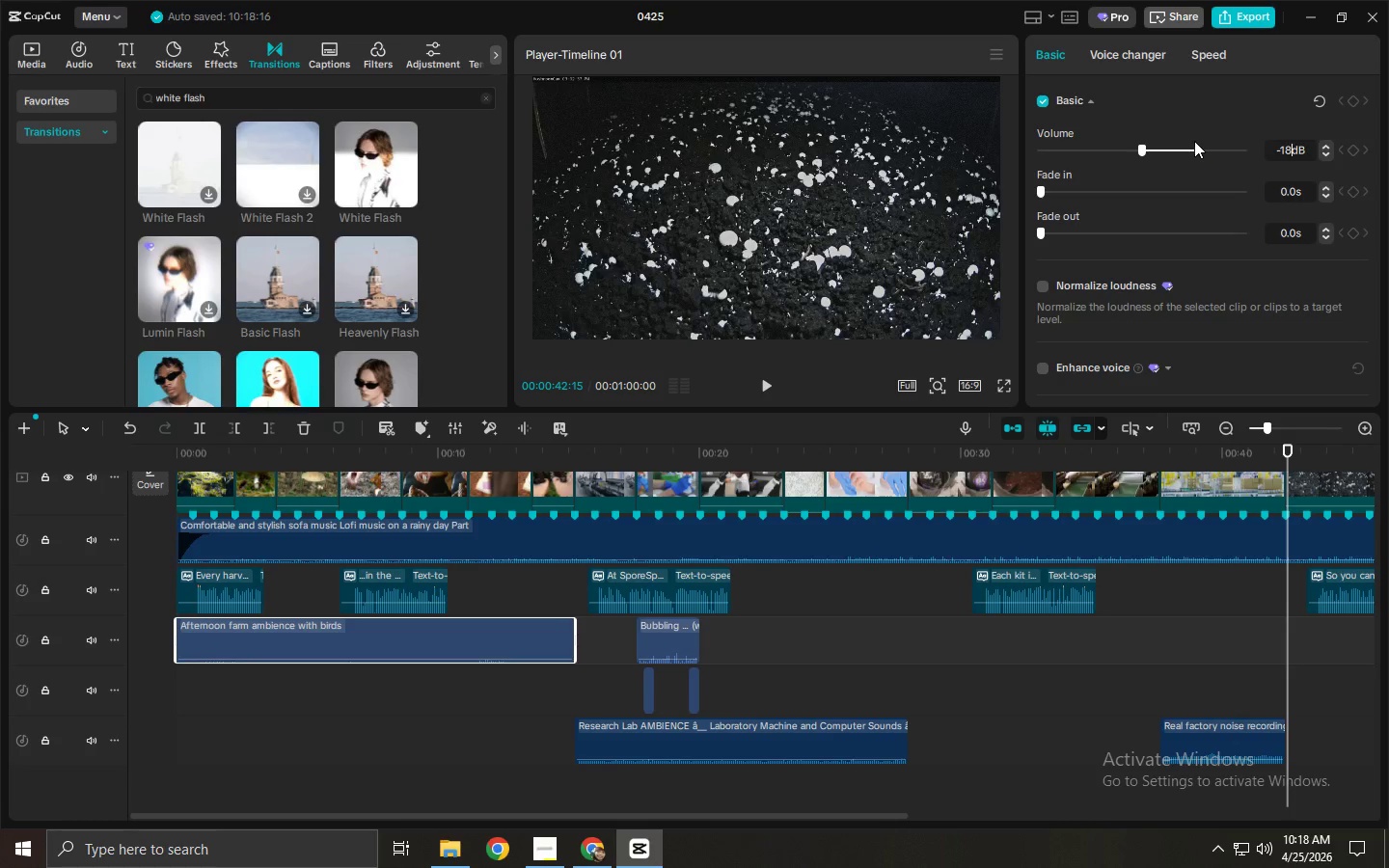 
key(NumpadEnter)
 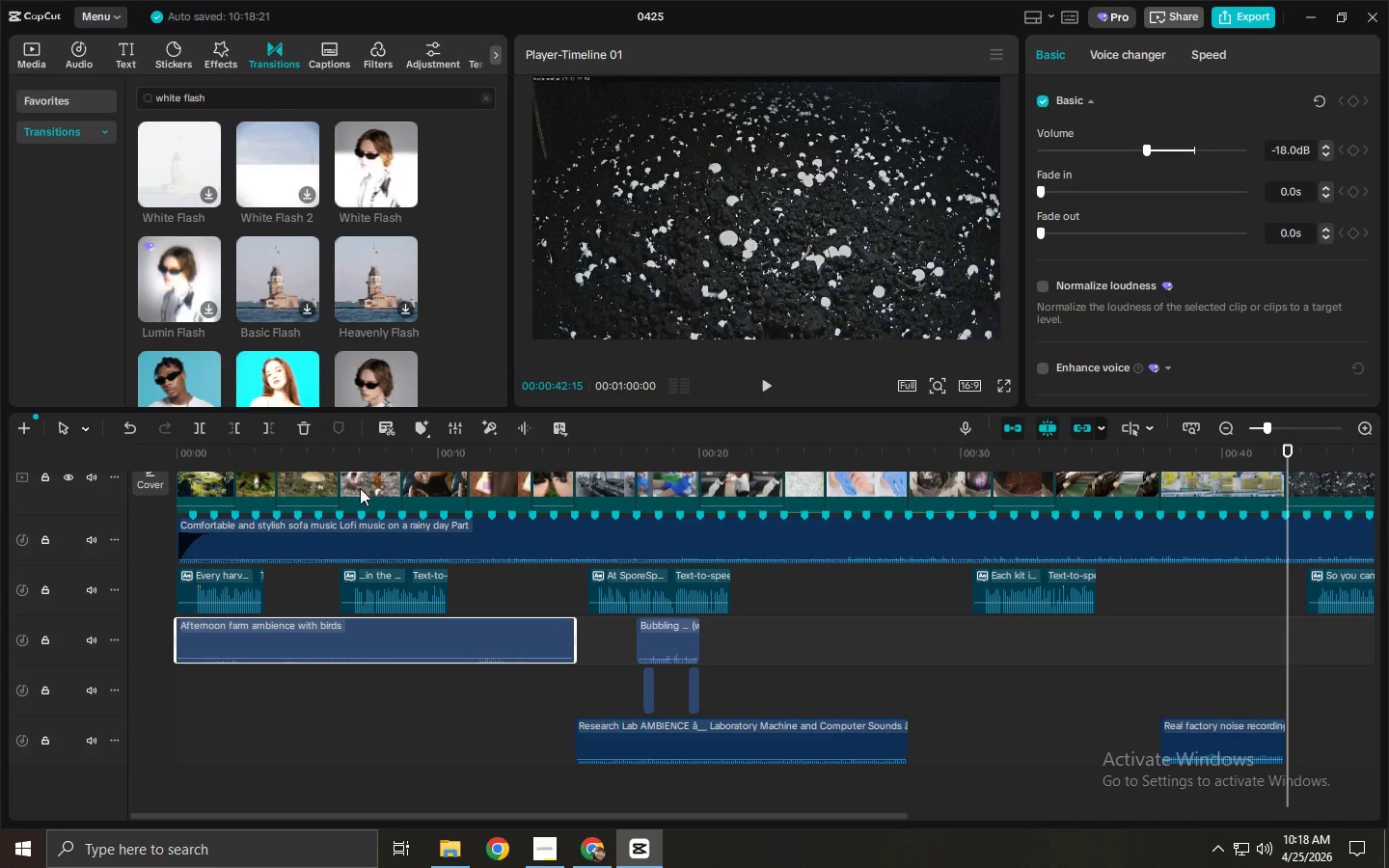 
left_click([340, 640])
 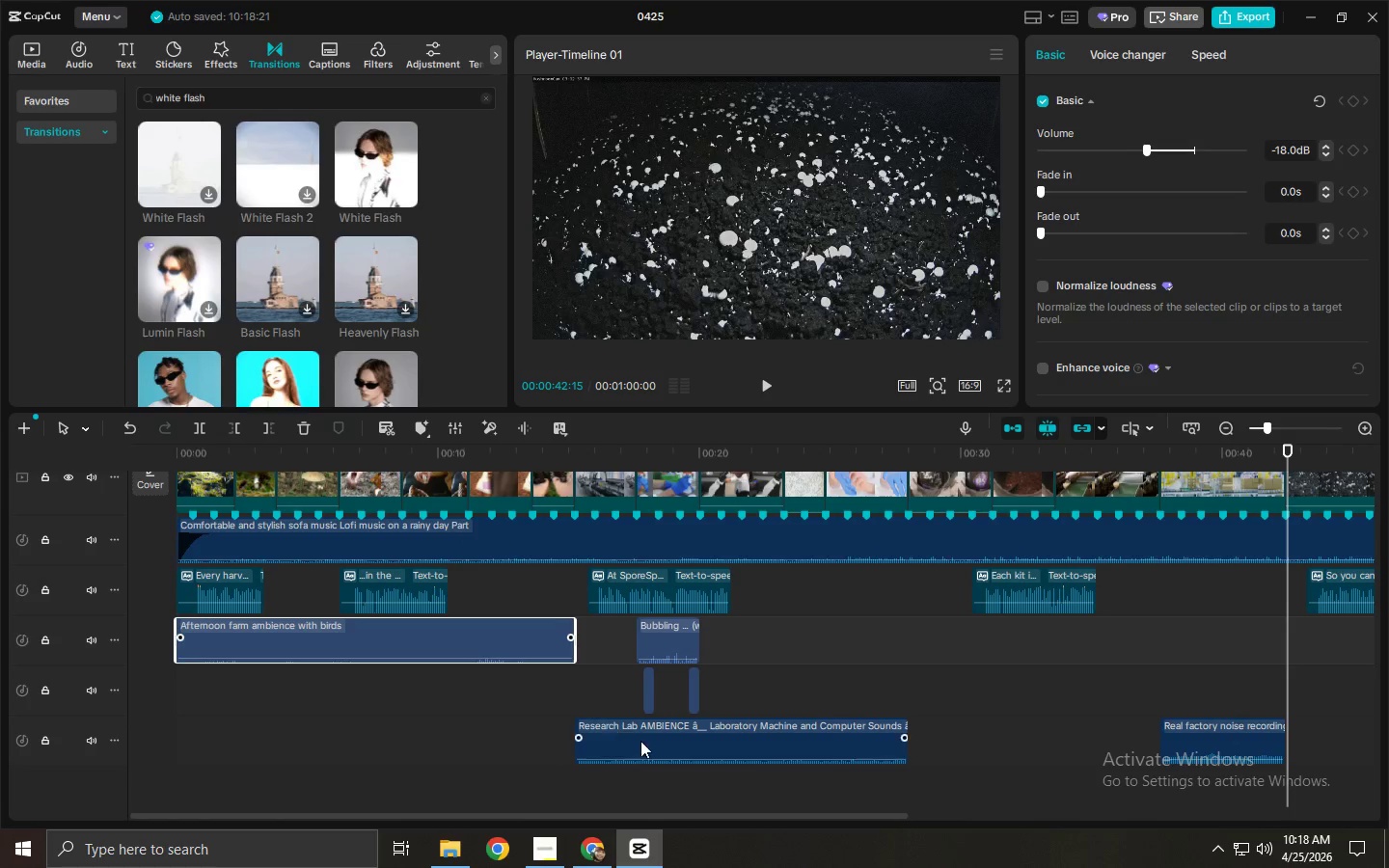 
left_click([663, 752])
 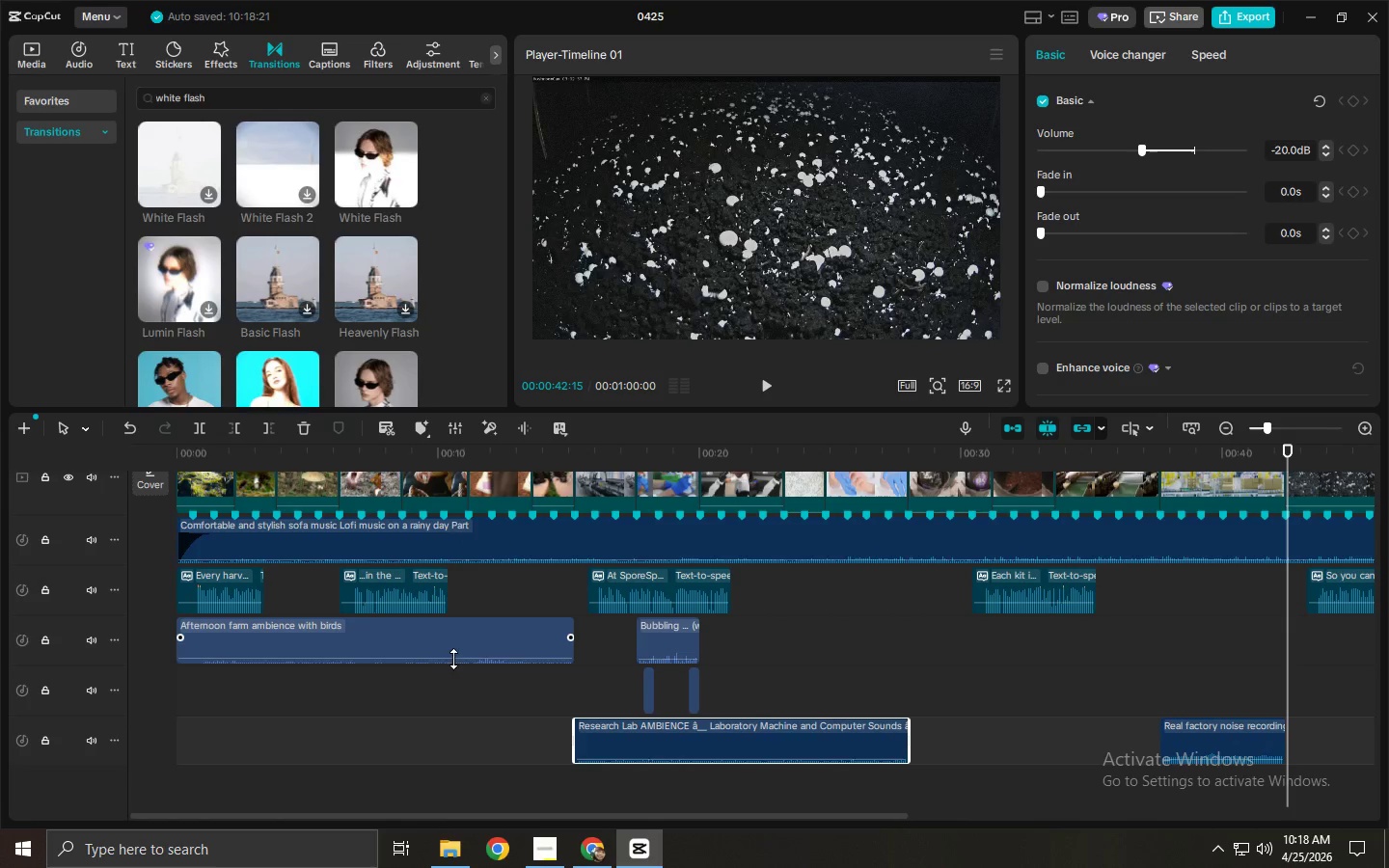 
left_click([382, 628])
 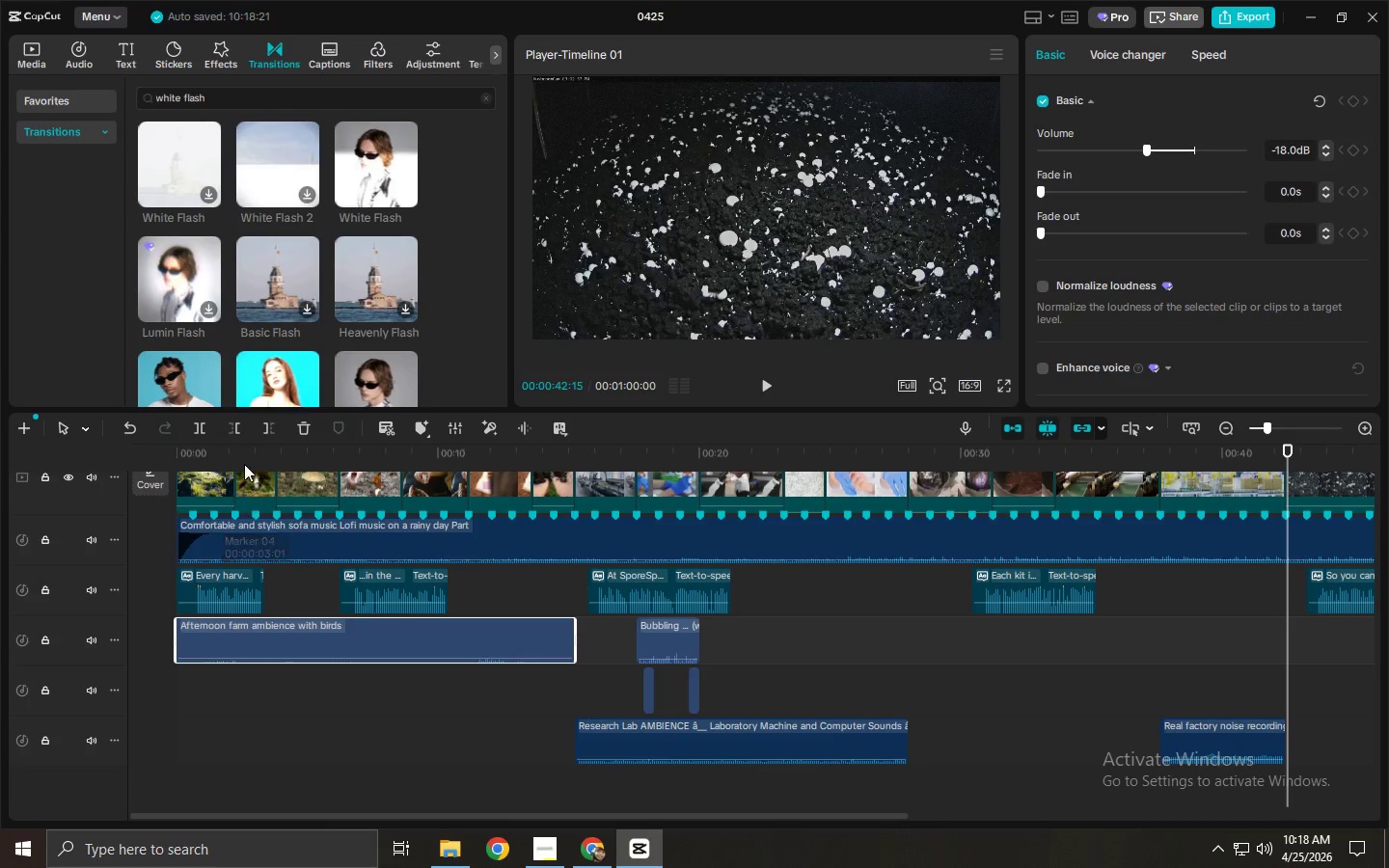 
left_click_drag(start_coordinate=[240, 455], to_coordinate=[136, 446])
 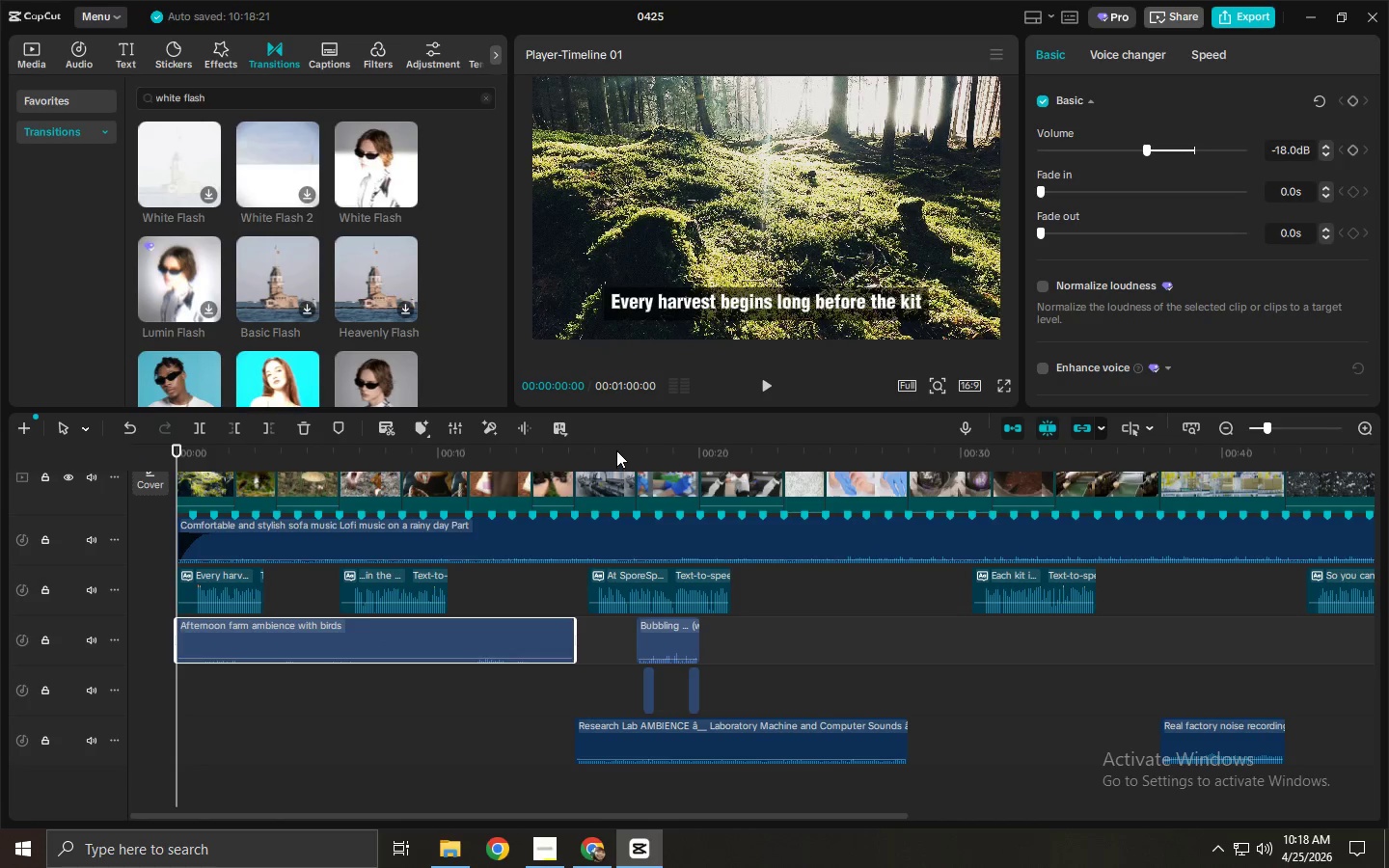 
key(Space)
 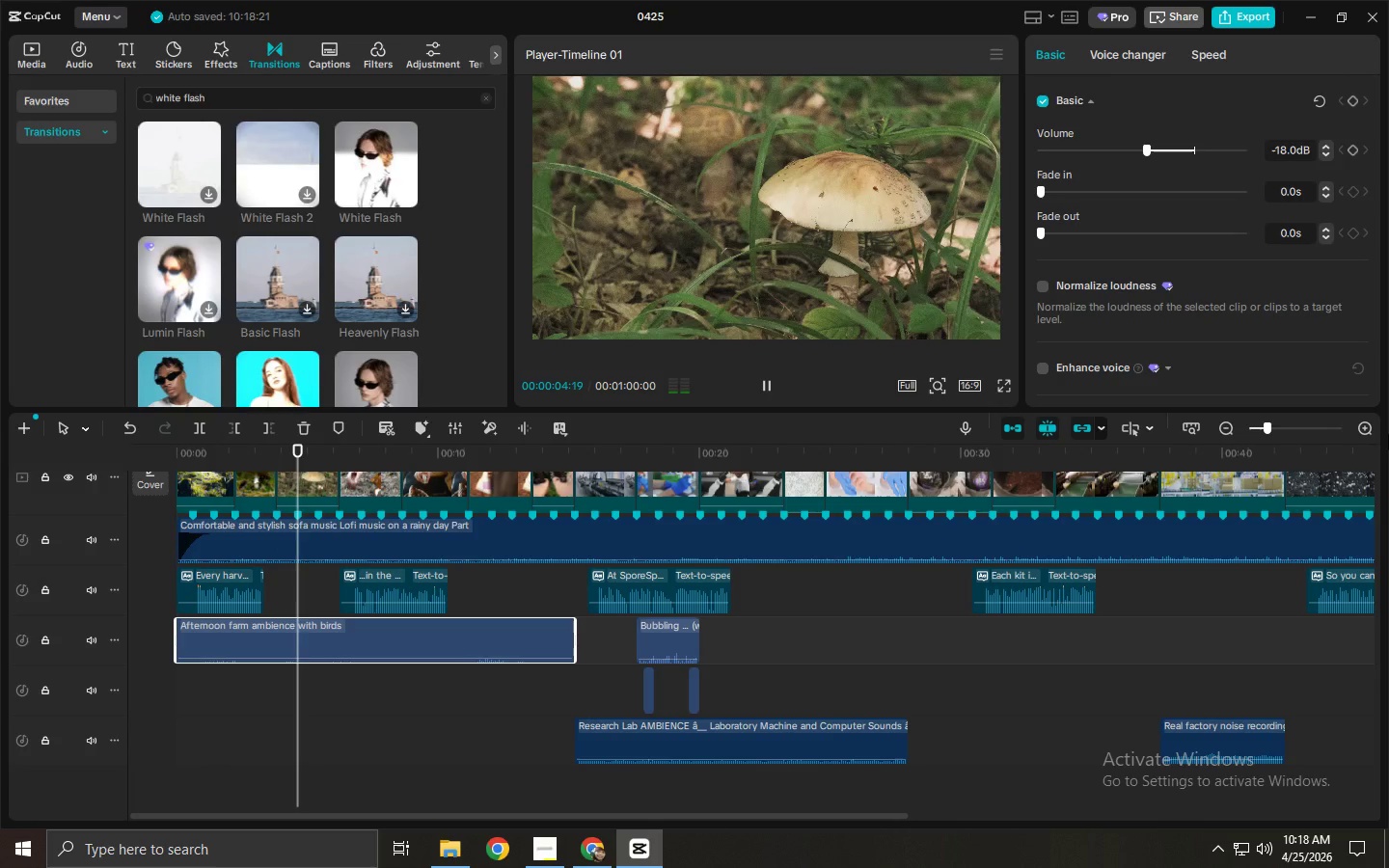 
wait(6.28)
 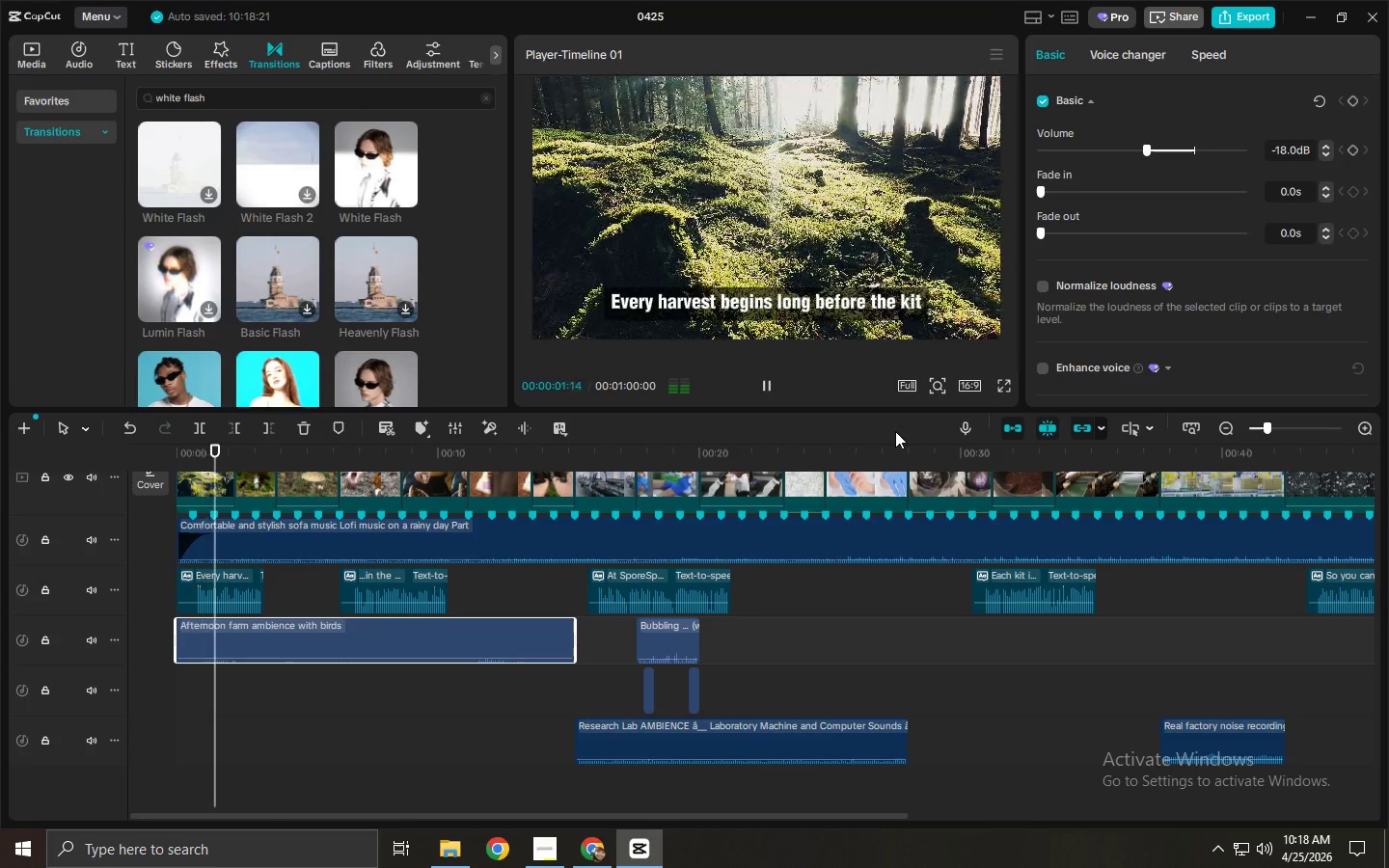 
key(NumpadEnter)
 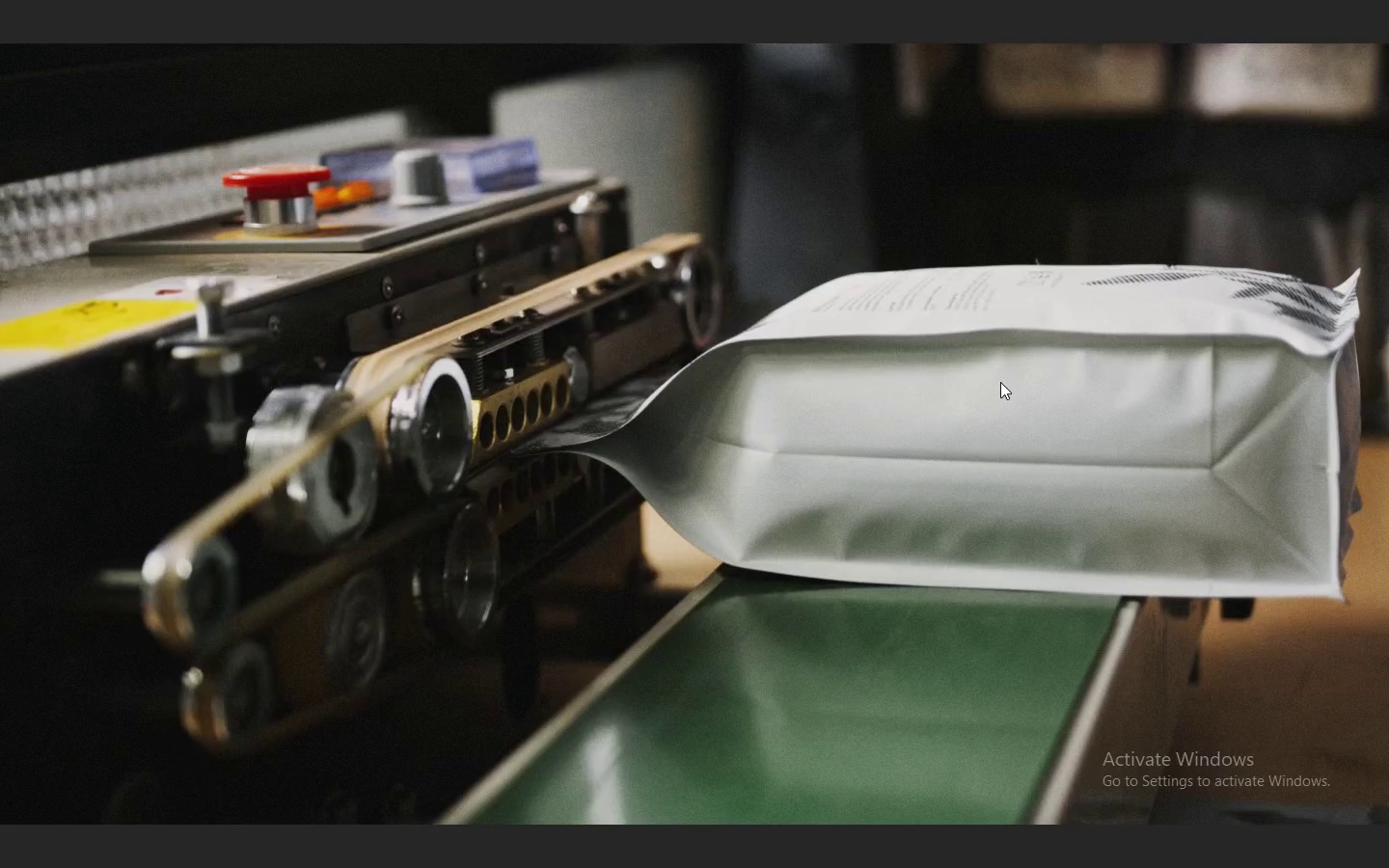 
wait(35.44)
 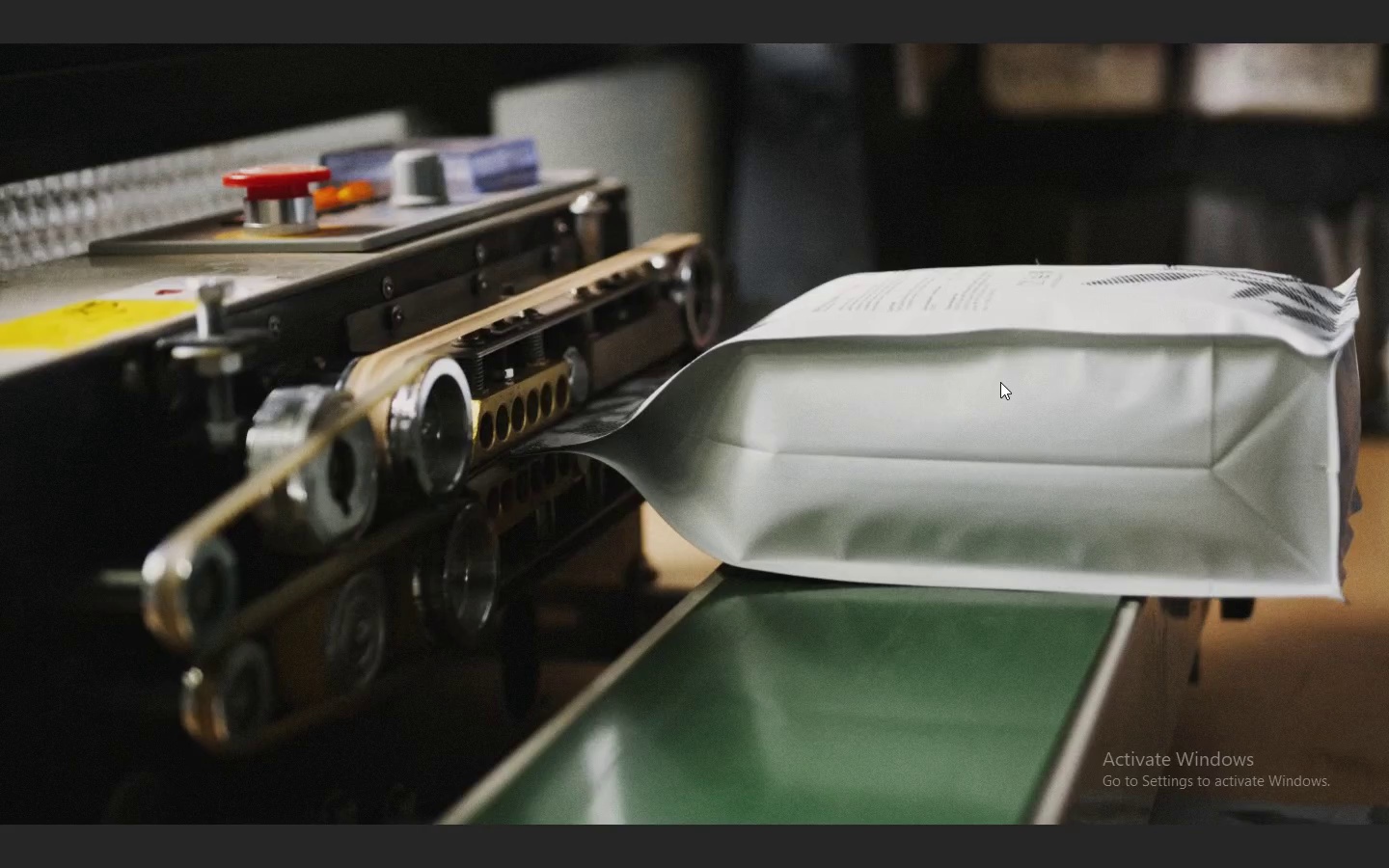 
key(Escape)
 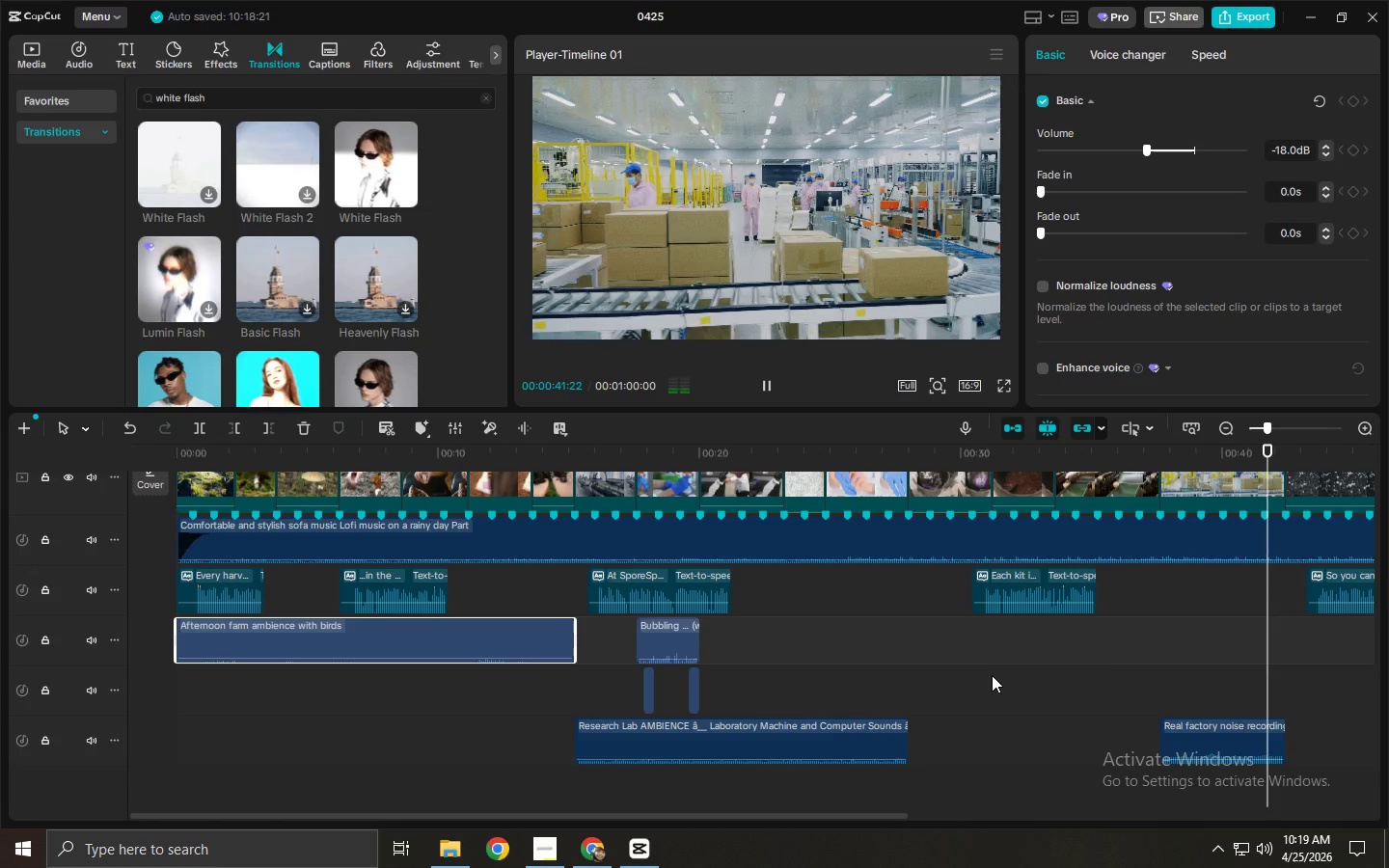 
key(Space)
 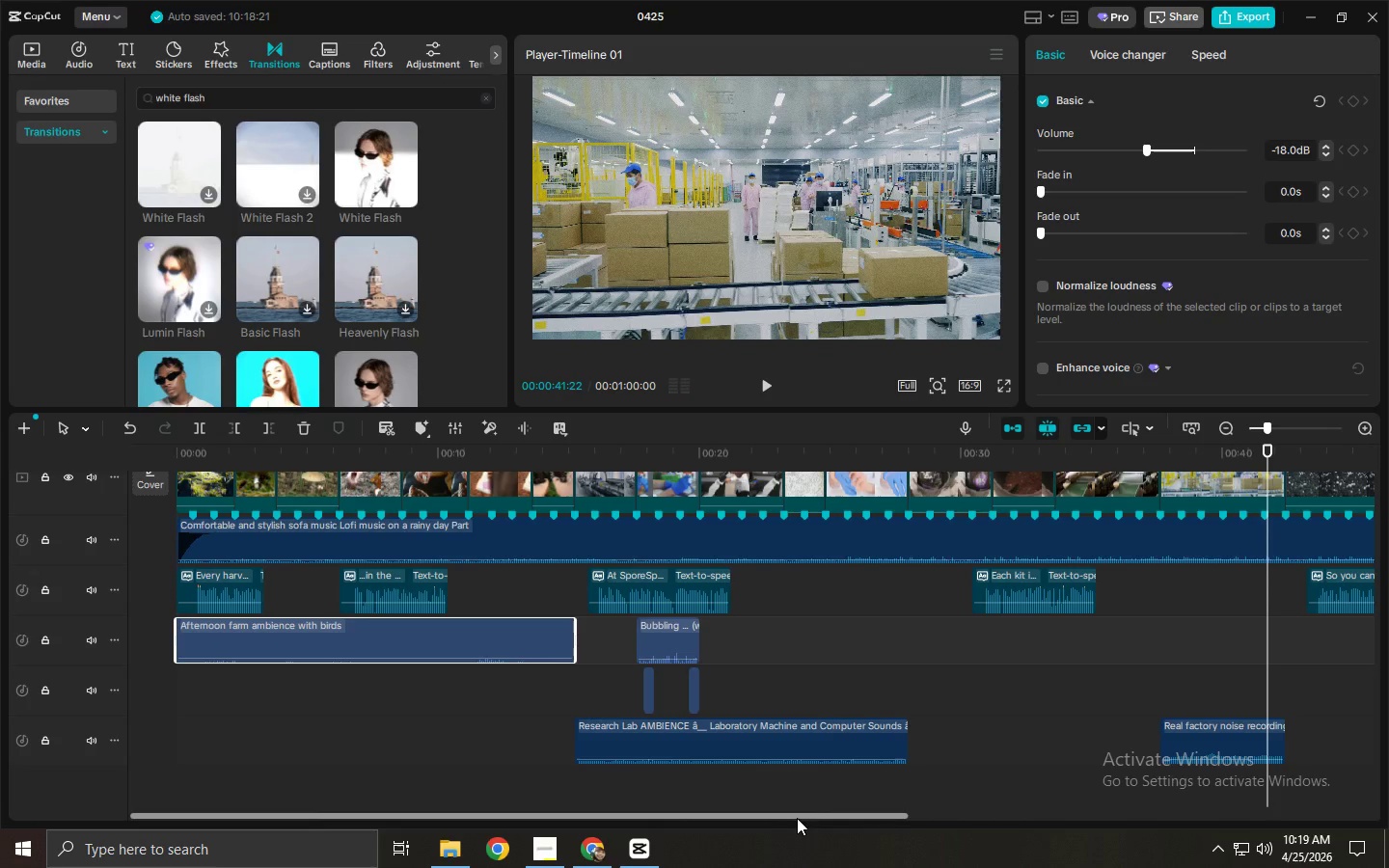 
left_click_drag(start_coordinate=[797, 818], to_coordinate=[972, 821])
 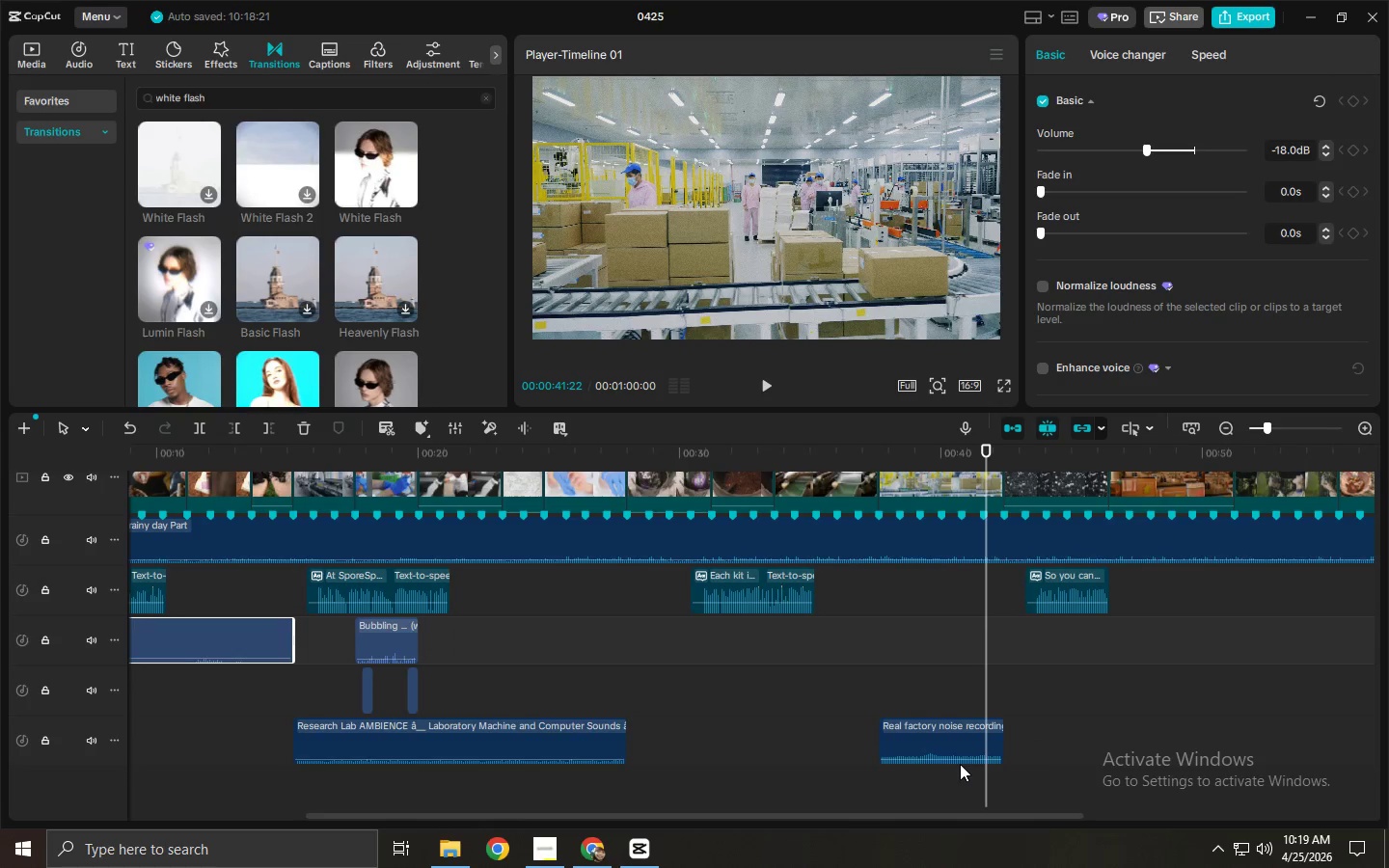 
mouse_move([961, 740])
 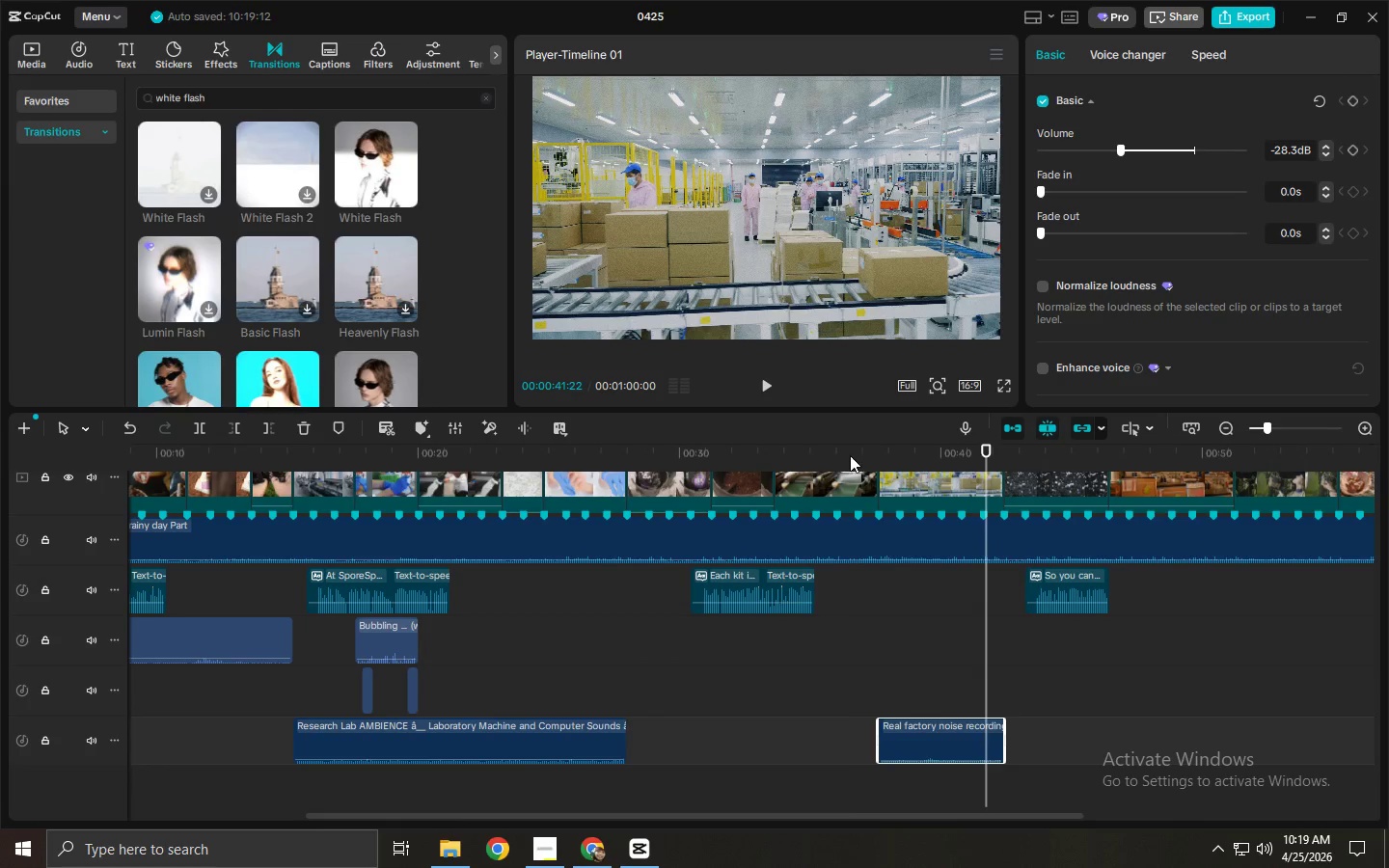 
key(Space)
 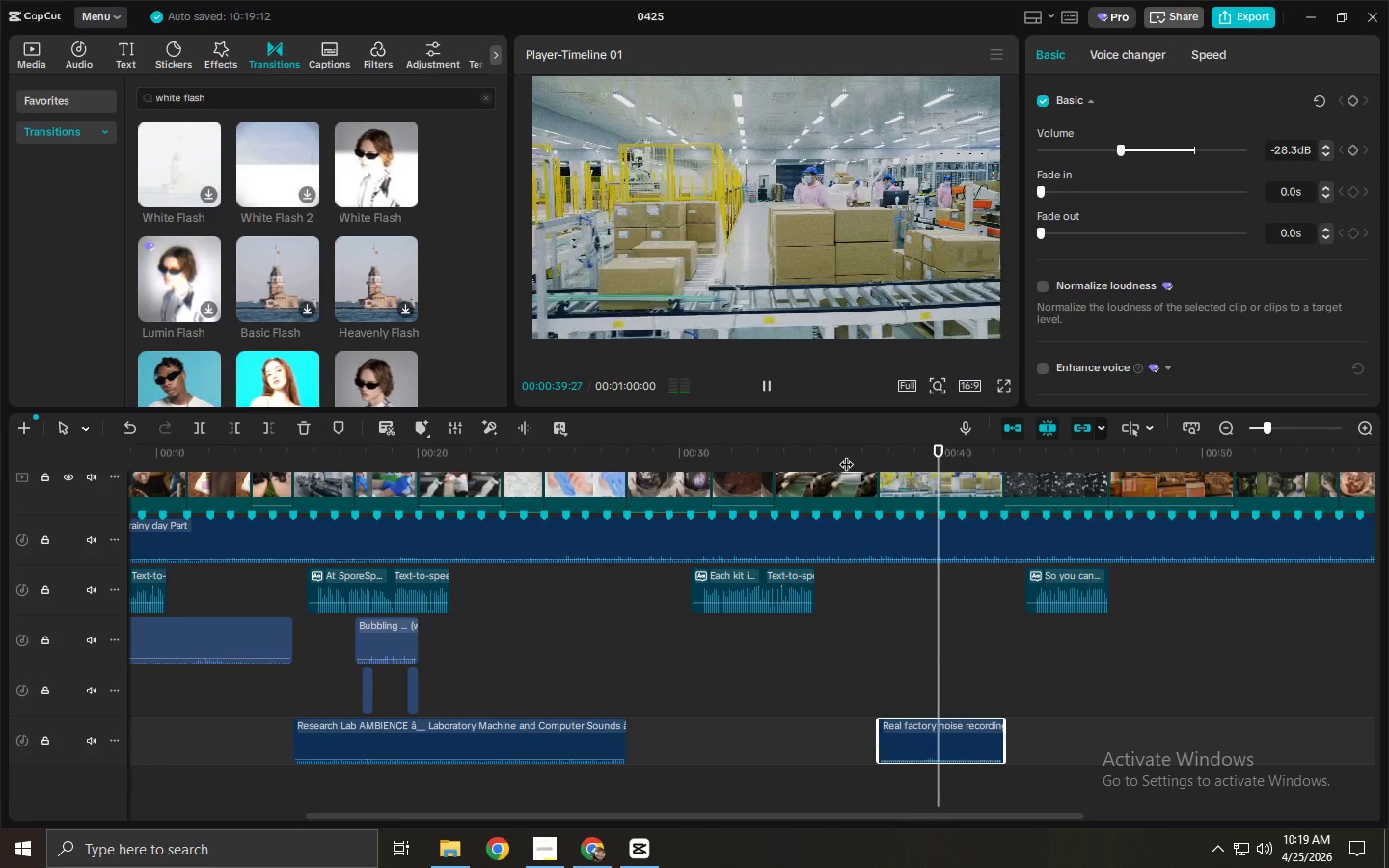 
wait(8.62)
 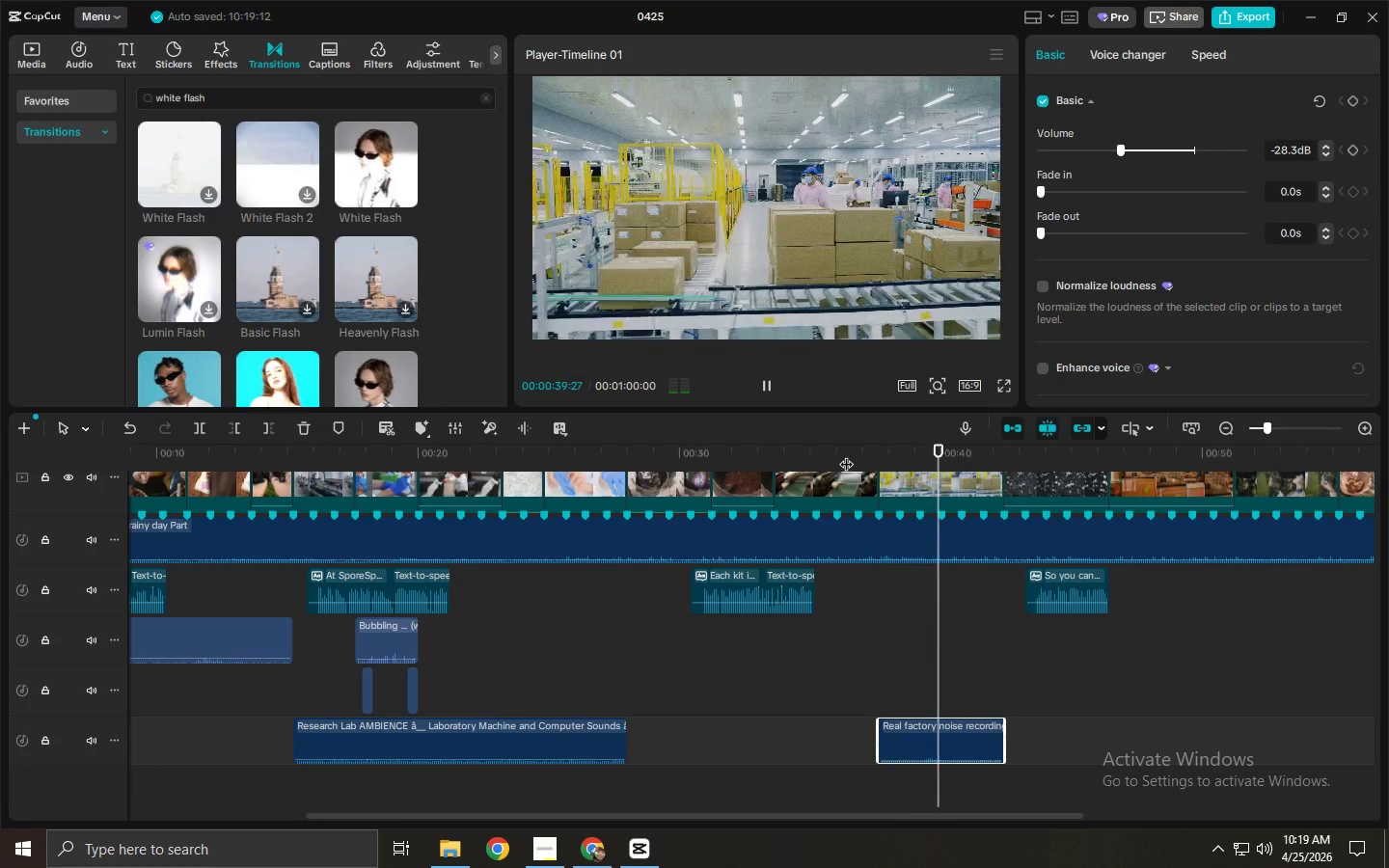 
key(Space)
 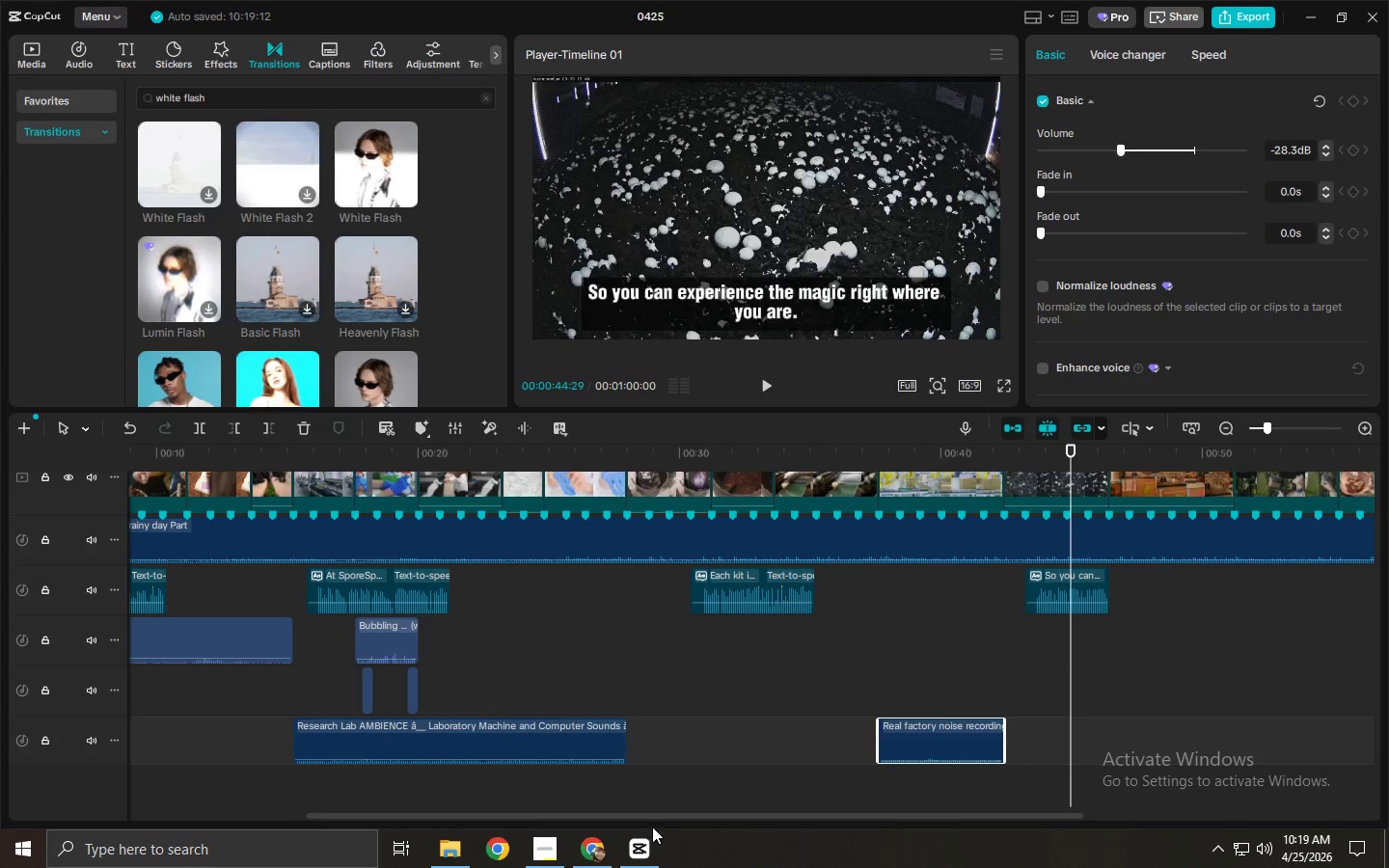 
left_click_drag(start_coordinate=[651, 810], to_coordinate=[255, 814])
 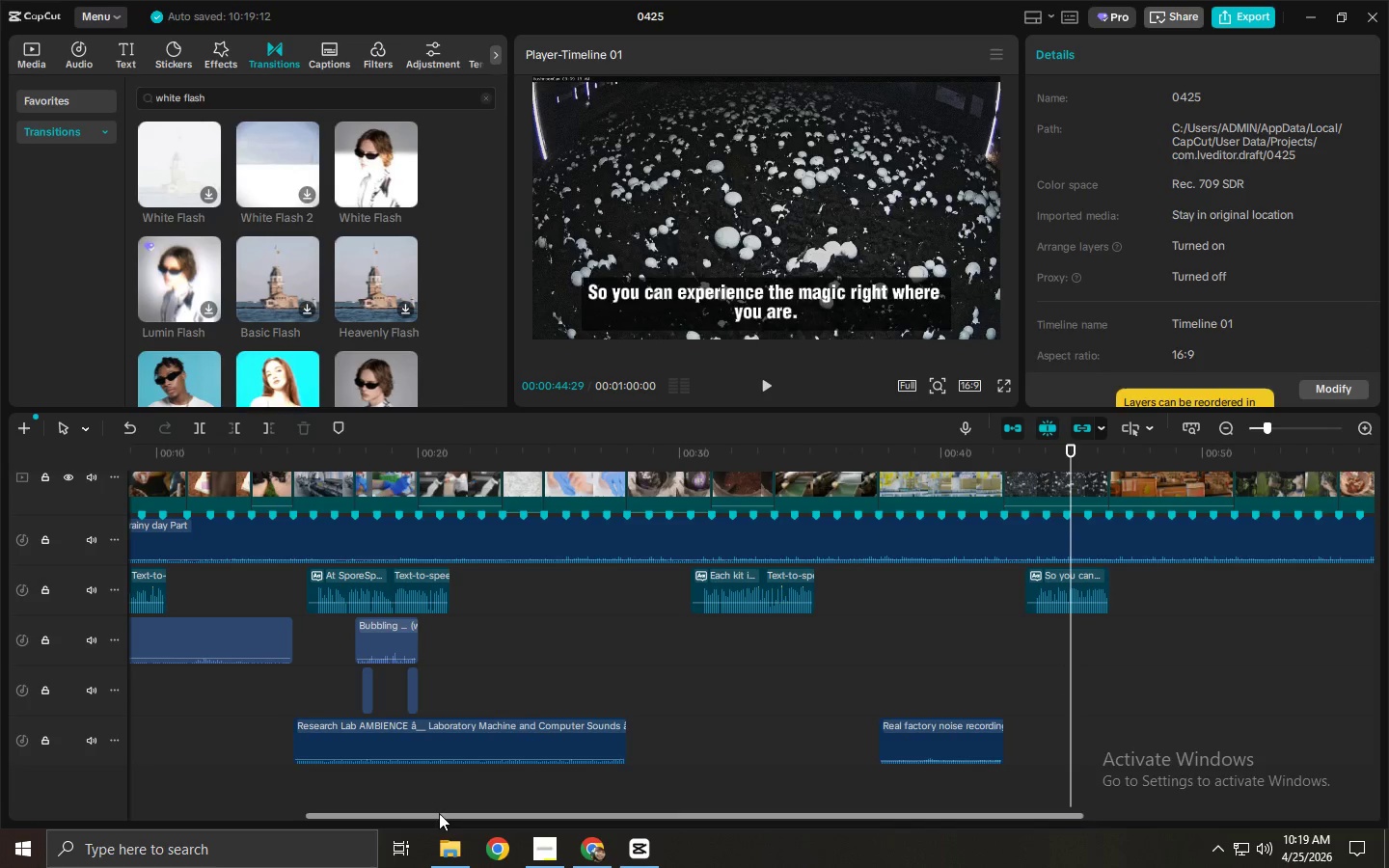 
left_click_drag(start_coordinate=[439, 813], to_coordinate=[164, 806])
 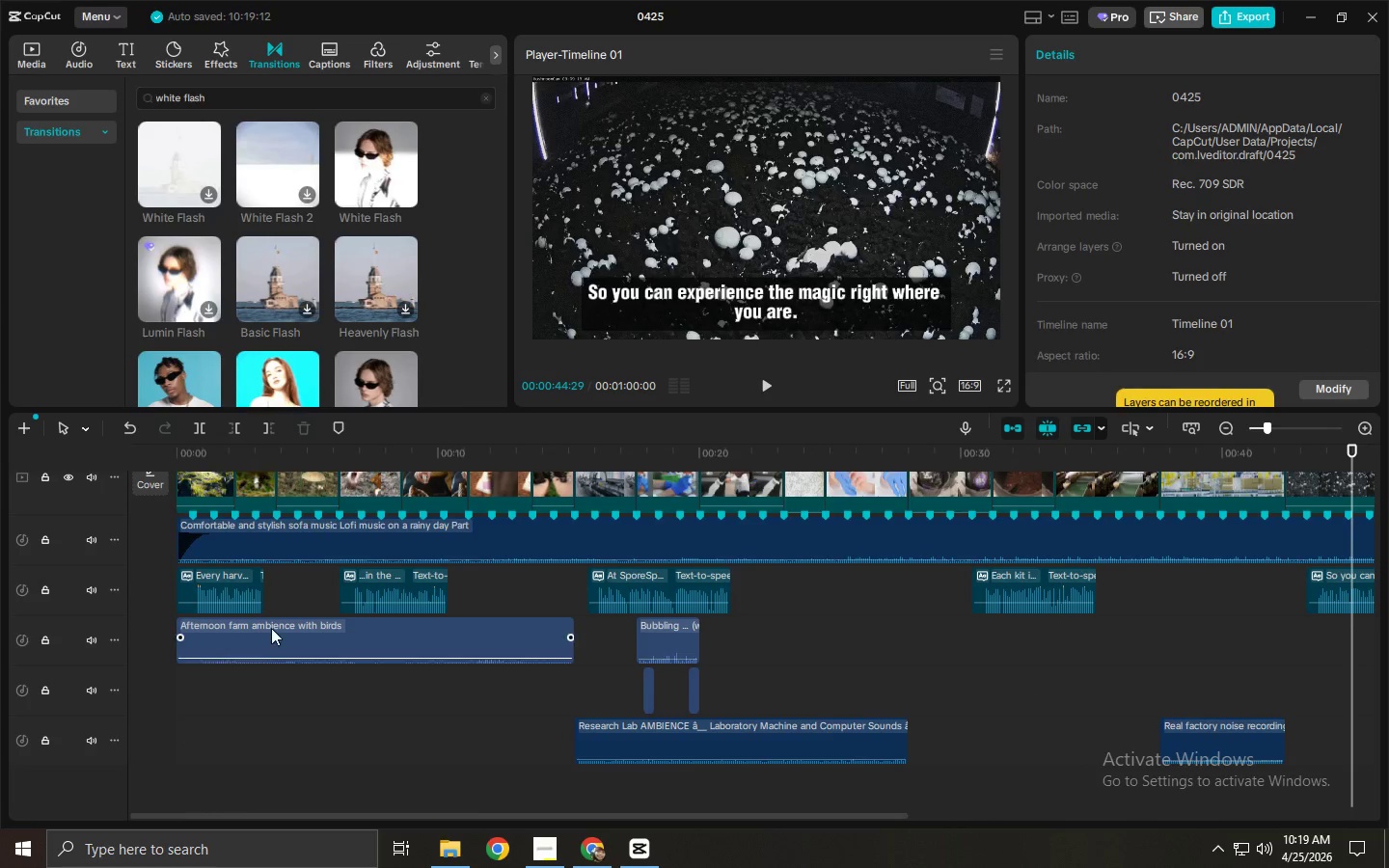 
scroll: coordinate [272, 624], scroll_direction: up, amount: 4.0
 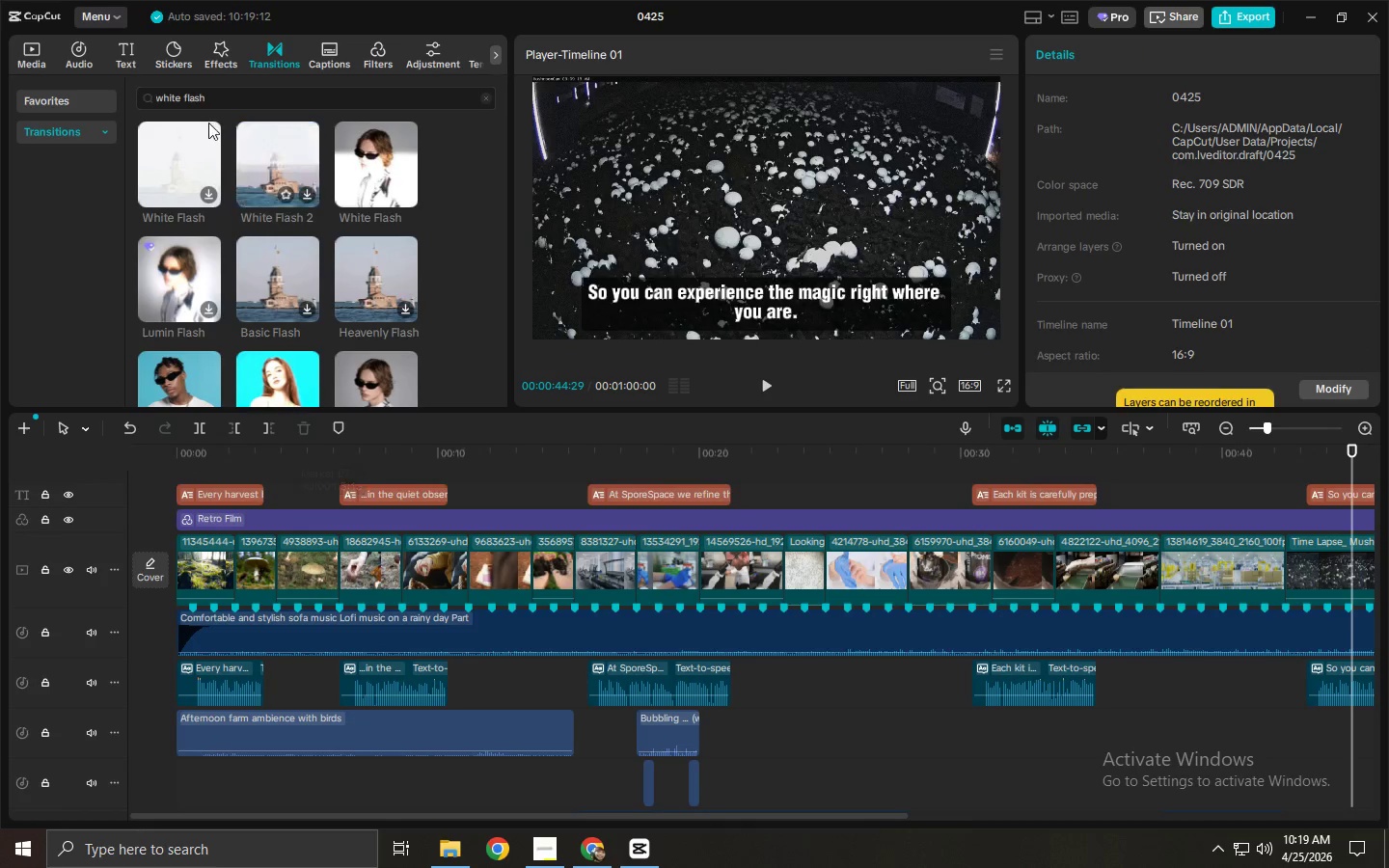 
left_click_drag(start_coordinate=[169, 146], to_coordinate=[327, 560])
 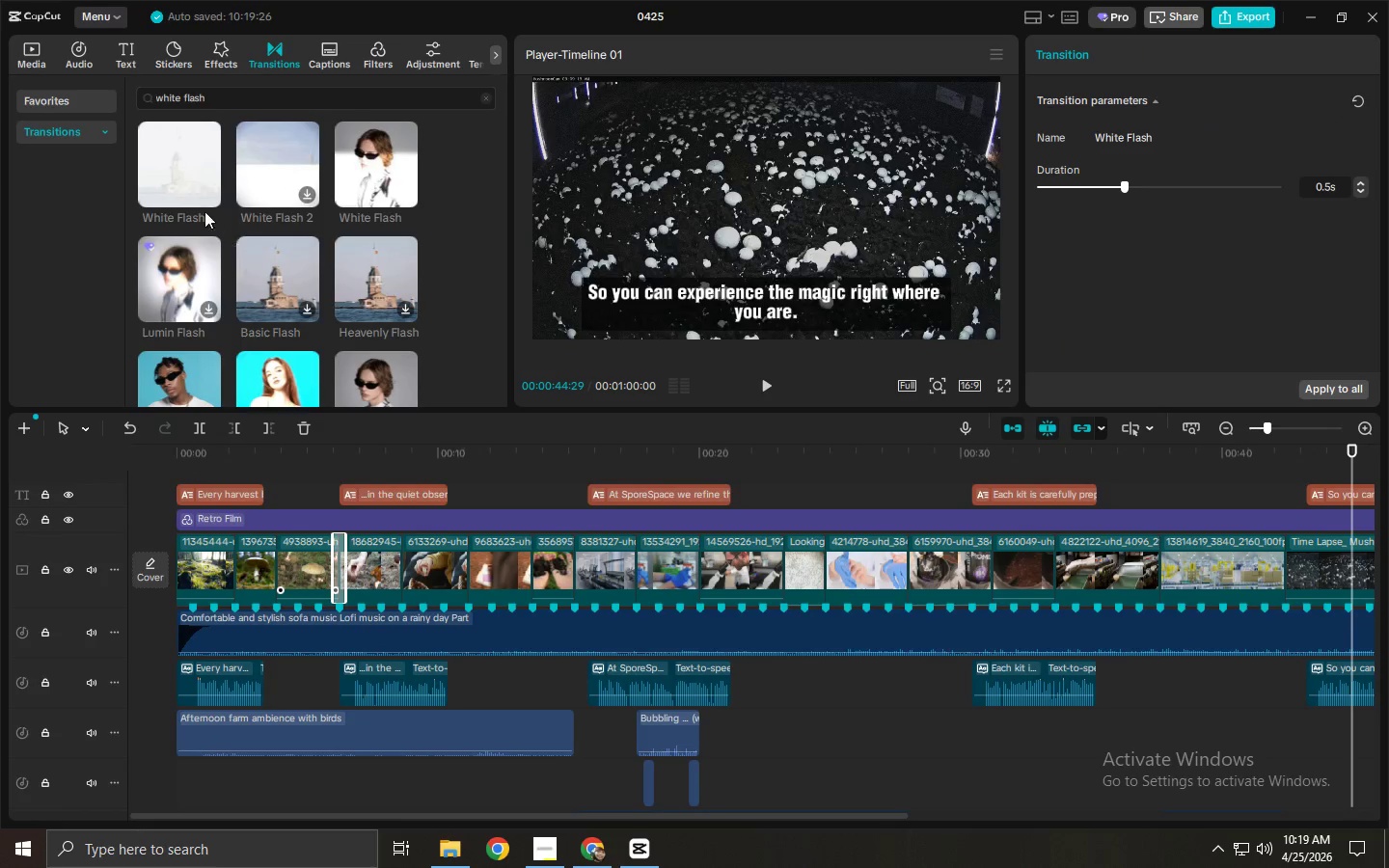 
left_click_drag(start_coordinate=[186, 161], to_coordinate=[202, 220])
 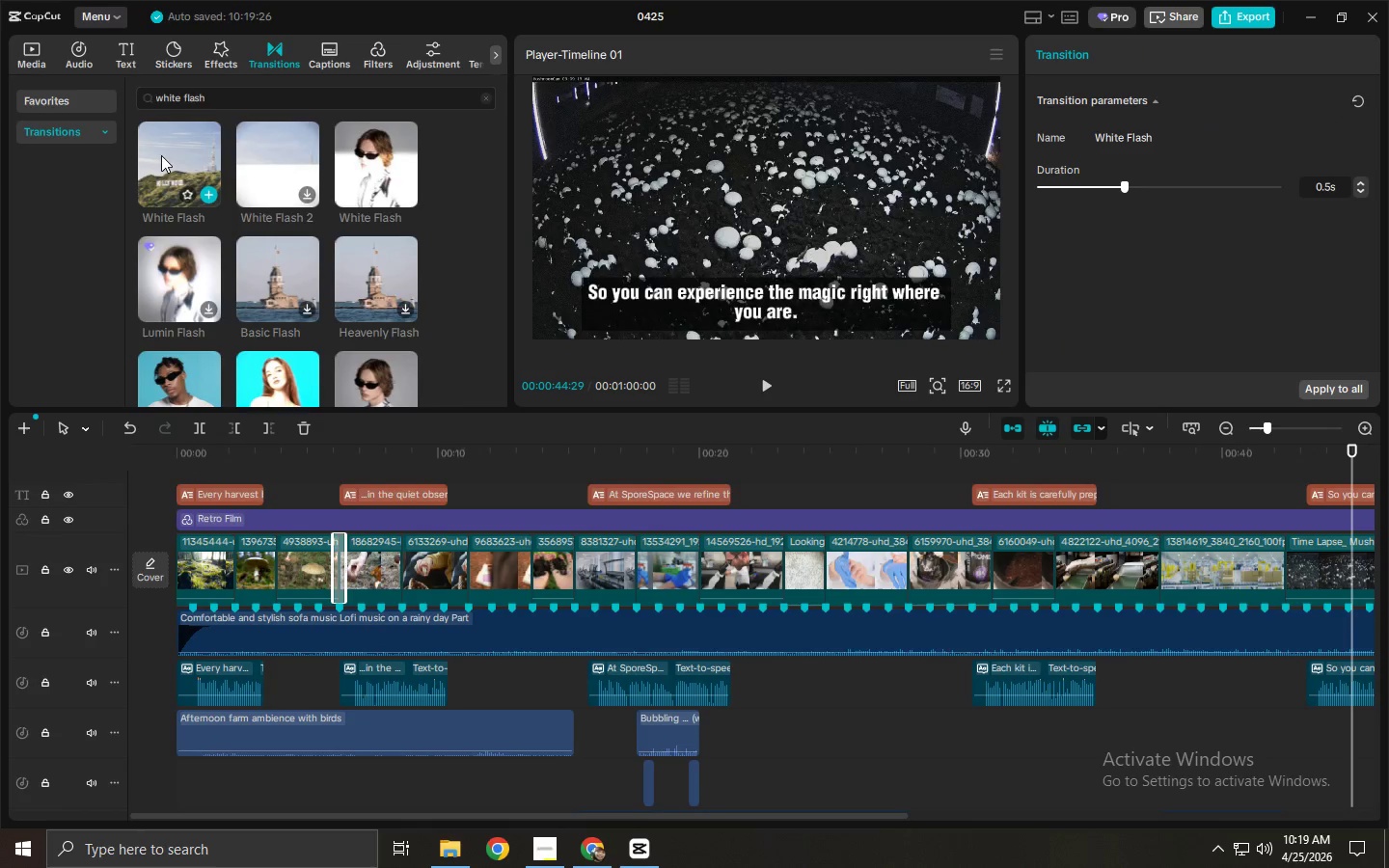 
left_click_drag(start_coordinate=[161, 154], to_coordinate=[571, 571])
 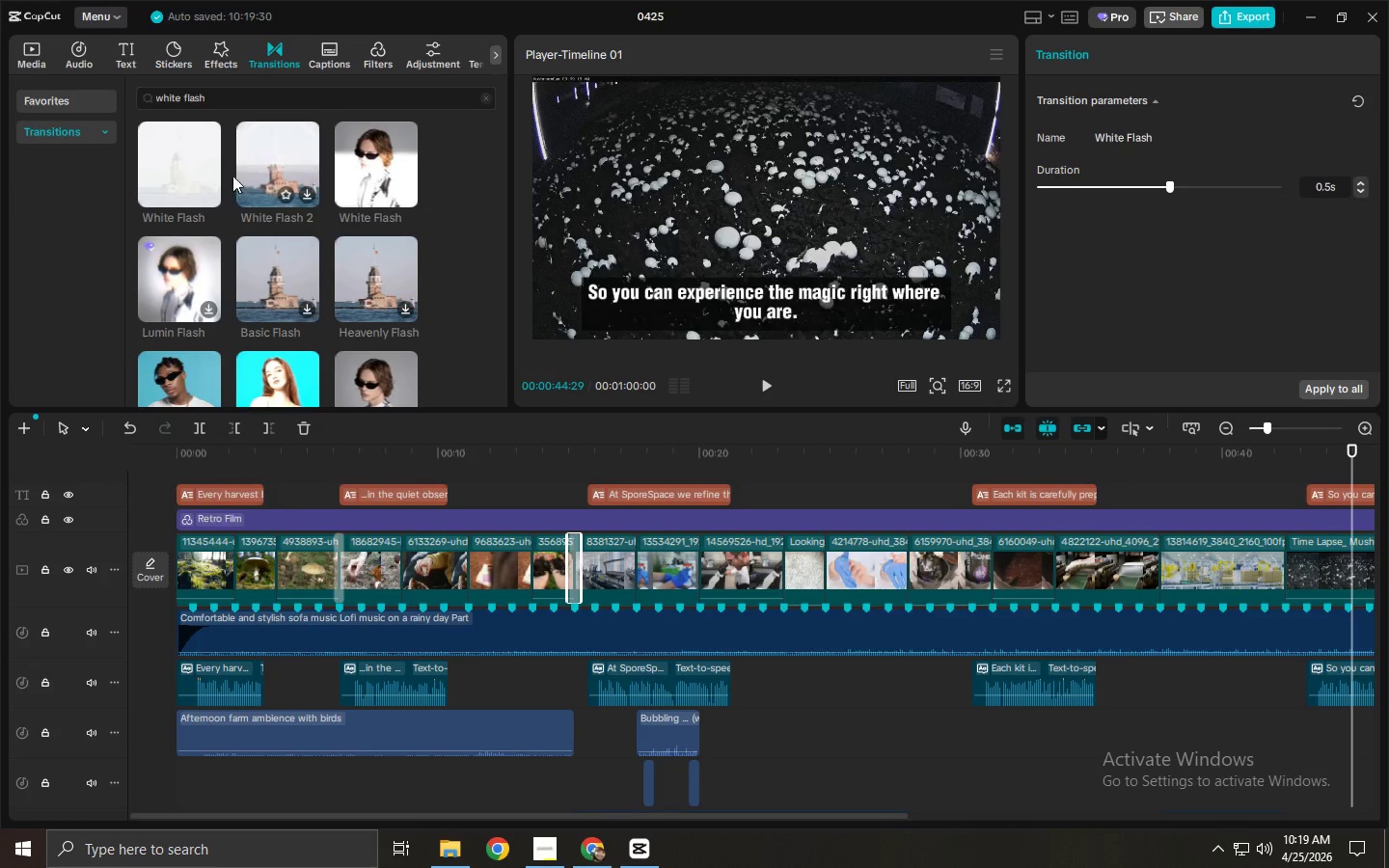 
left_click_drag(start_coordinate=[165, 139], to_coordinate=[899, 568])
 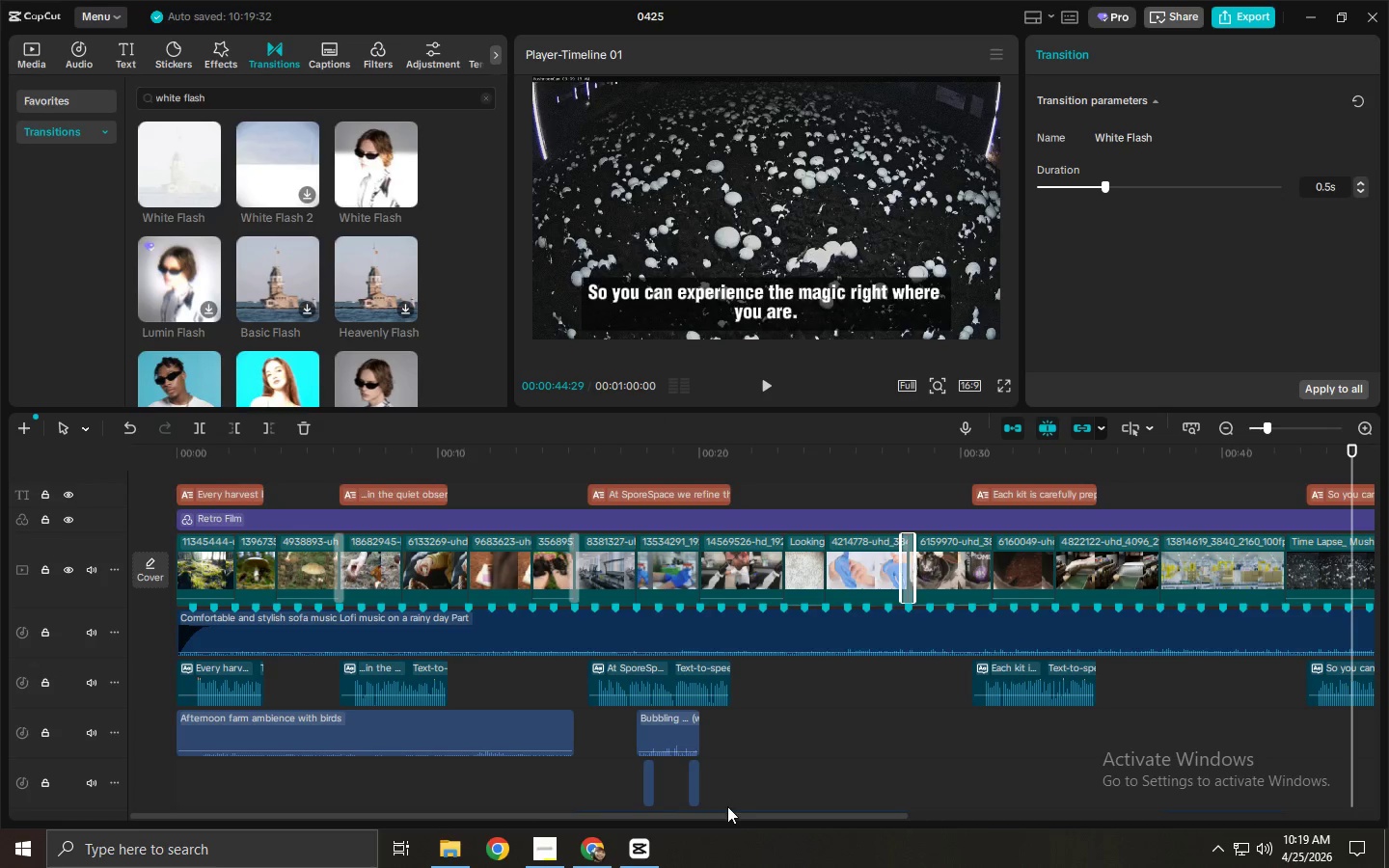 
left_click_drag(start_coordinate=[734, 818], to_coordinate=[976, 835])
 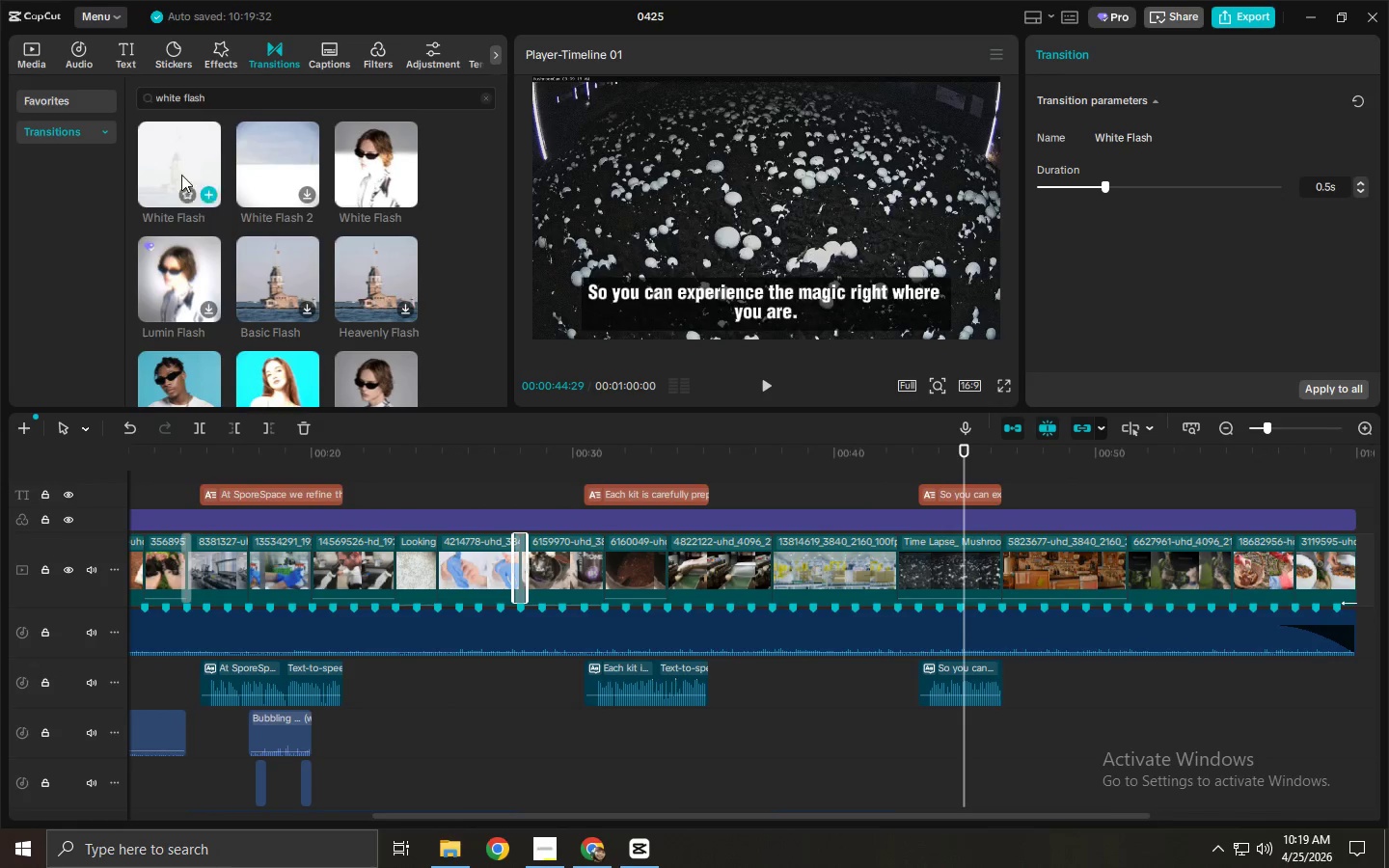 
left_click_drag(start_coordinate=[170, 147], to_coordinate=[896, 569])
 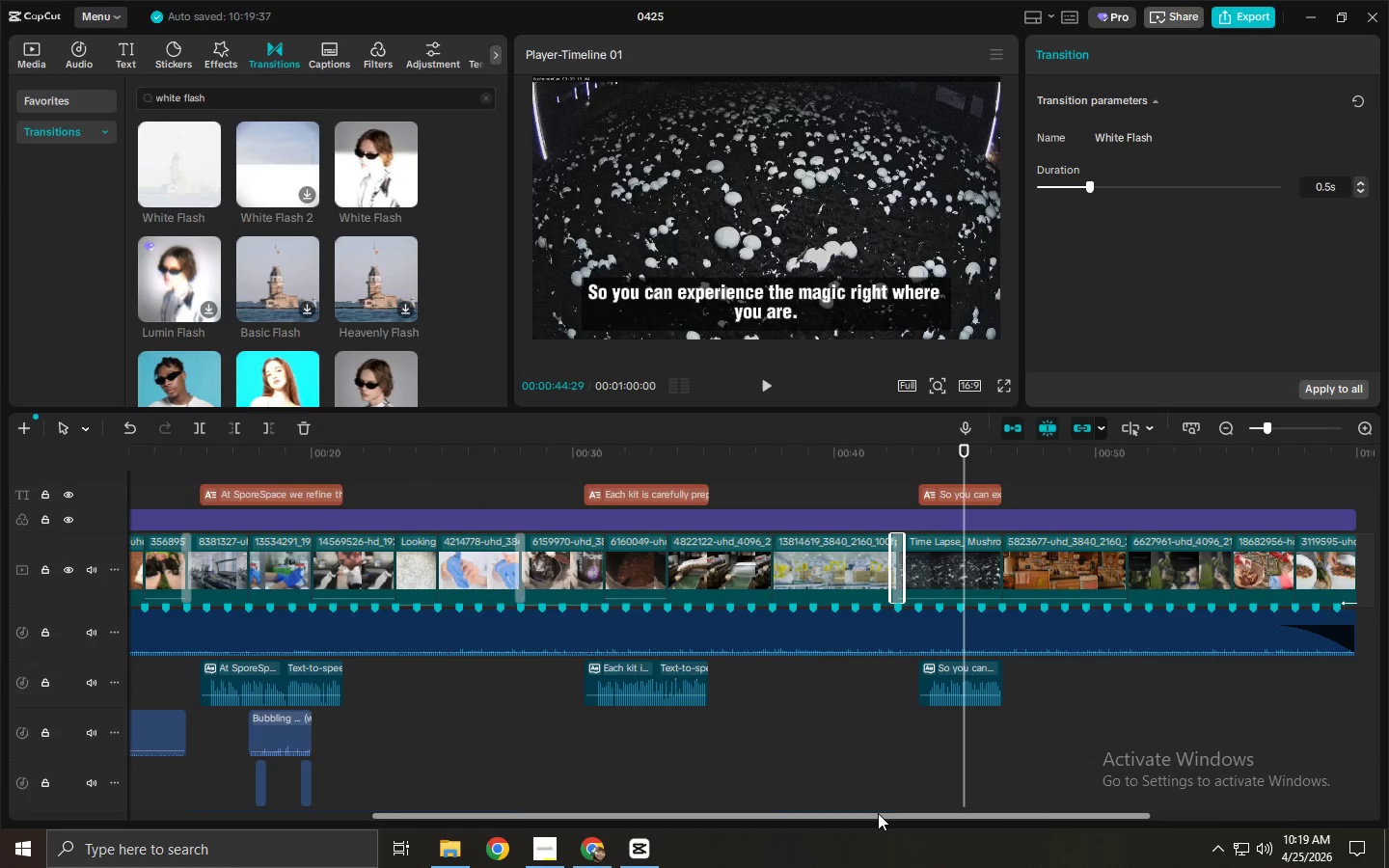 
left_click_drag(start_coordinate=[878, 814], to_coordinate=[1018, 821])
 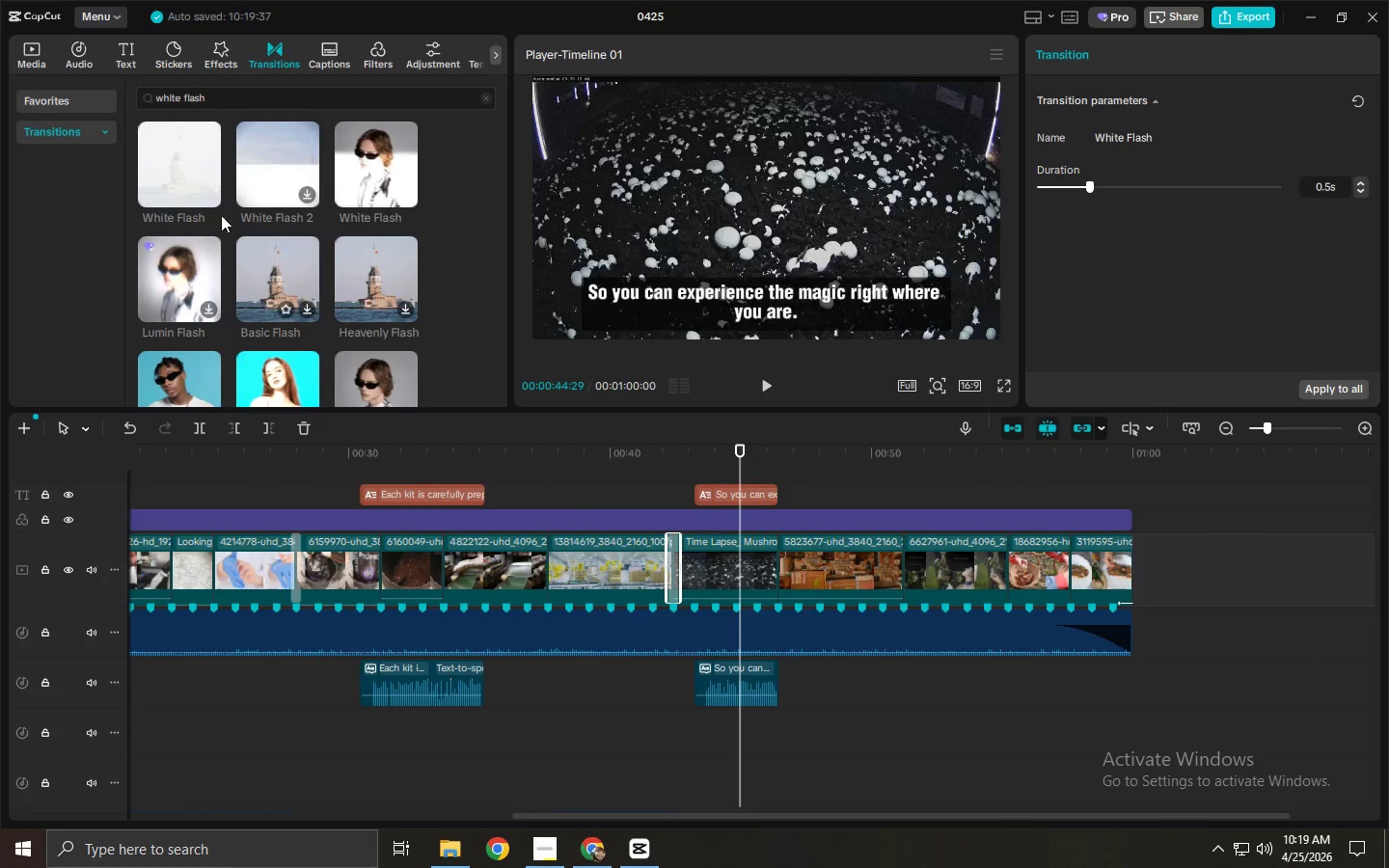 
left_click_drag(start_coordinate=[175, 142], to_coordinate=[1008, 569])
 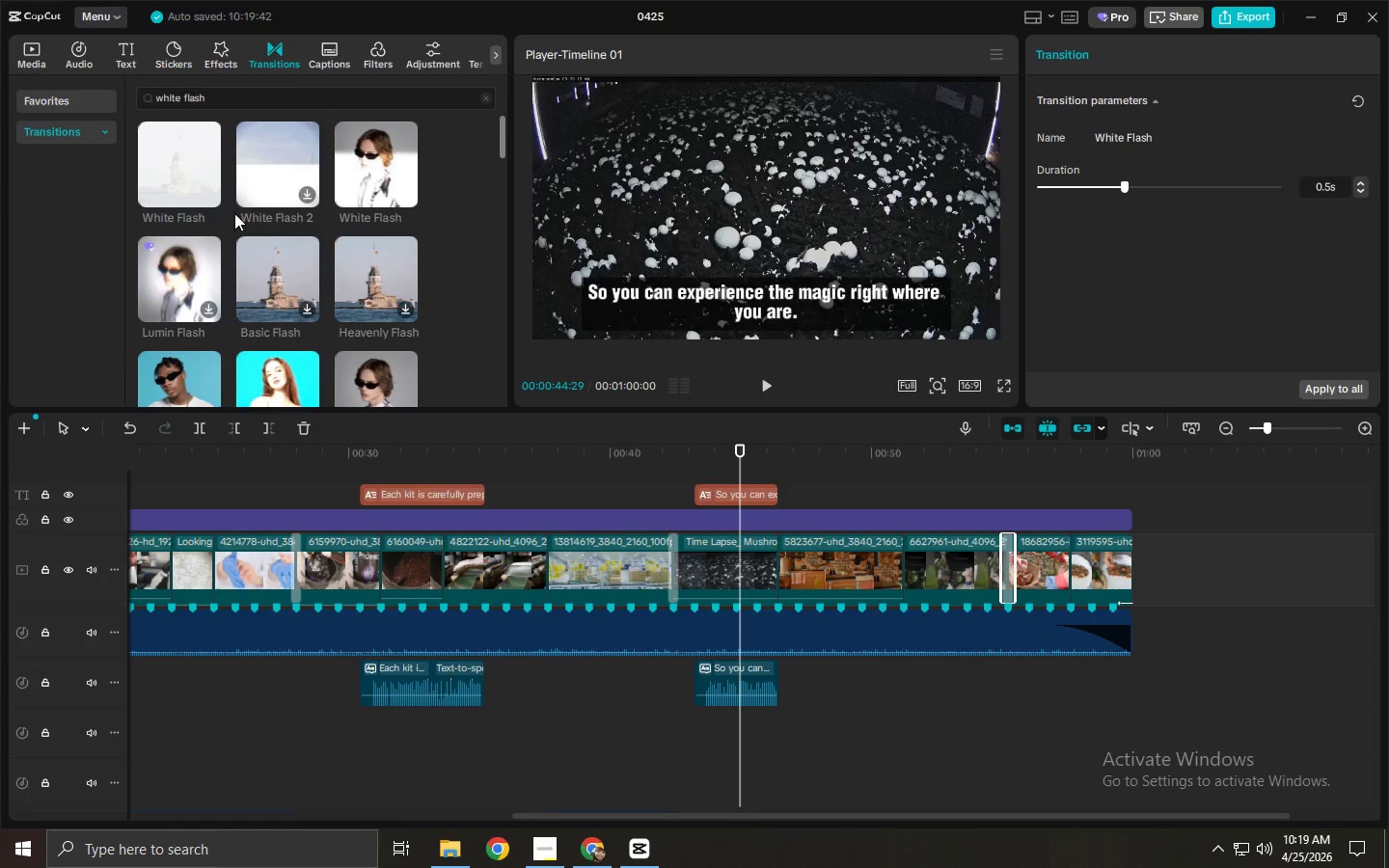 
left_click_drag(start_coordinate=[167, 163], to_coordinate=[1067, 570])
 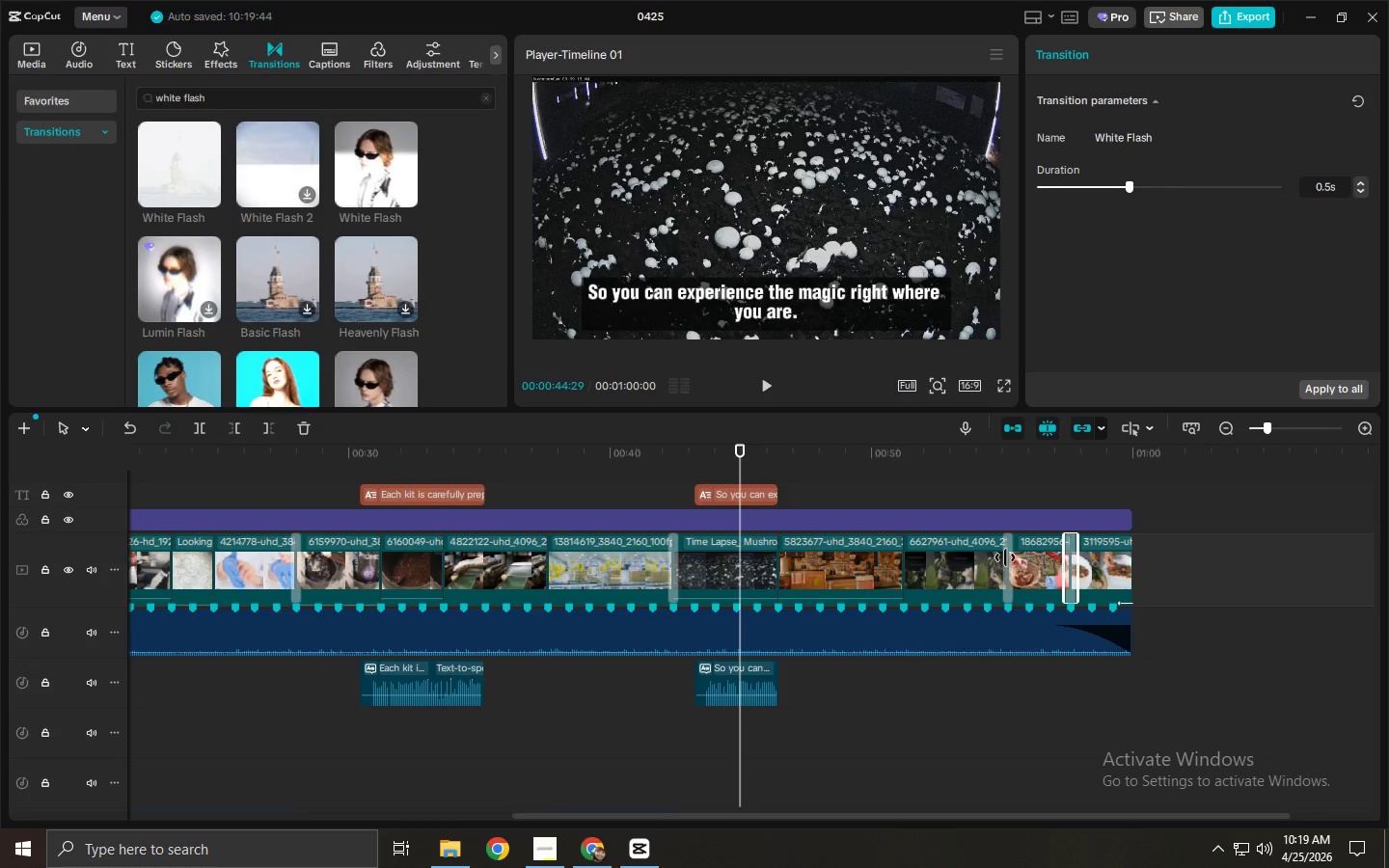 
left_click([1005, 557])
 